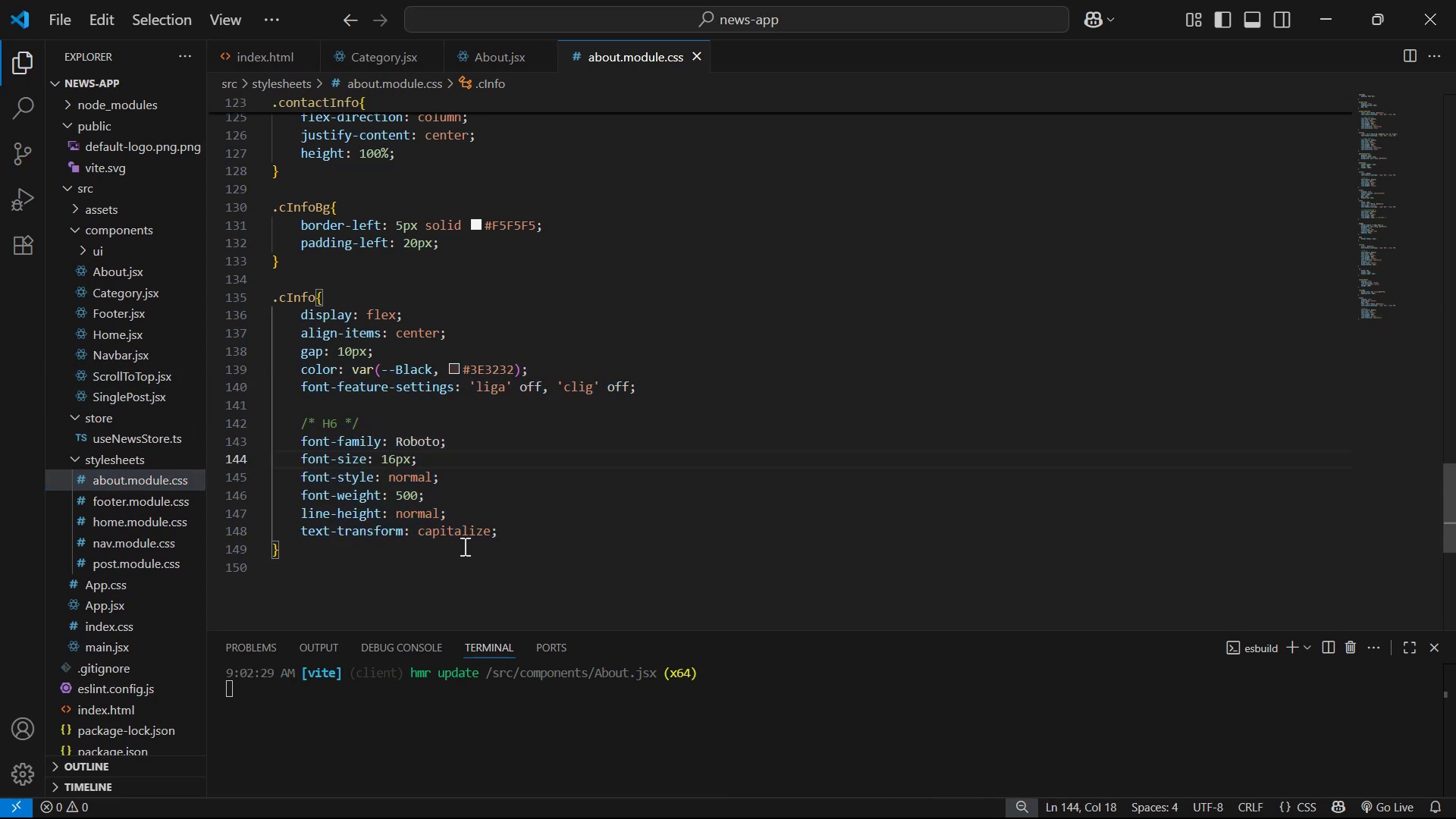 
key(Alt+Tab)
 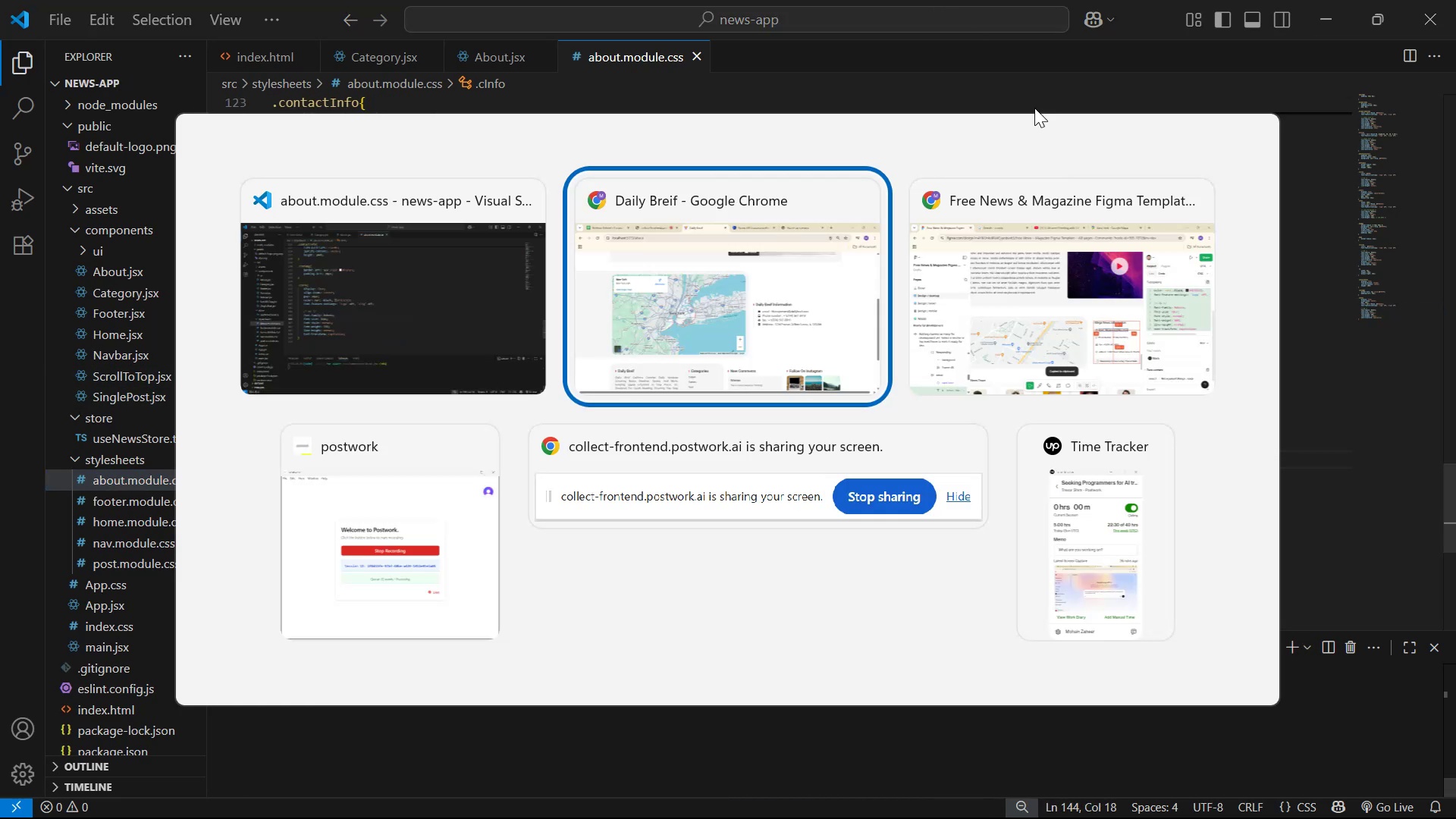 
key(Alt+Tab)
 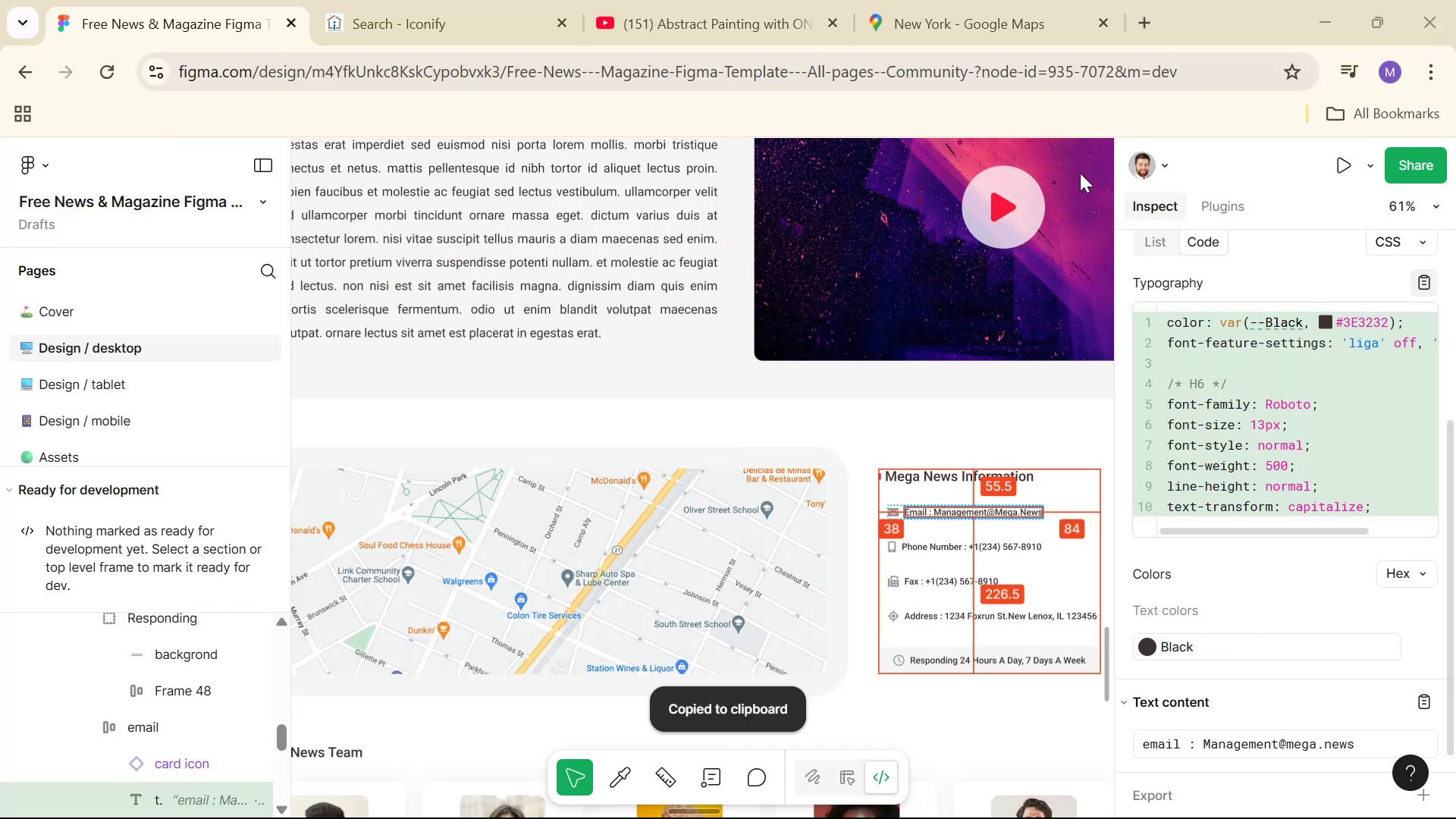 
key(Alt+Tab)
 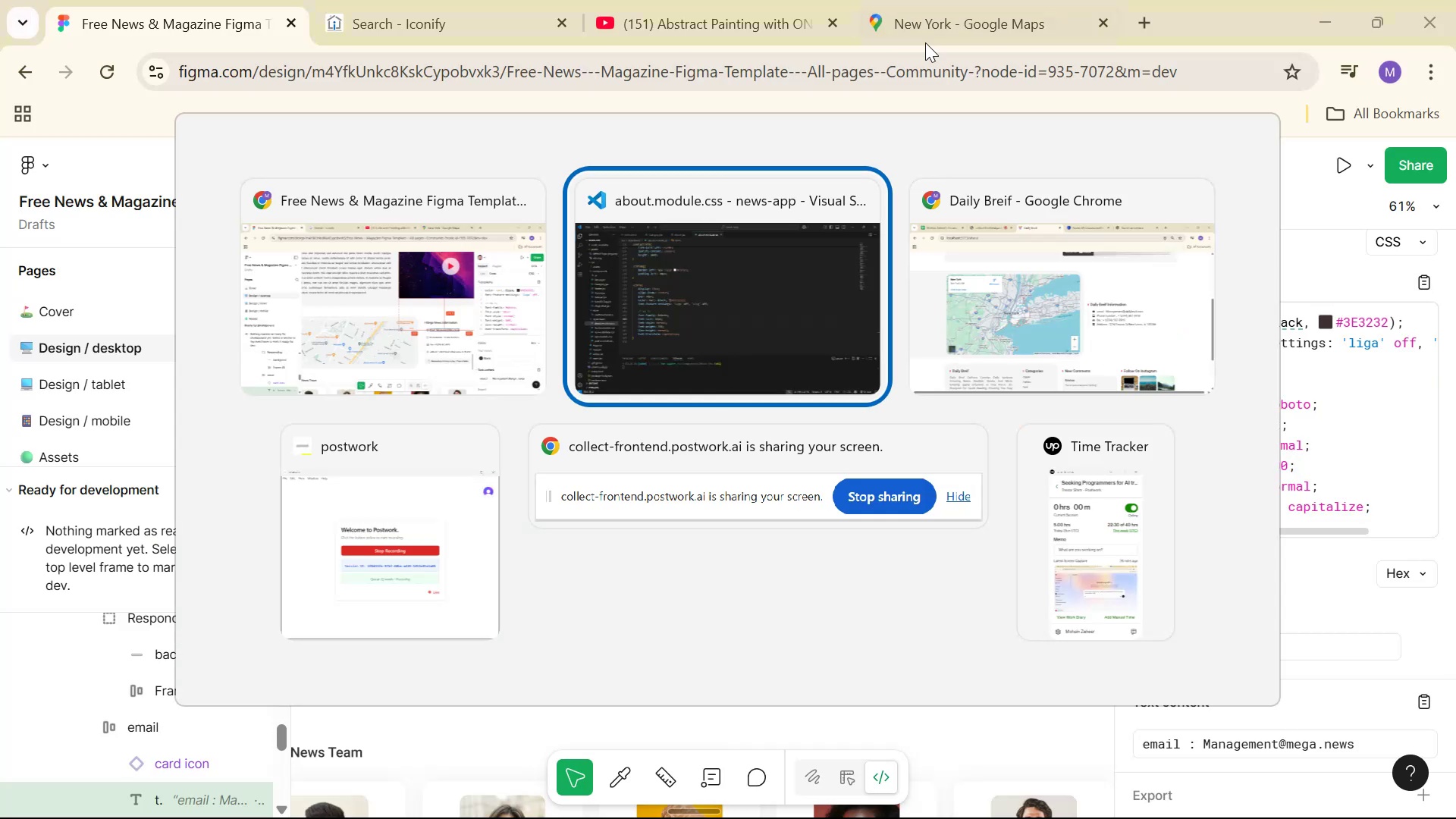 
key(Alt+Tab)
 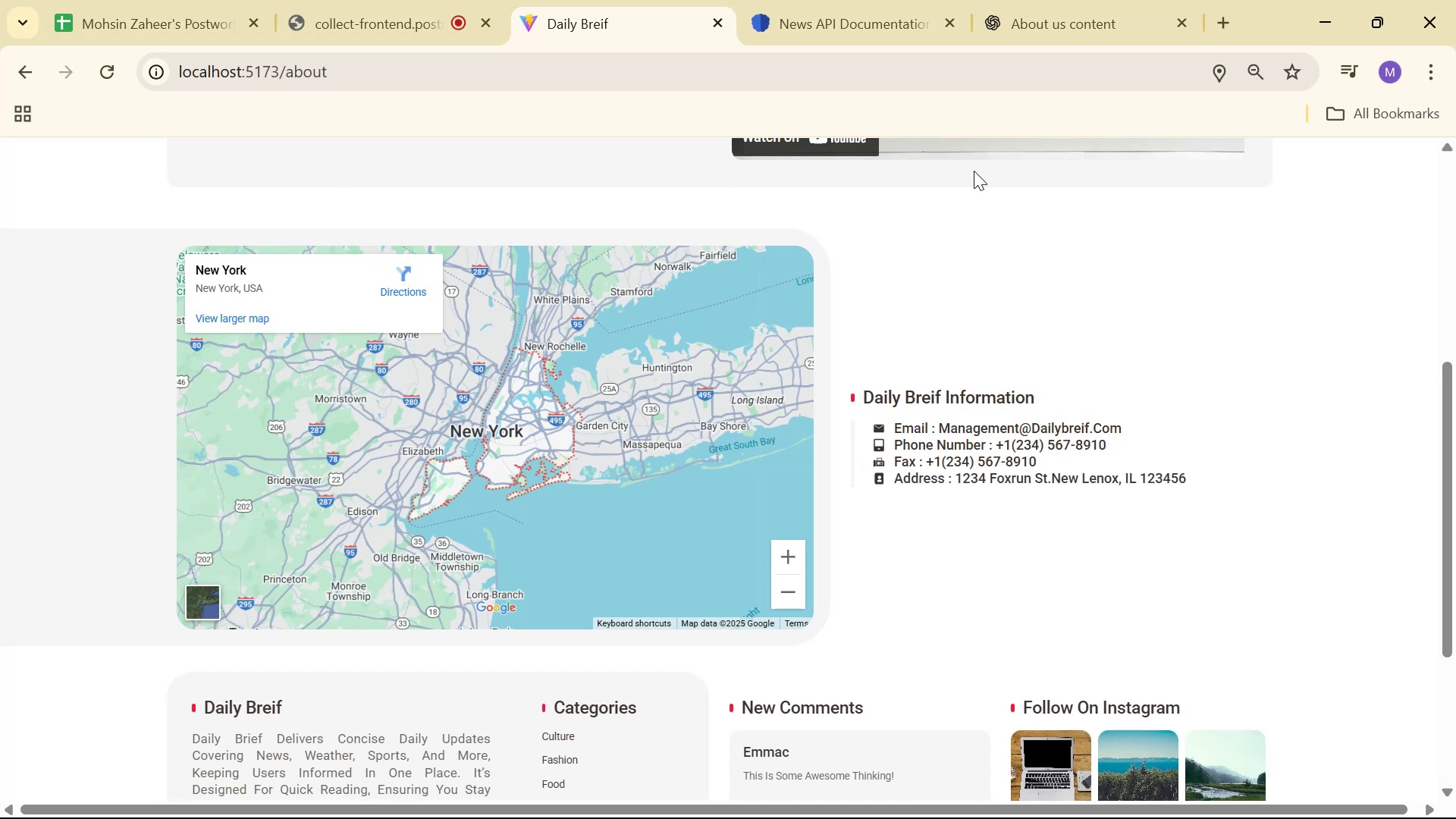 
key(Alt+AltLeft)
 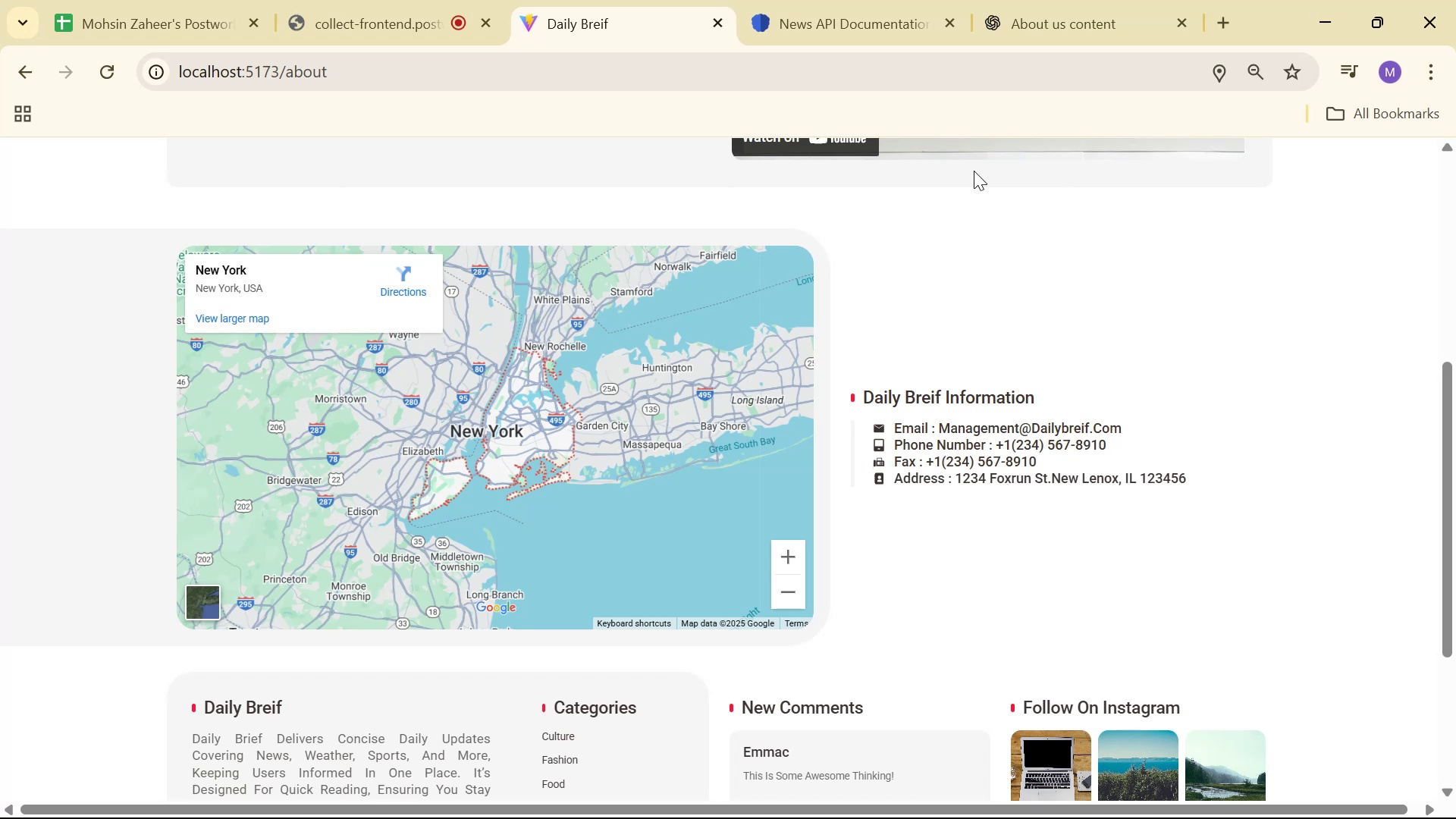 
key(Alt+Tab)
 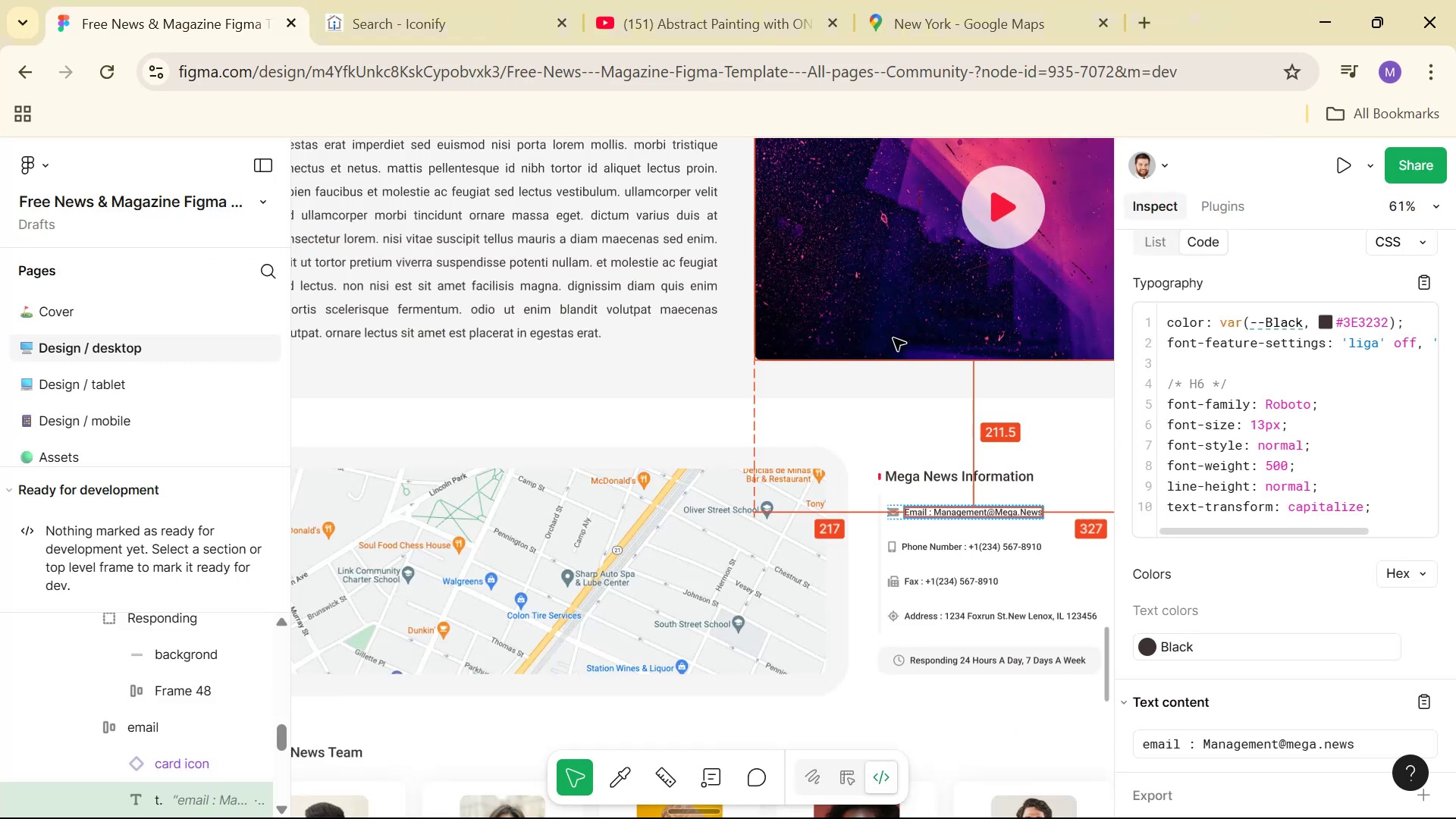 
key(Alt+Tab)
 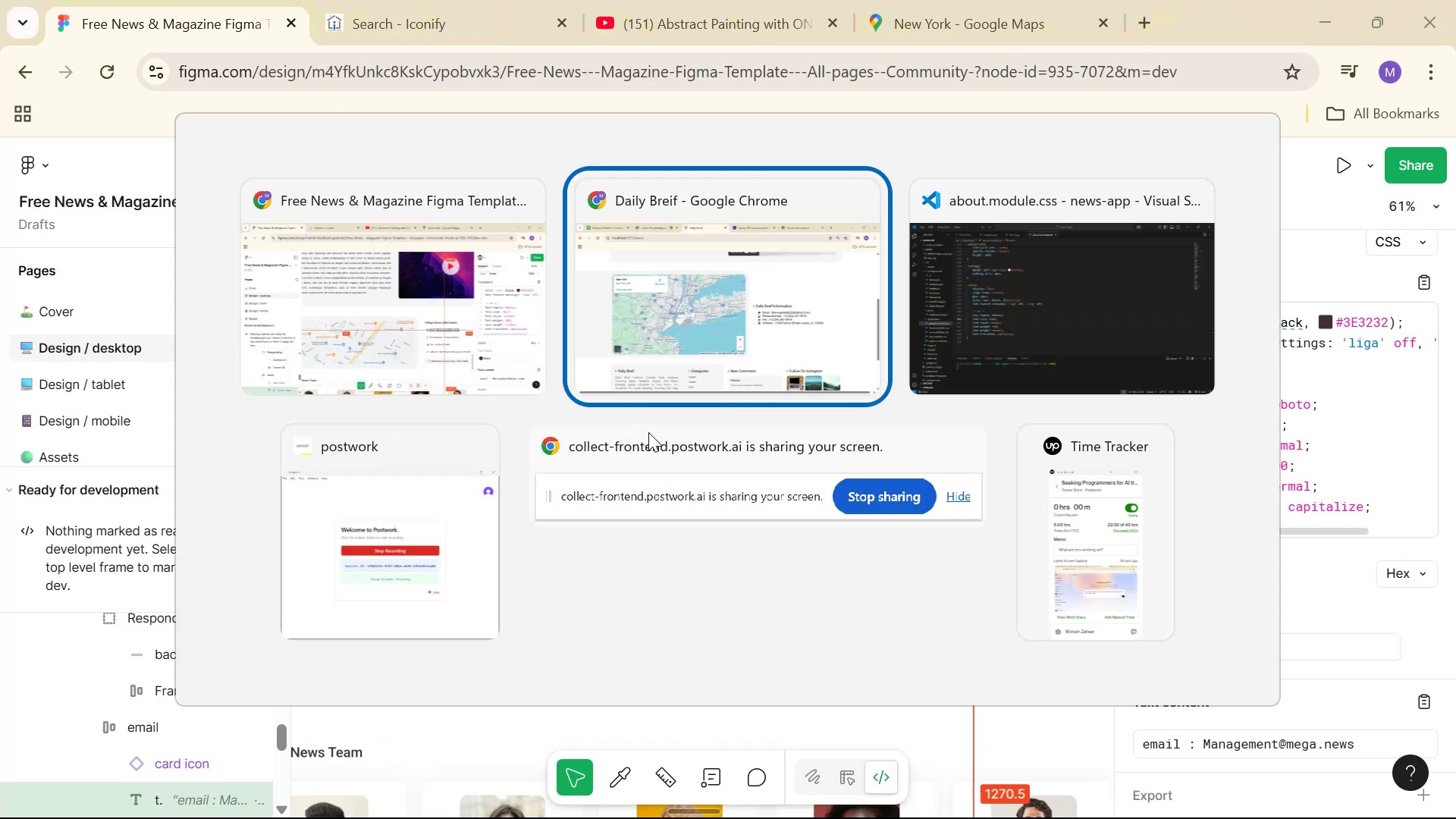 
key(Alt+Tab)
 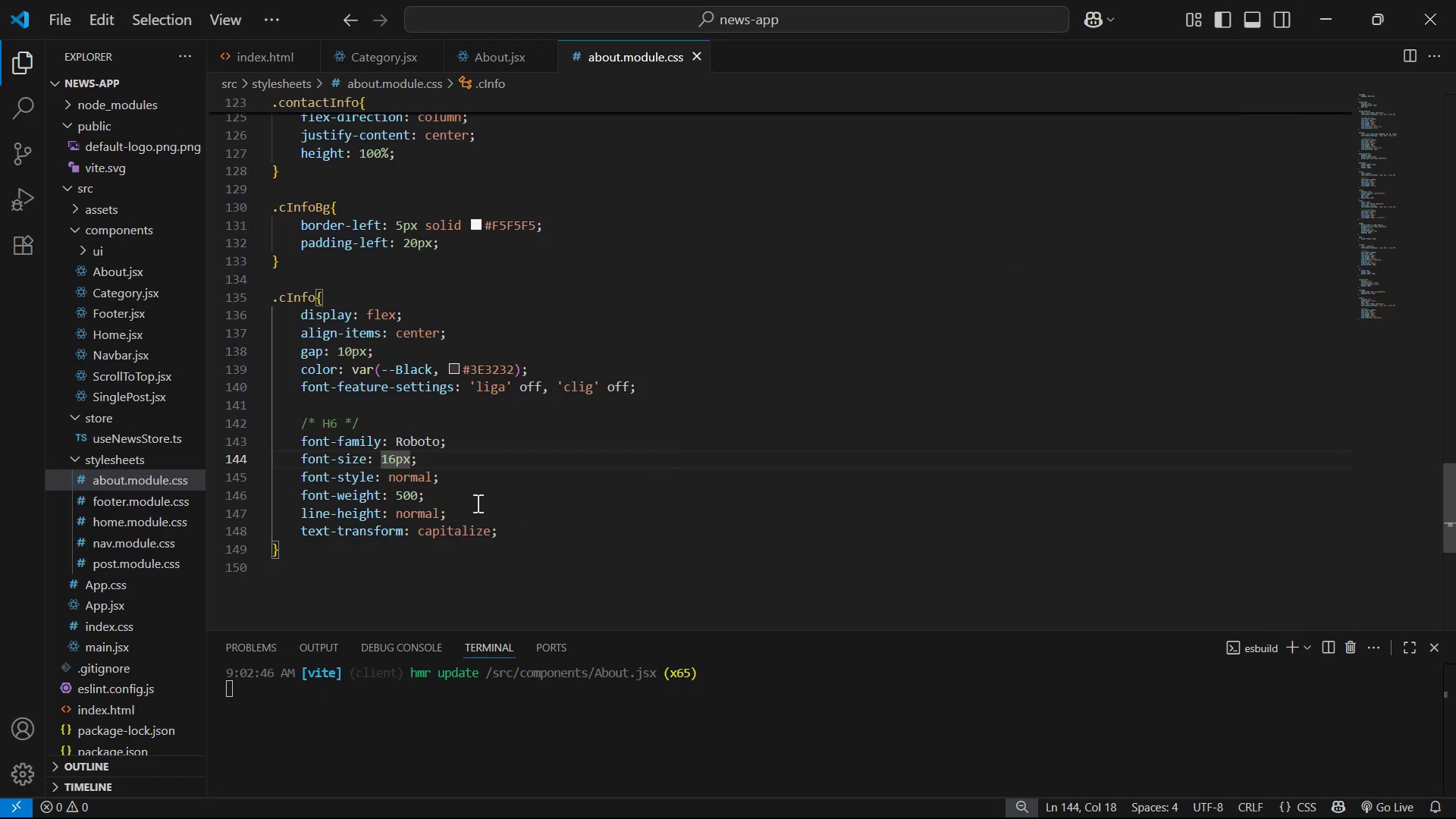 
double_click([490, 484])
 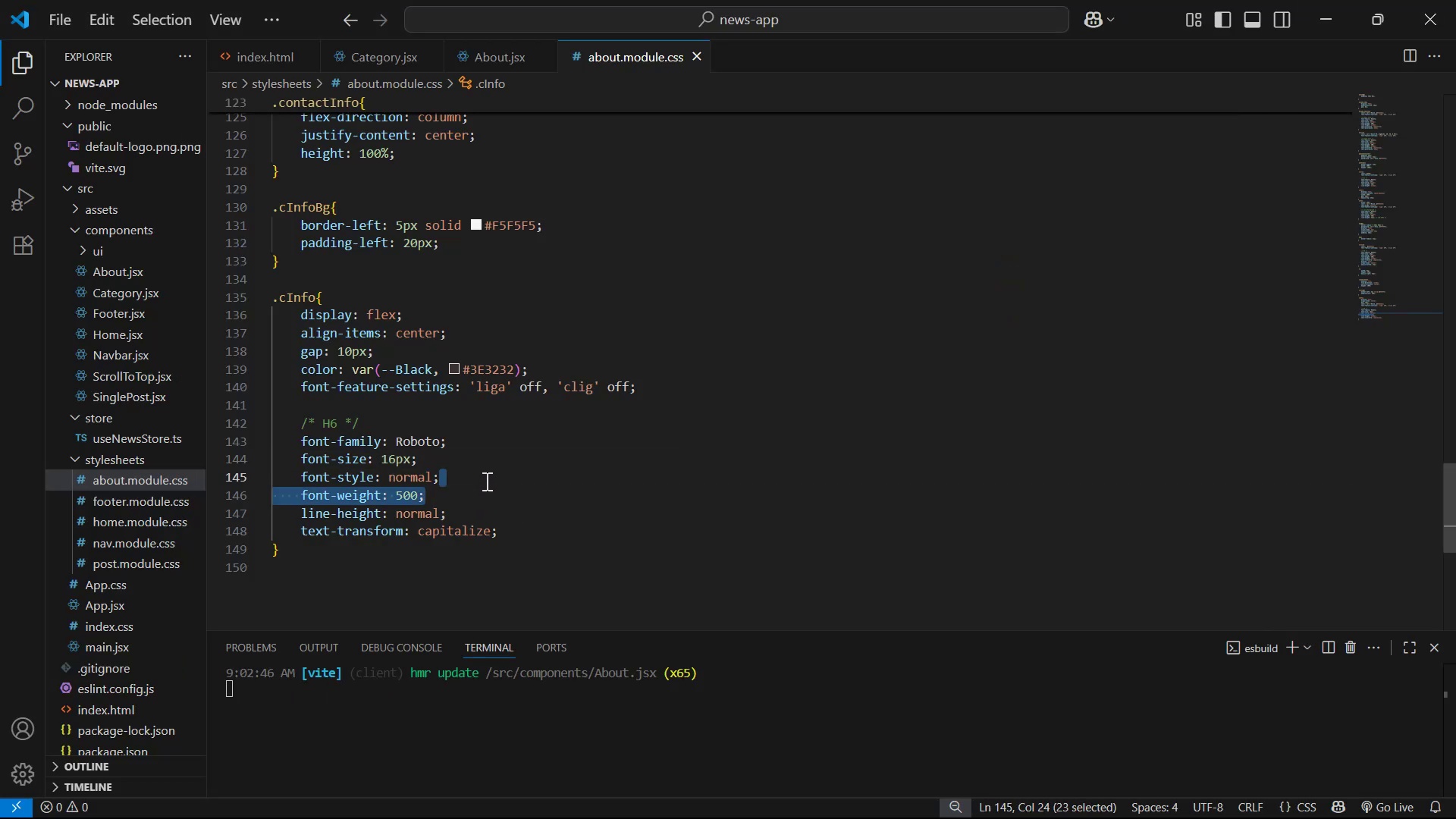 
key(Backspace)
 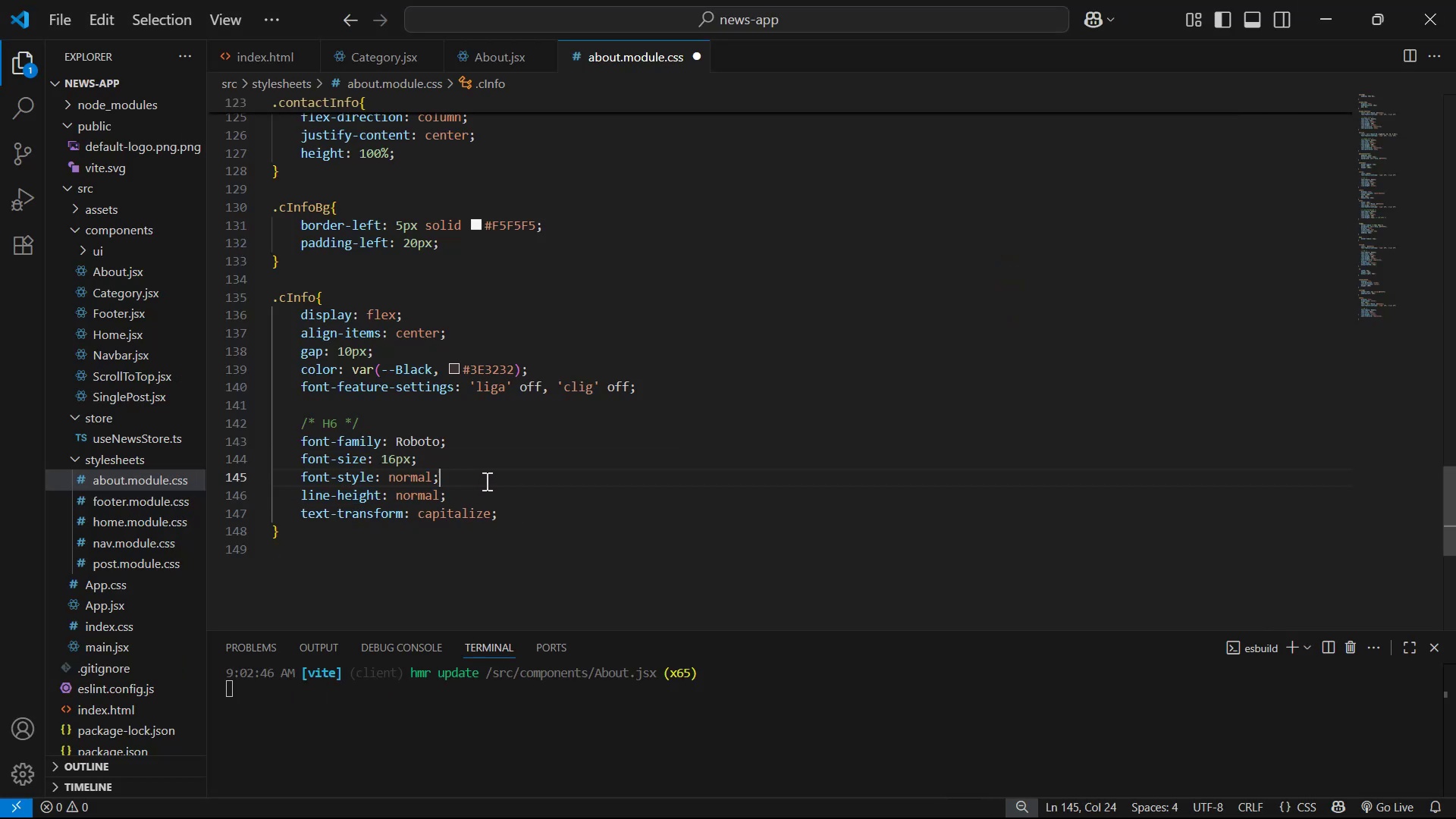 
key(Control+S)
 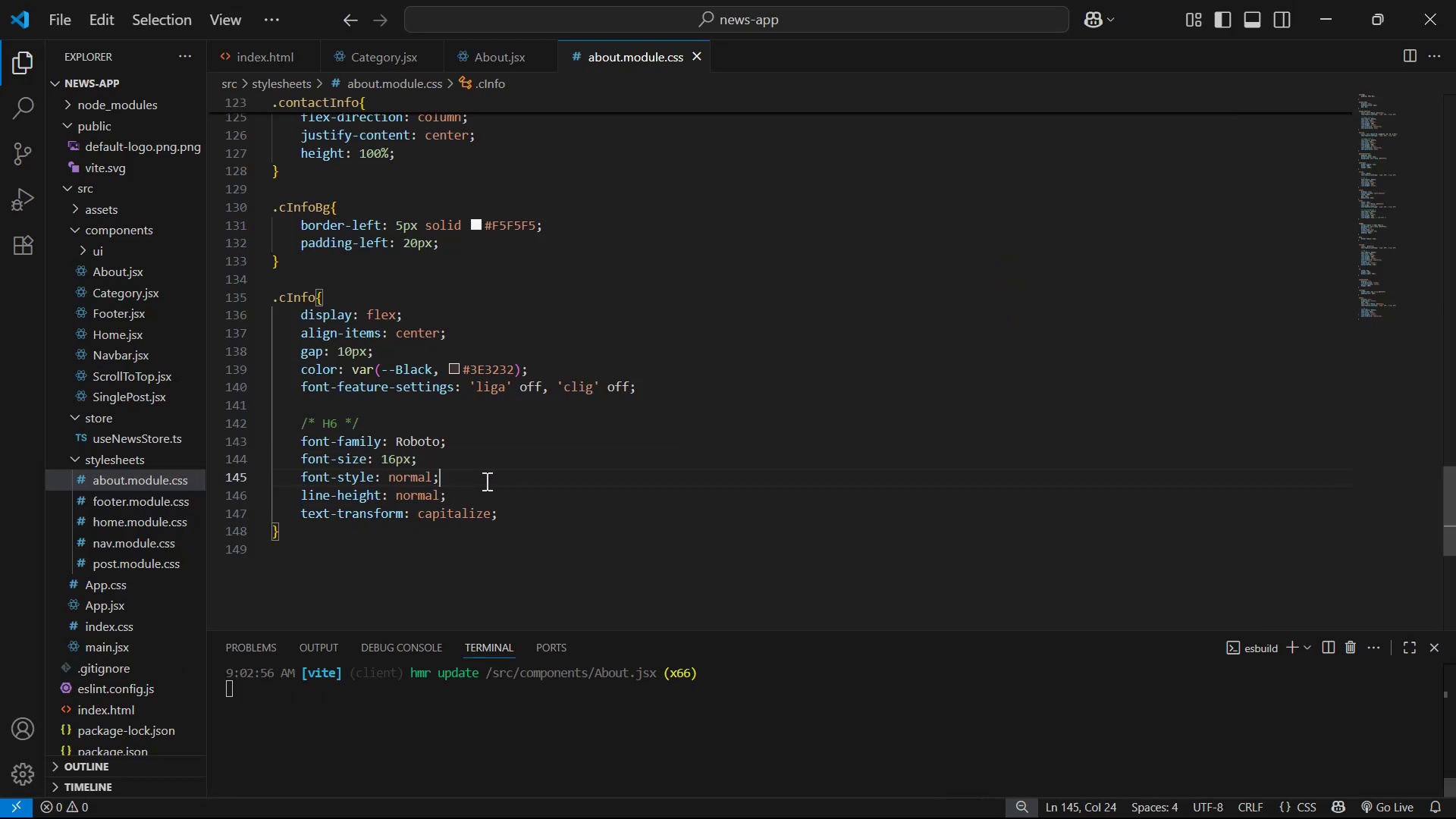 
key(Alt+AltLeft)
 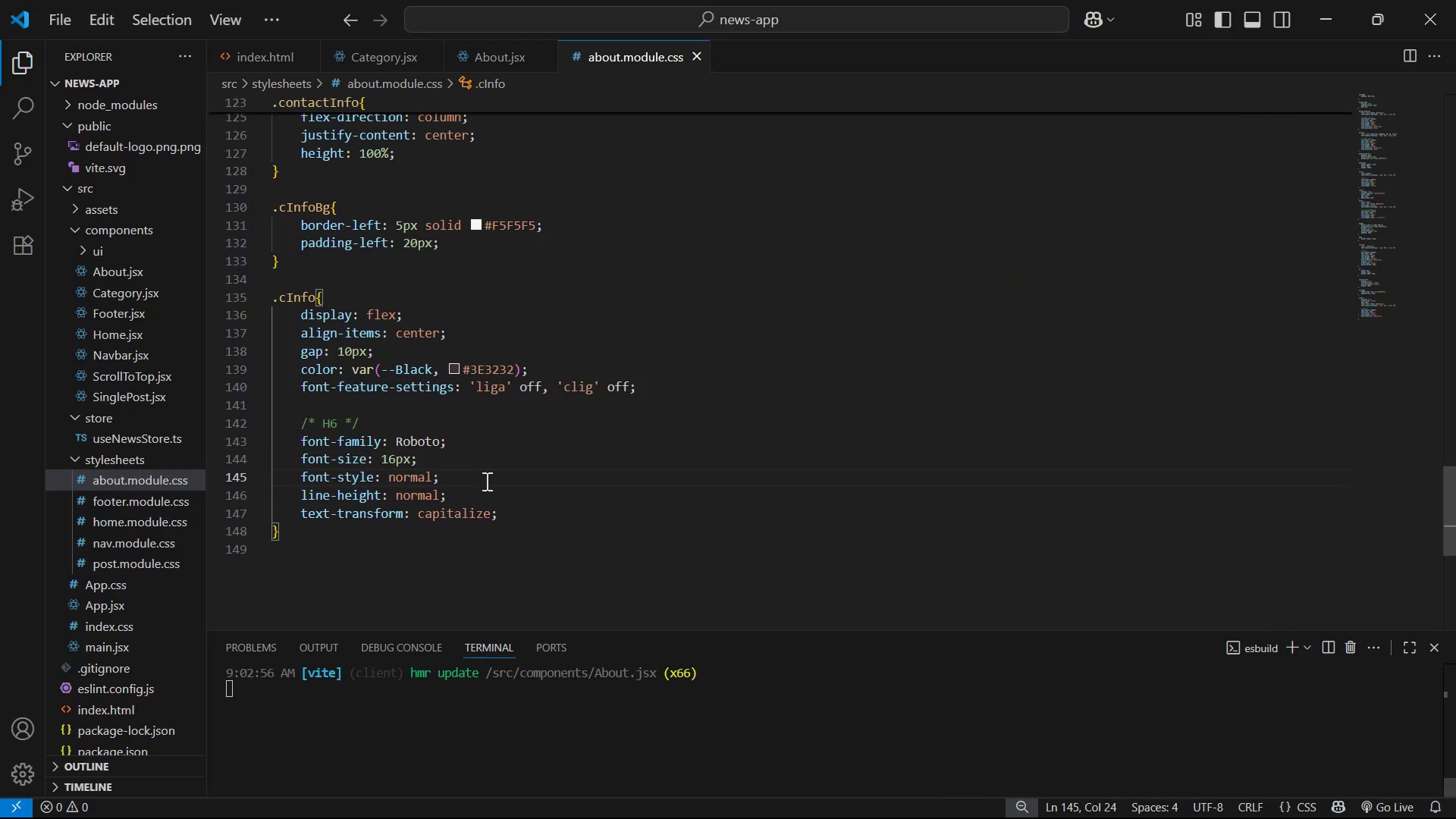 
key(Alt+Tab)
 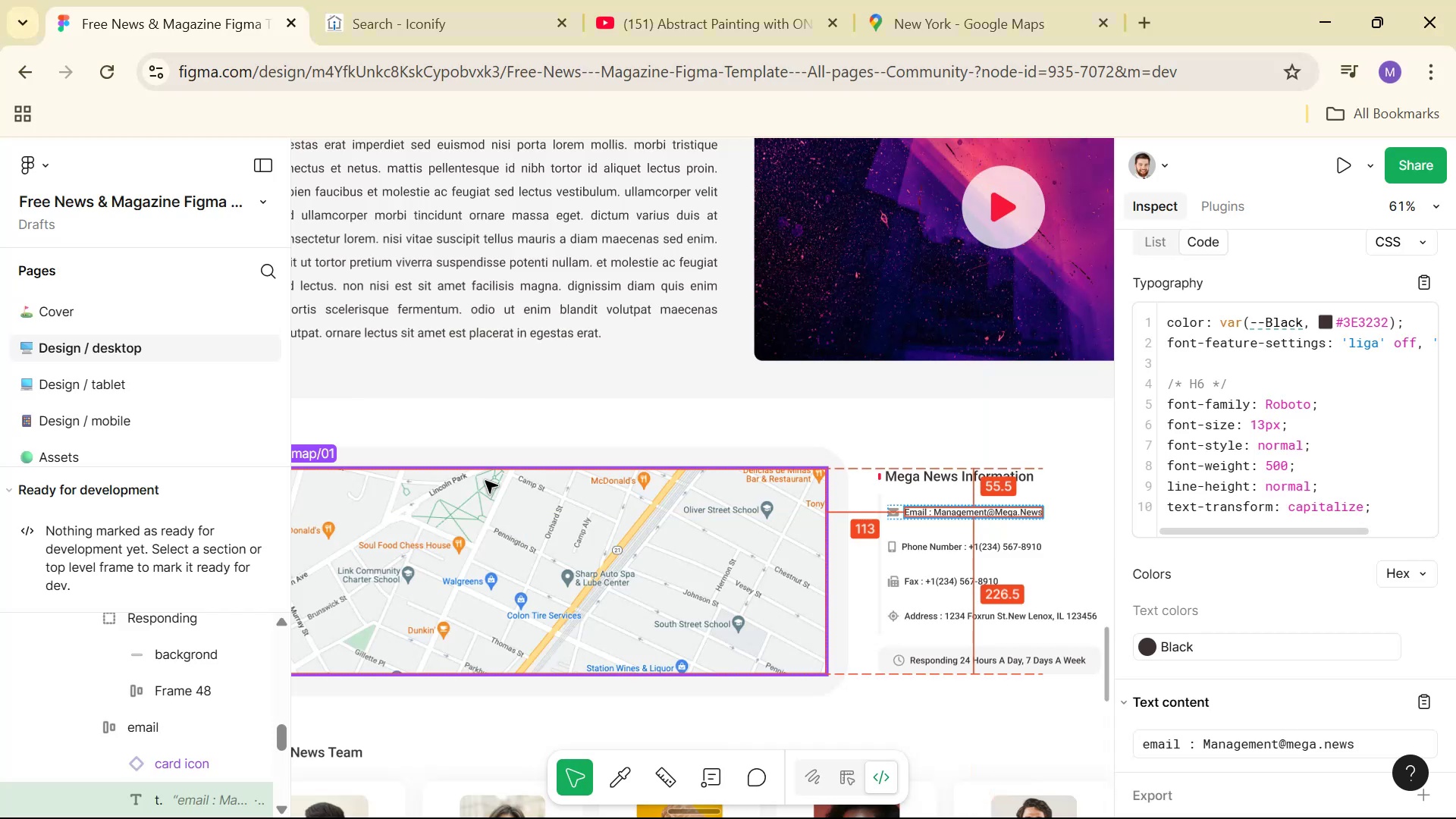 
key(Alt+Tab)
 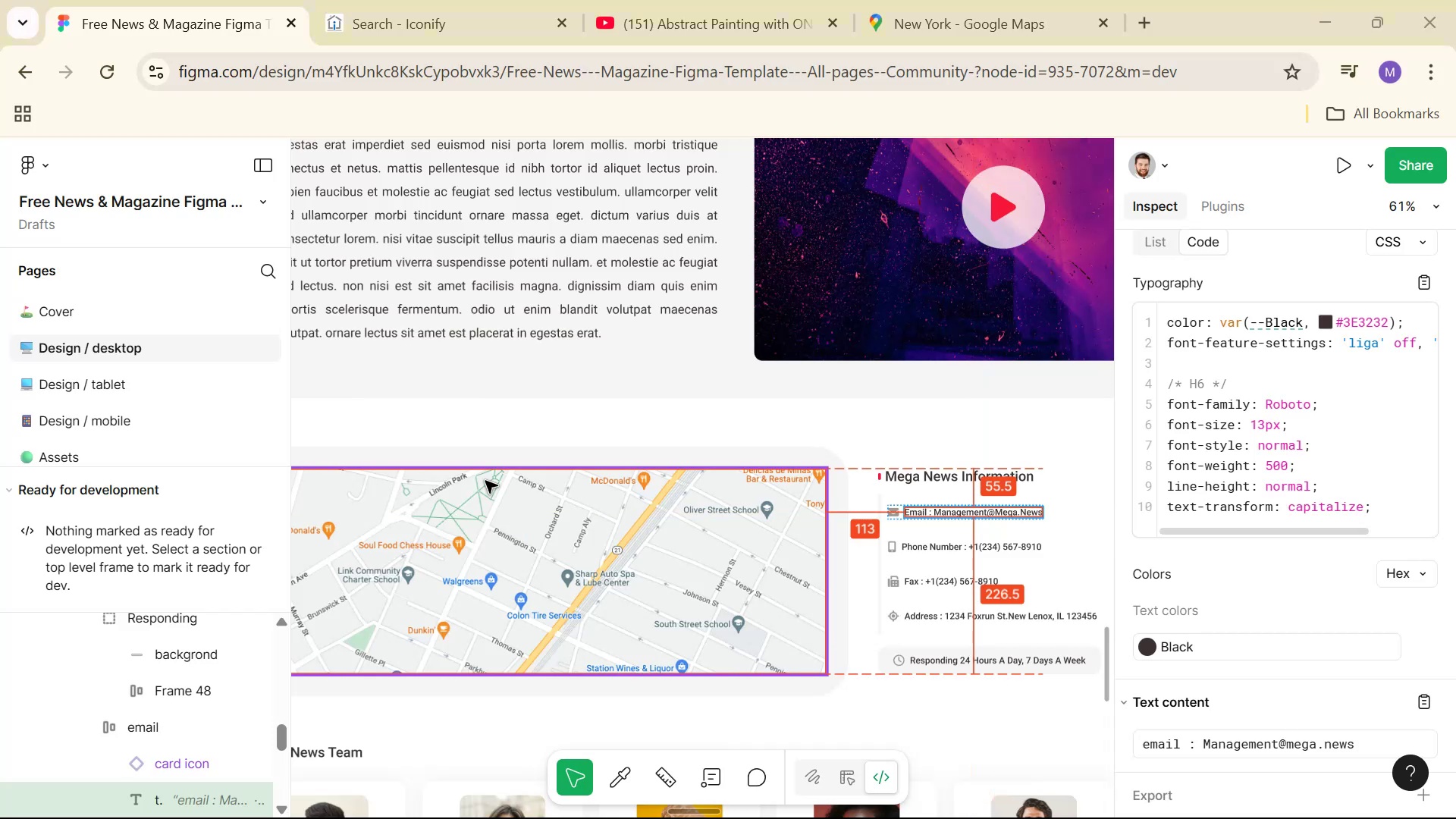 
key(Alt+Tab)
 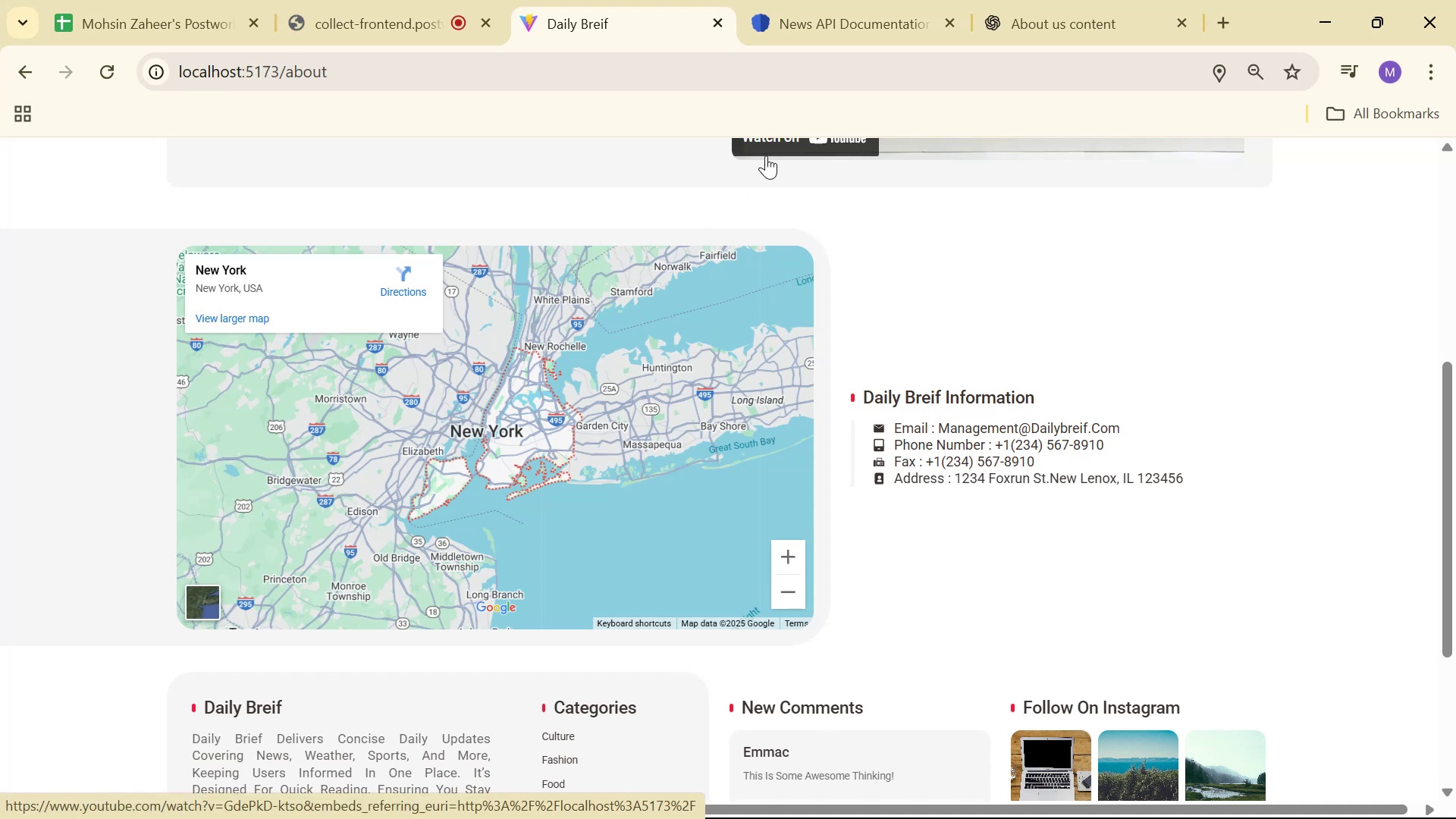 
wait(5.93)
 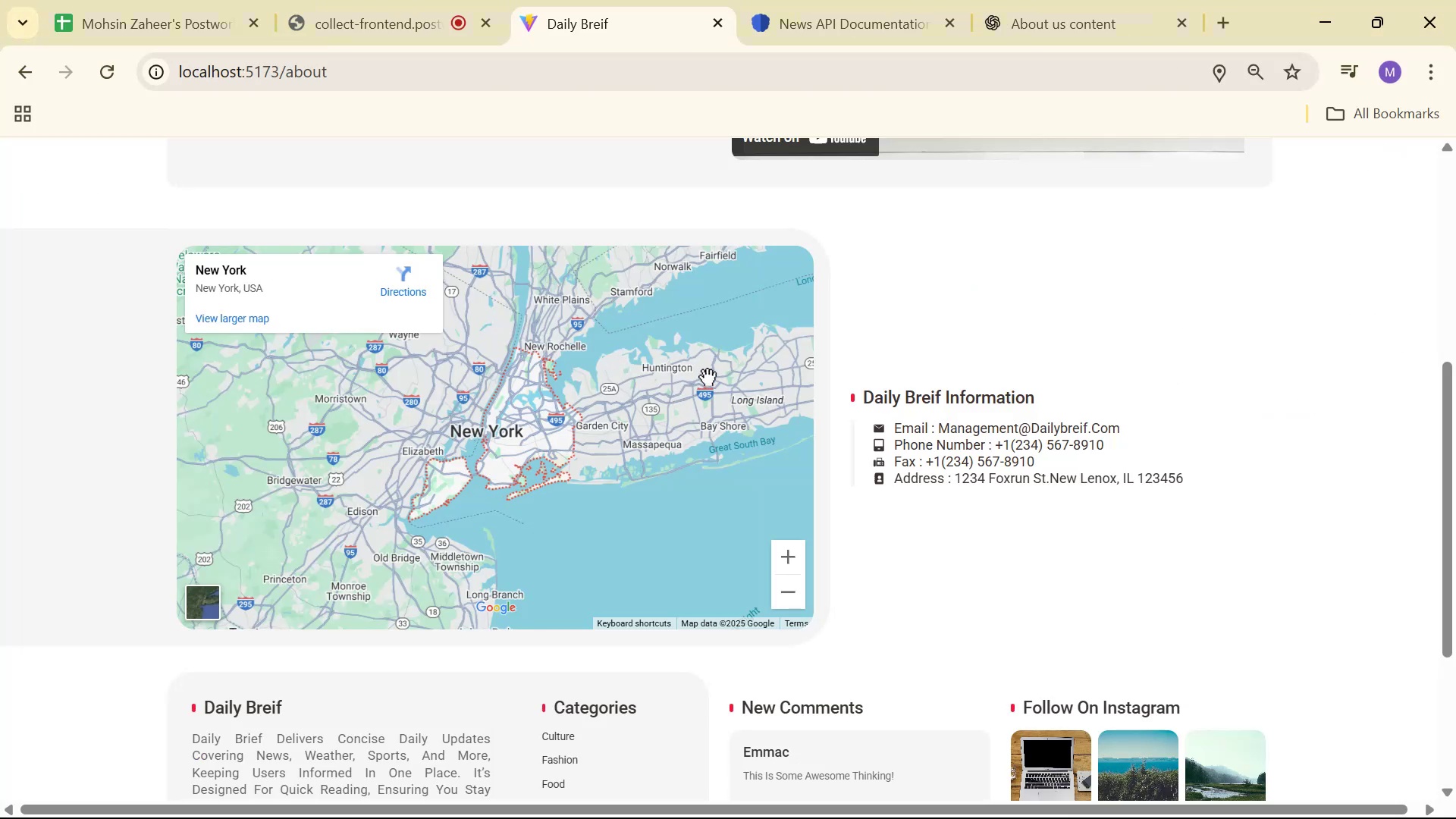 
key(Alt+Tab)
 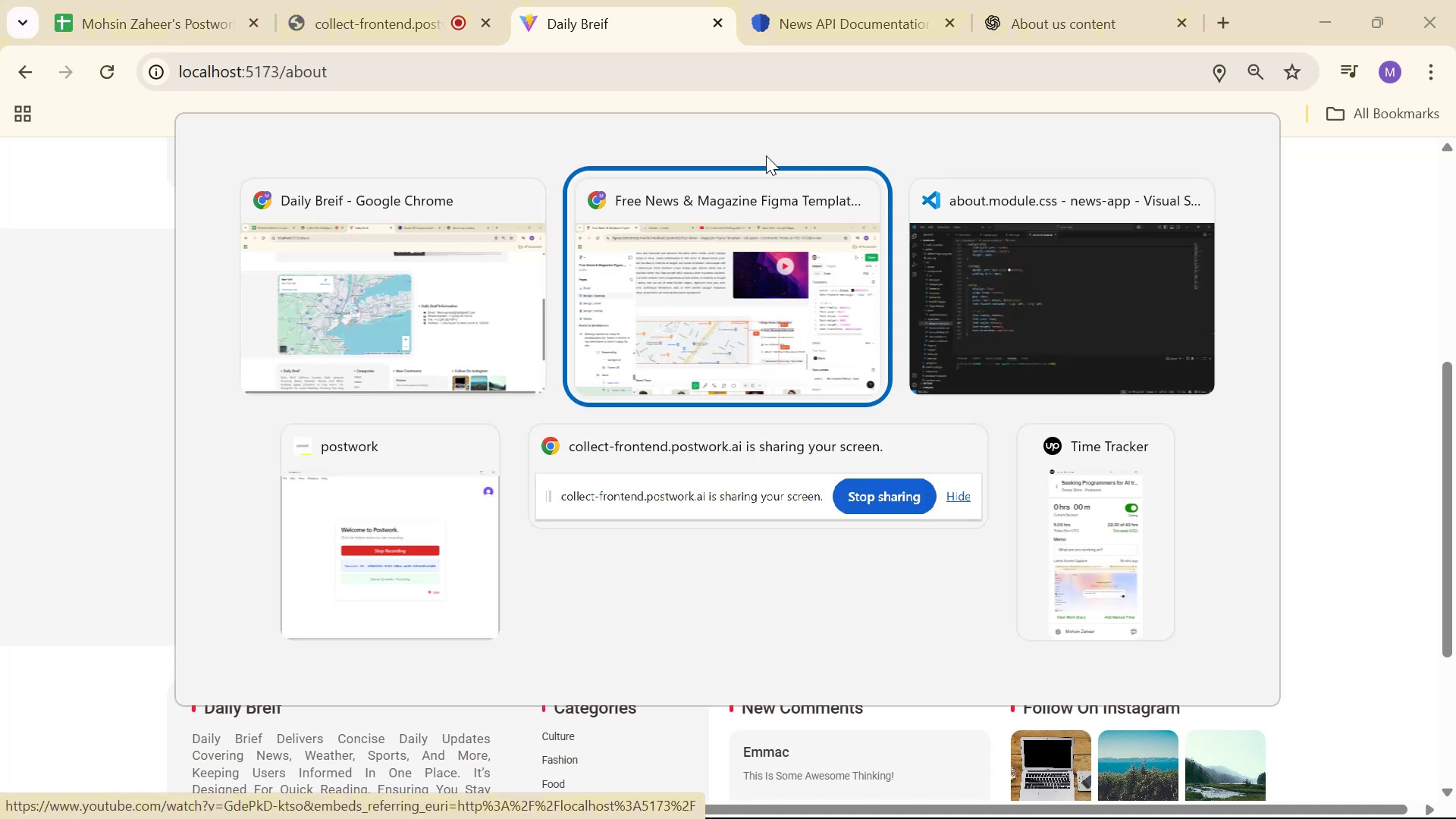 
key(Alt+Tab)
 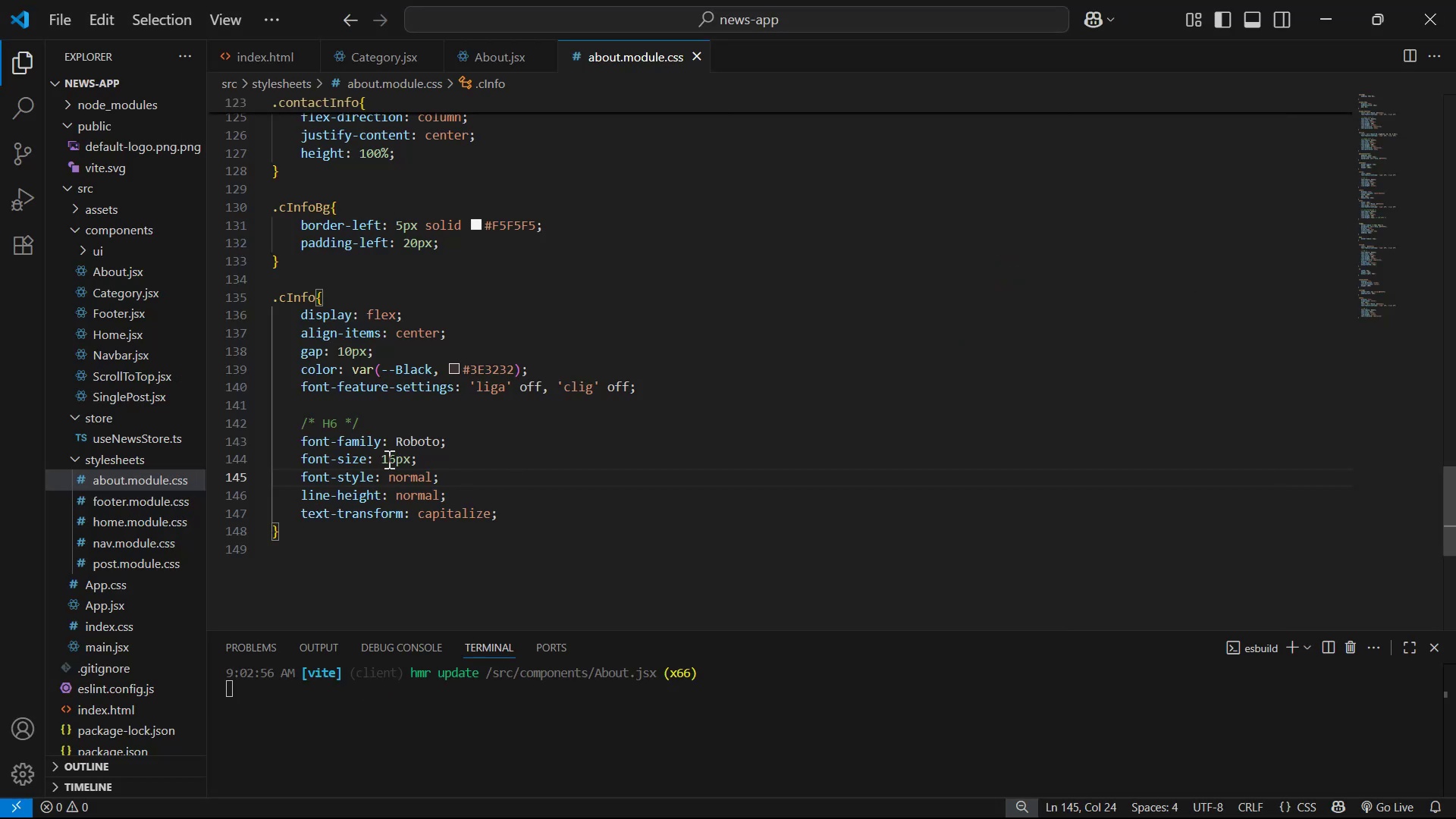 
left_click([394, 454])
 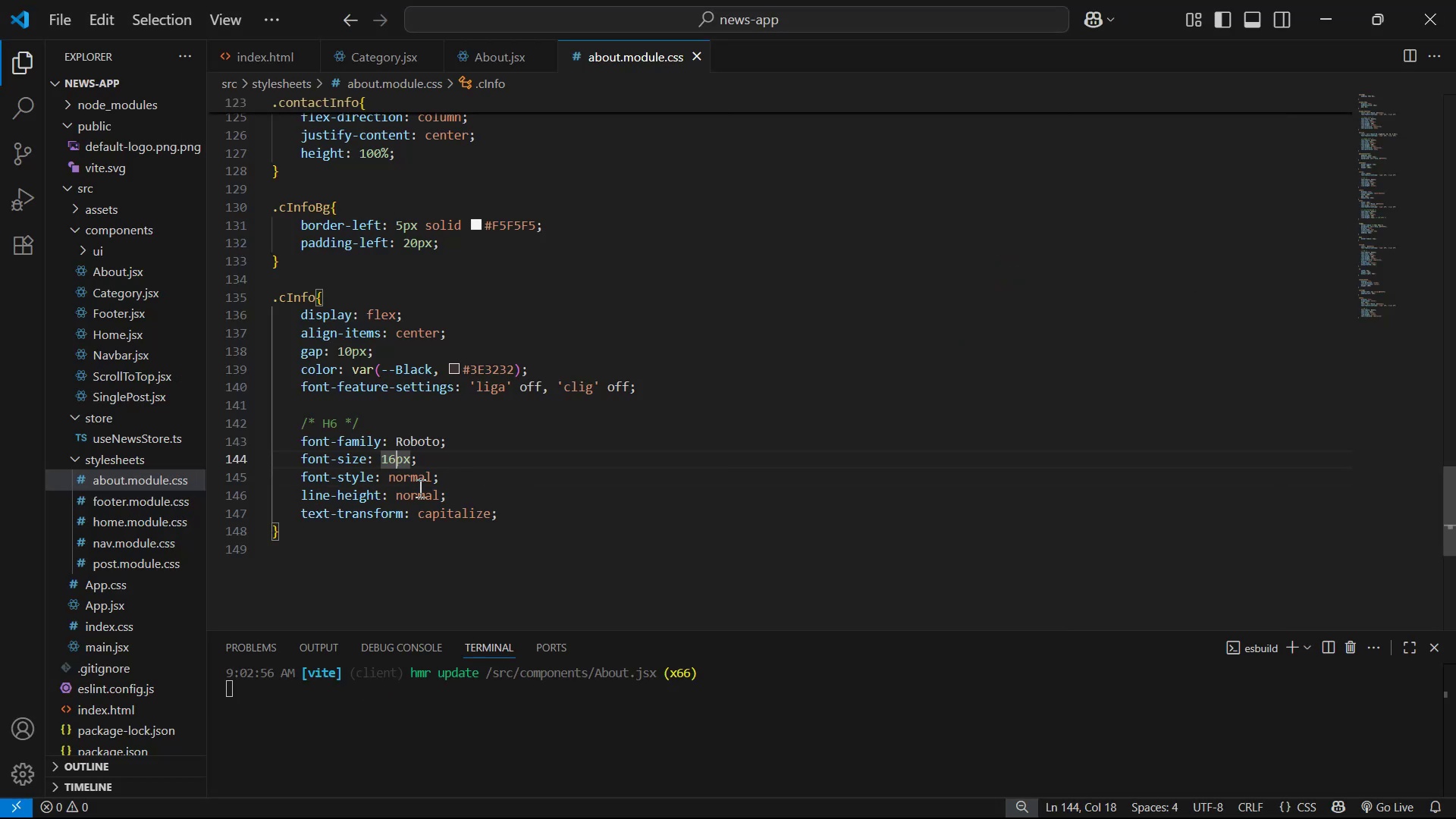 
key(Backspace)
key(Backspace)
type(20)
 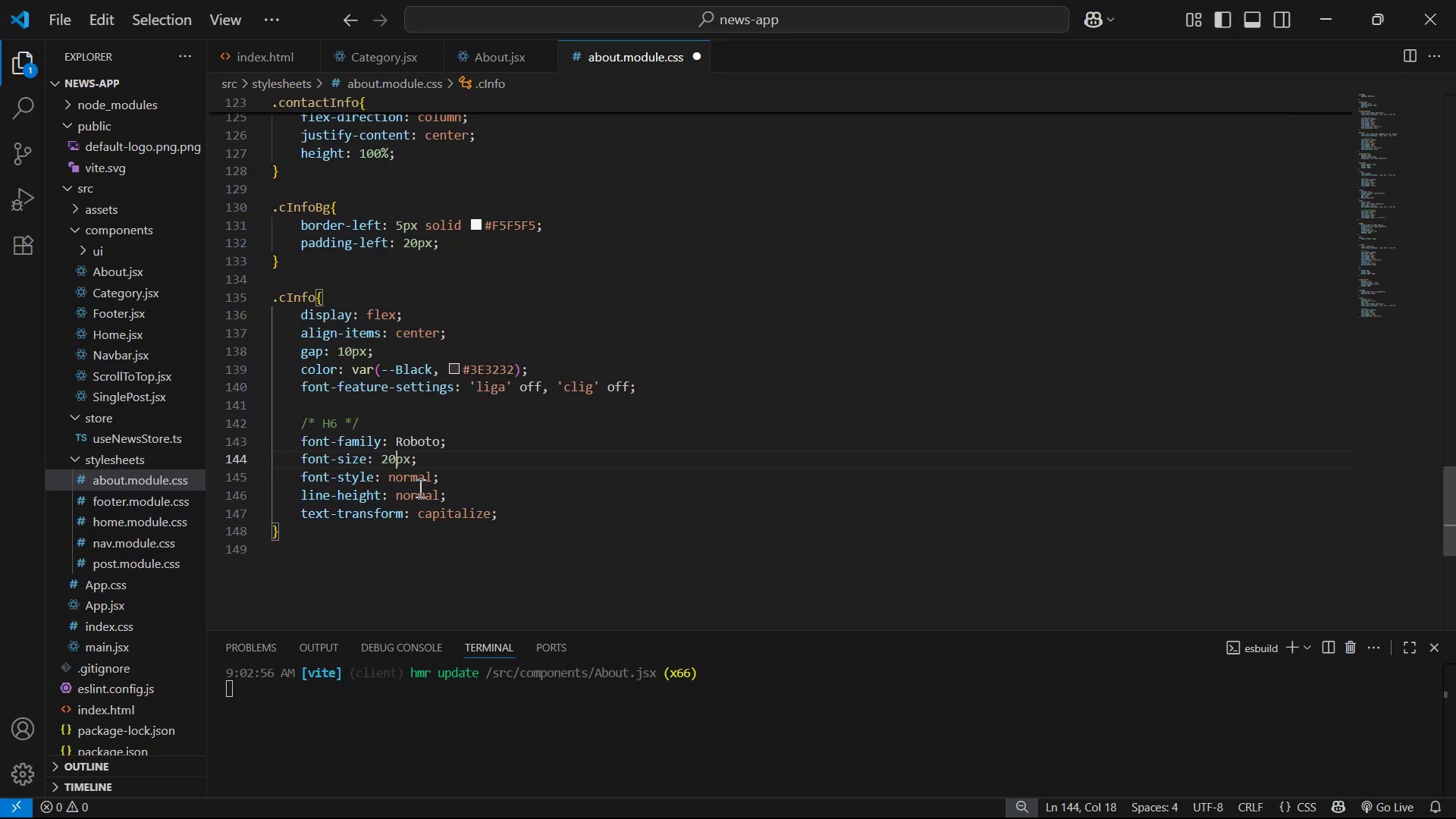 
key(Control+S)
 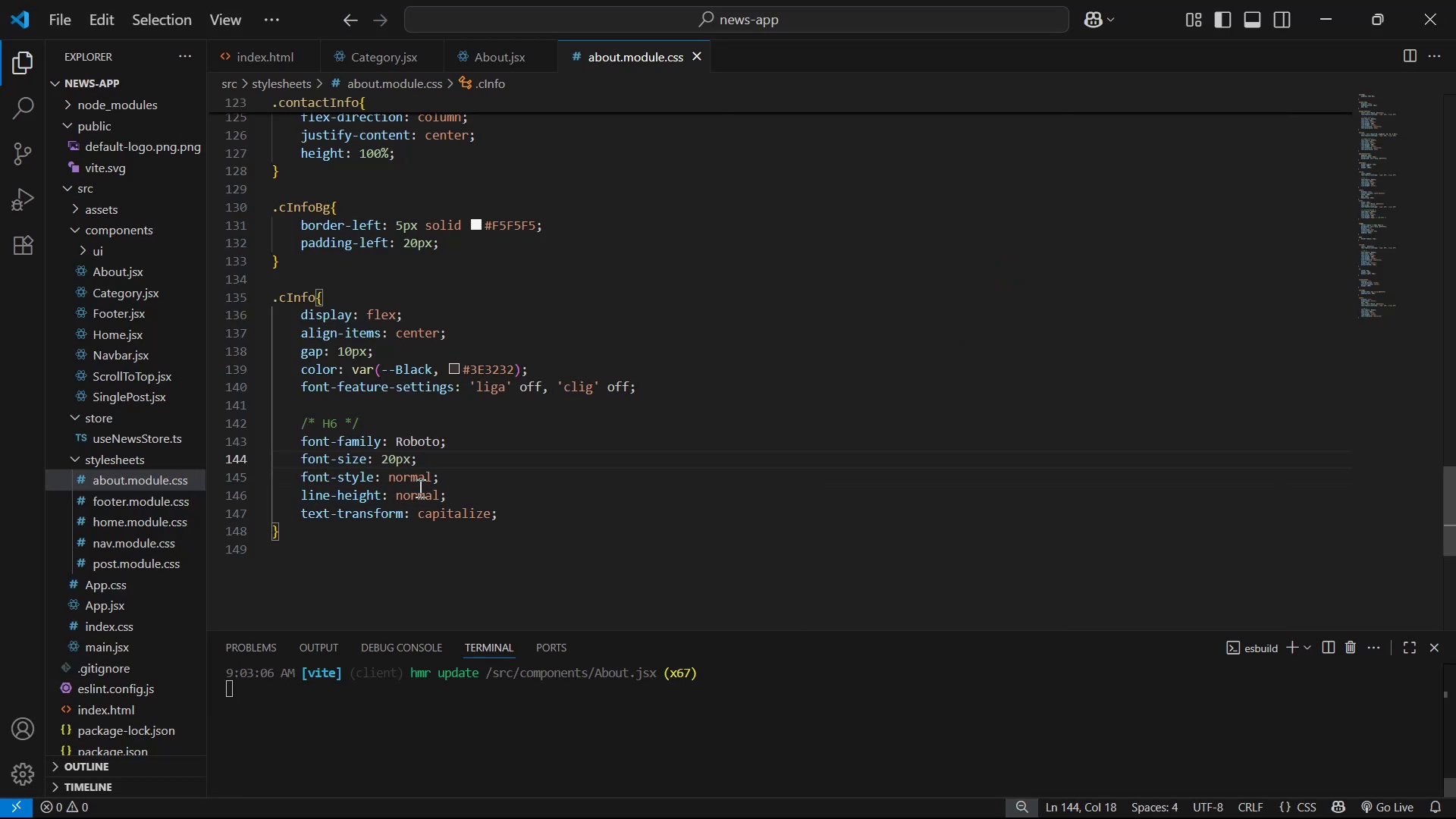 
key(ArrowRight)
 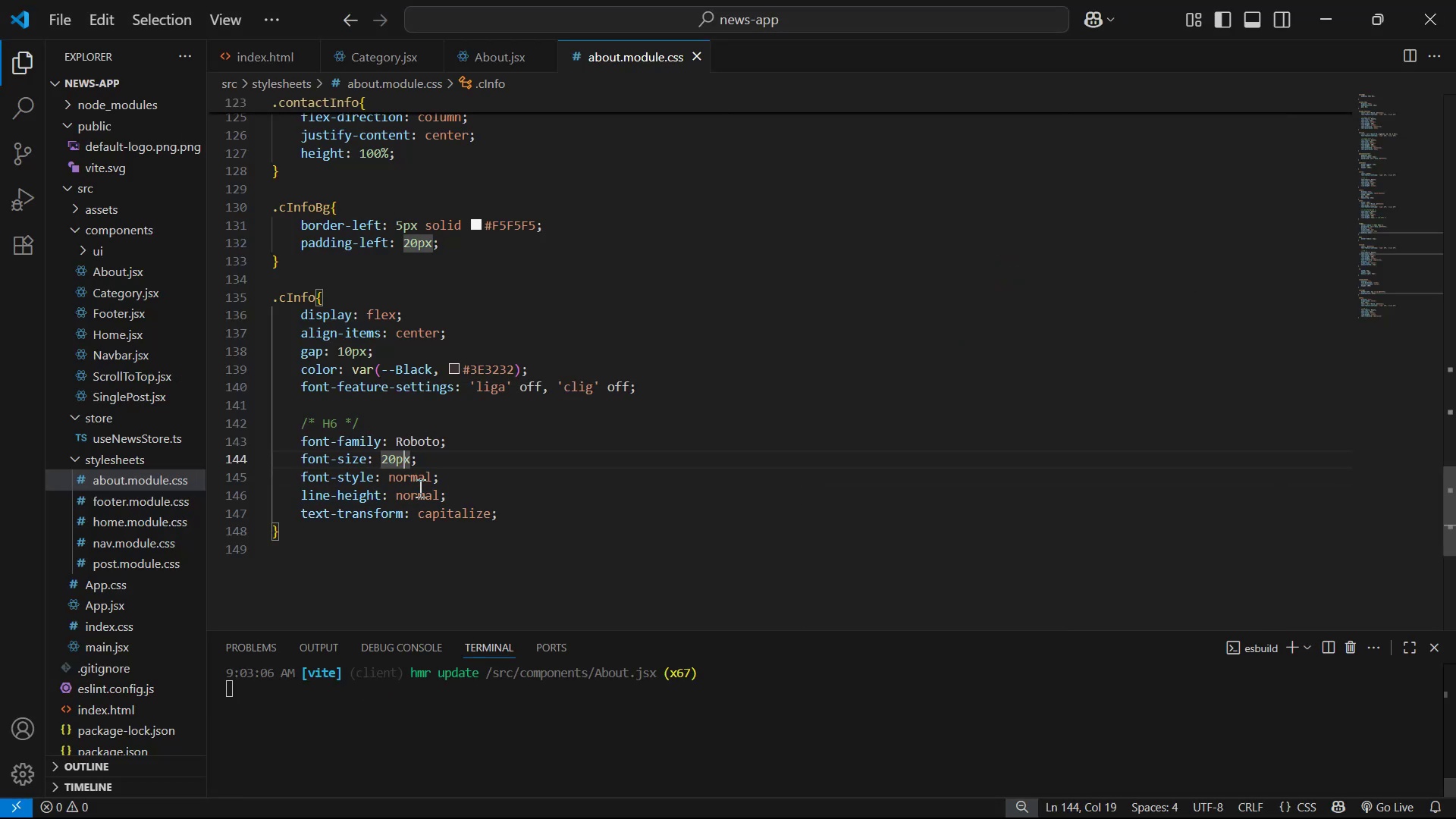 
key(ArrowDown)
 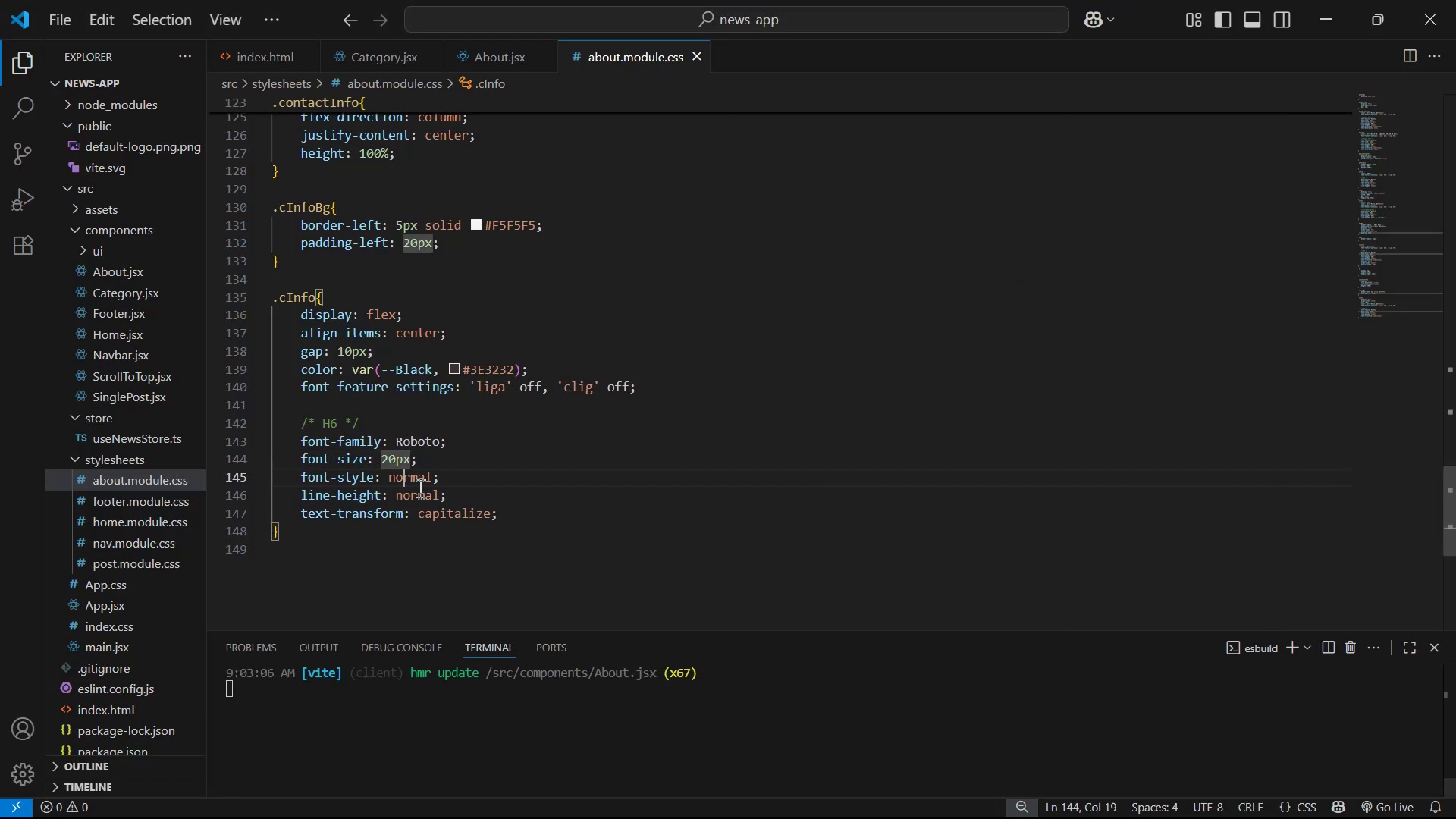 
key(ArrowDown)
 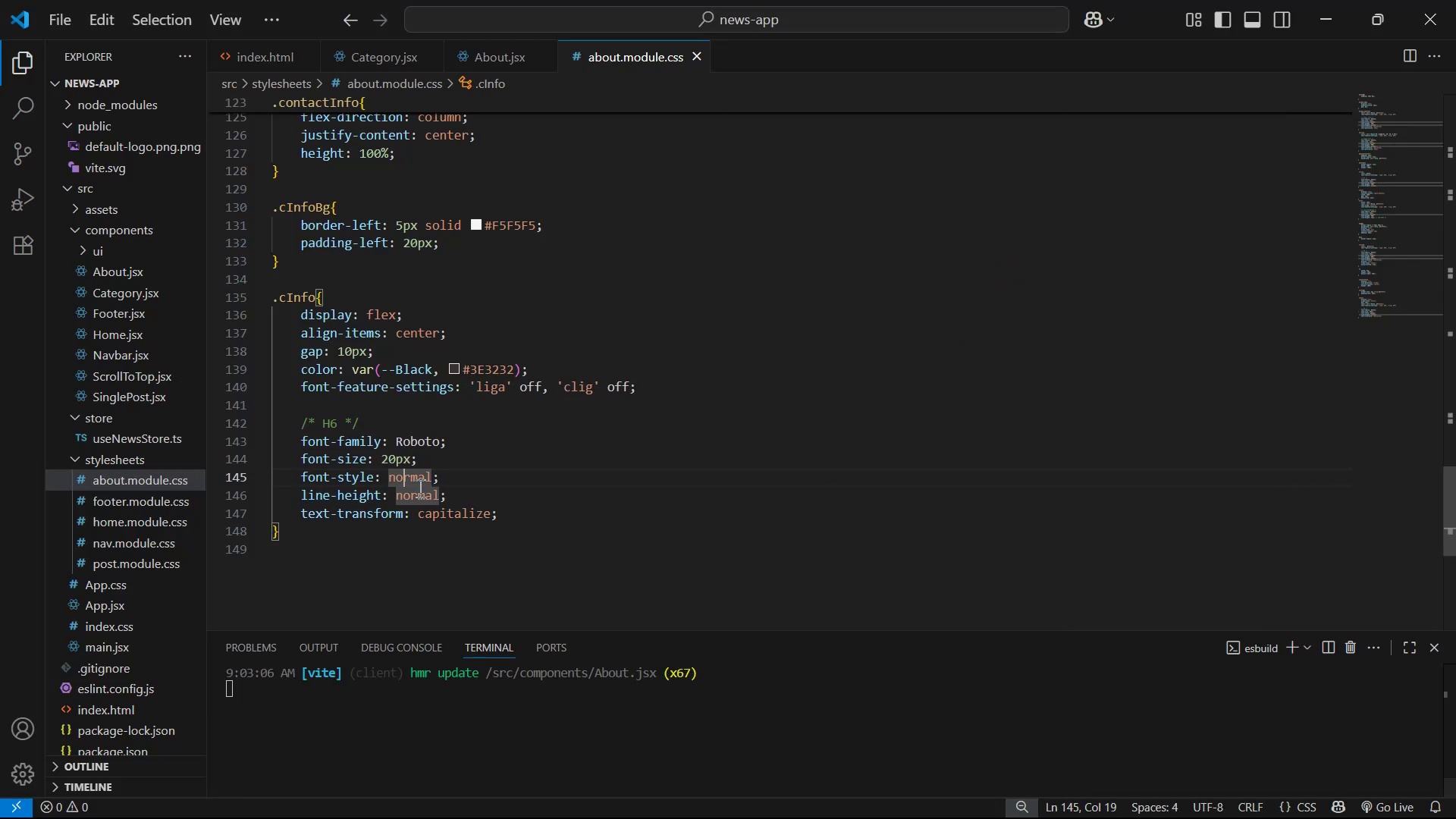 
key(ArrowDown)
 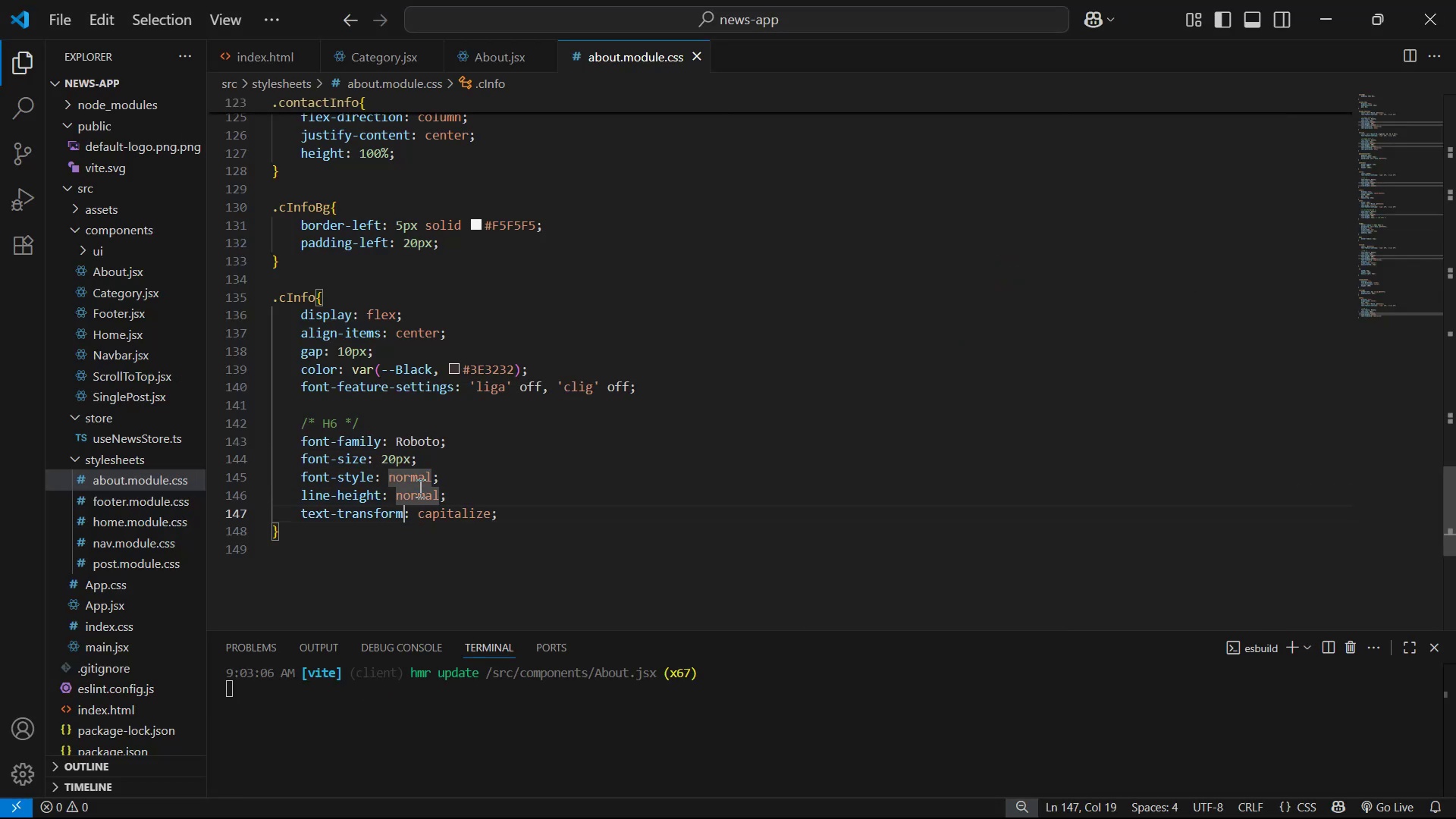 
key(ArrowRight)
 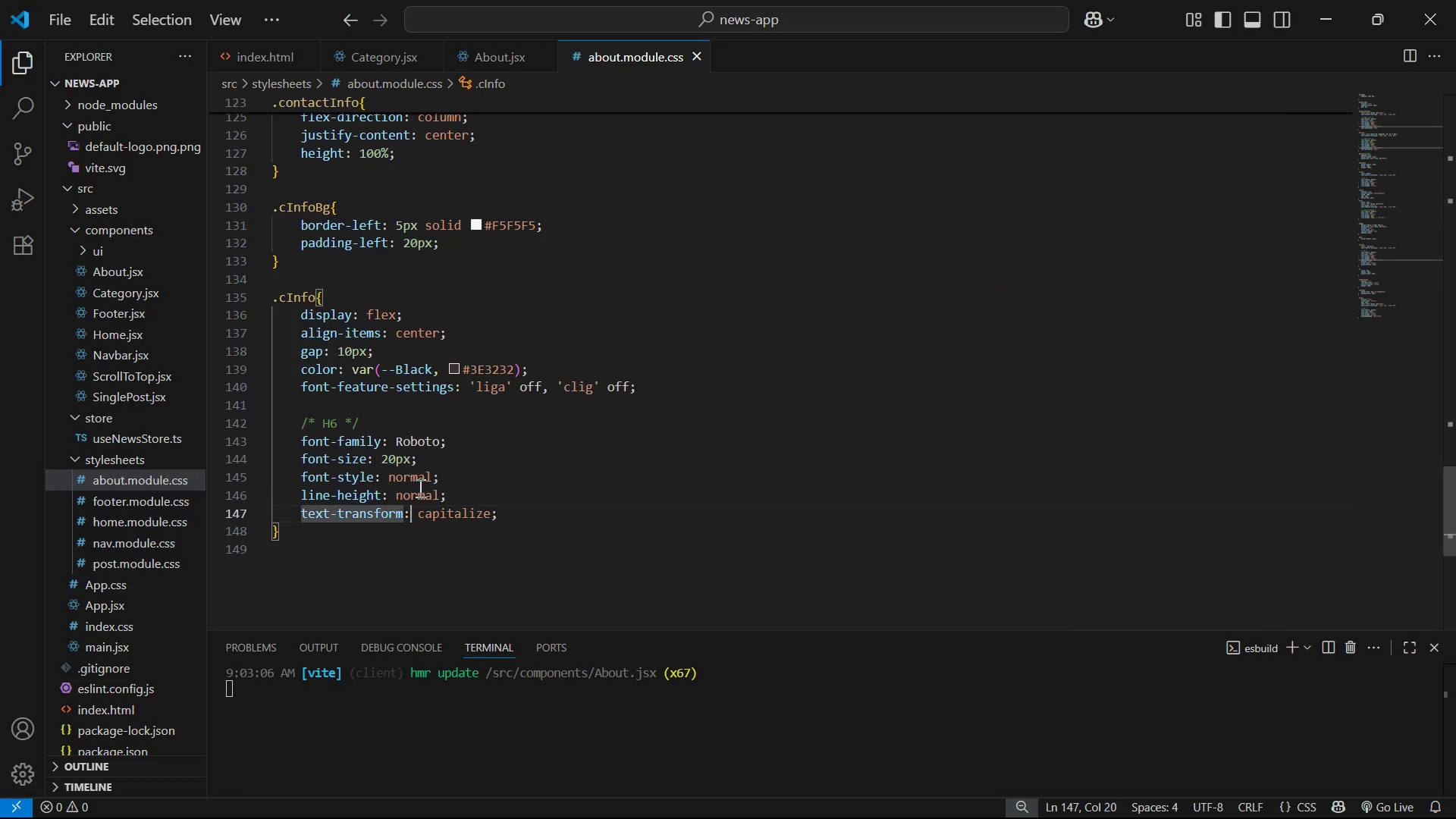 
key(ArrowRight)
 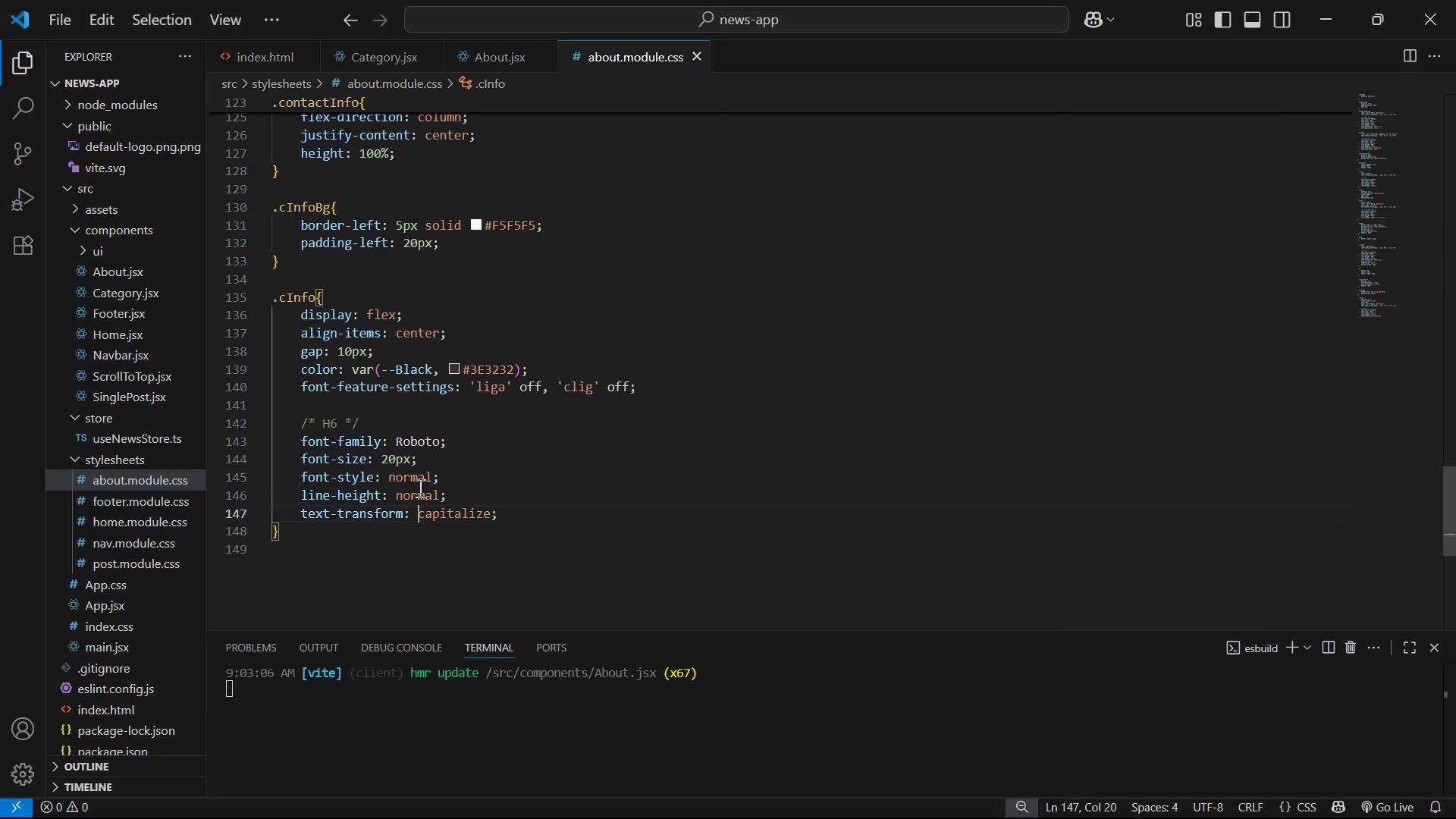 
key(ArrowRight)
 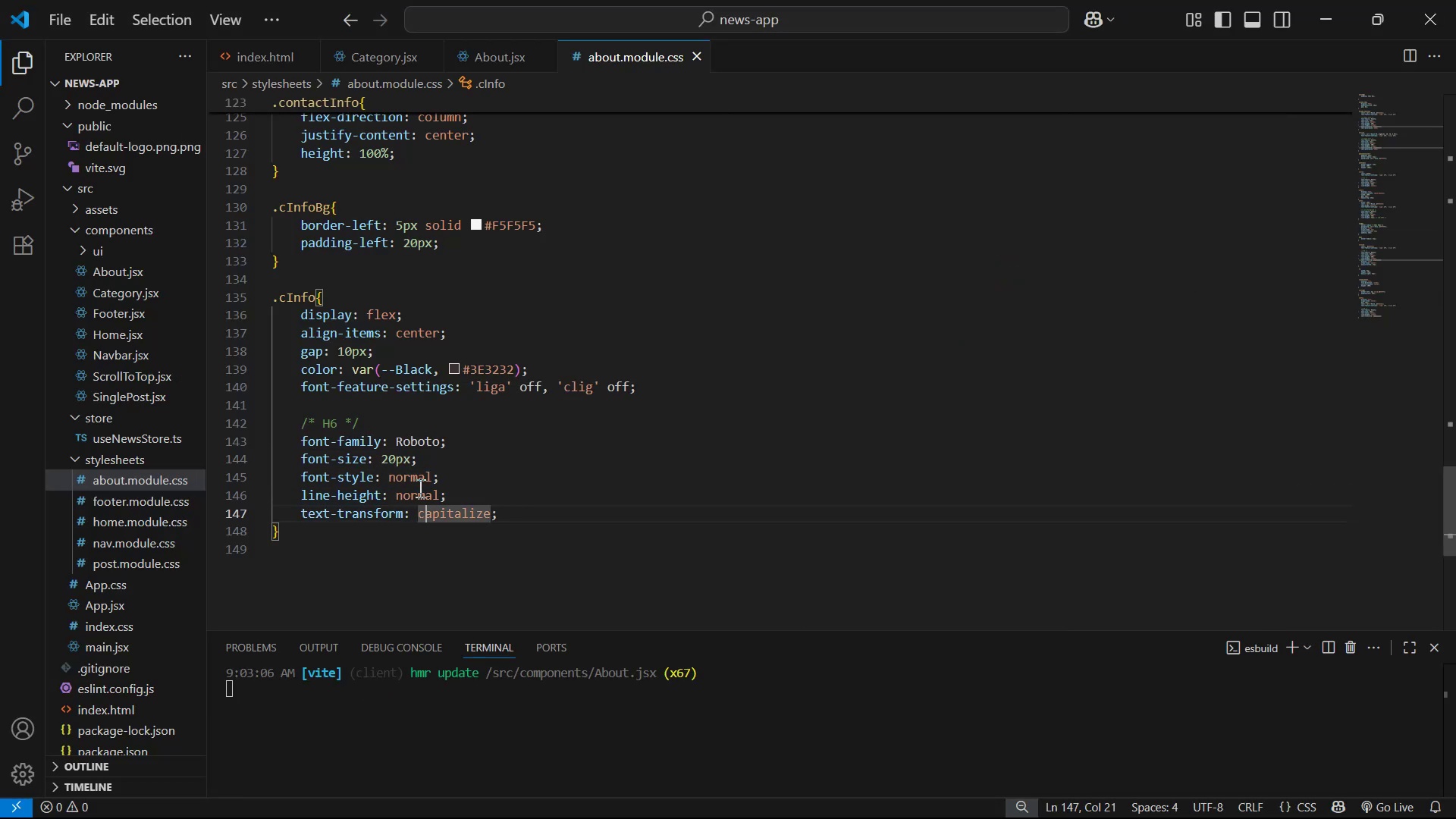 
key(ArrowRight)
 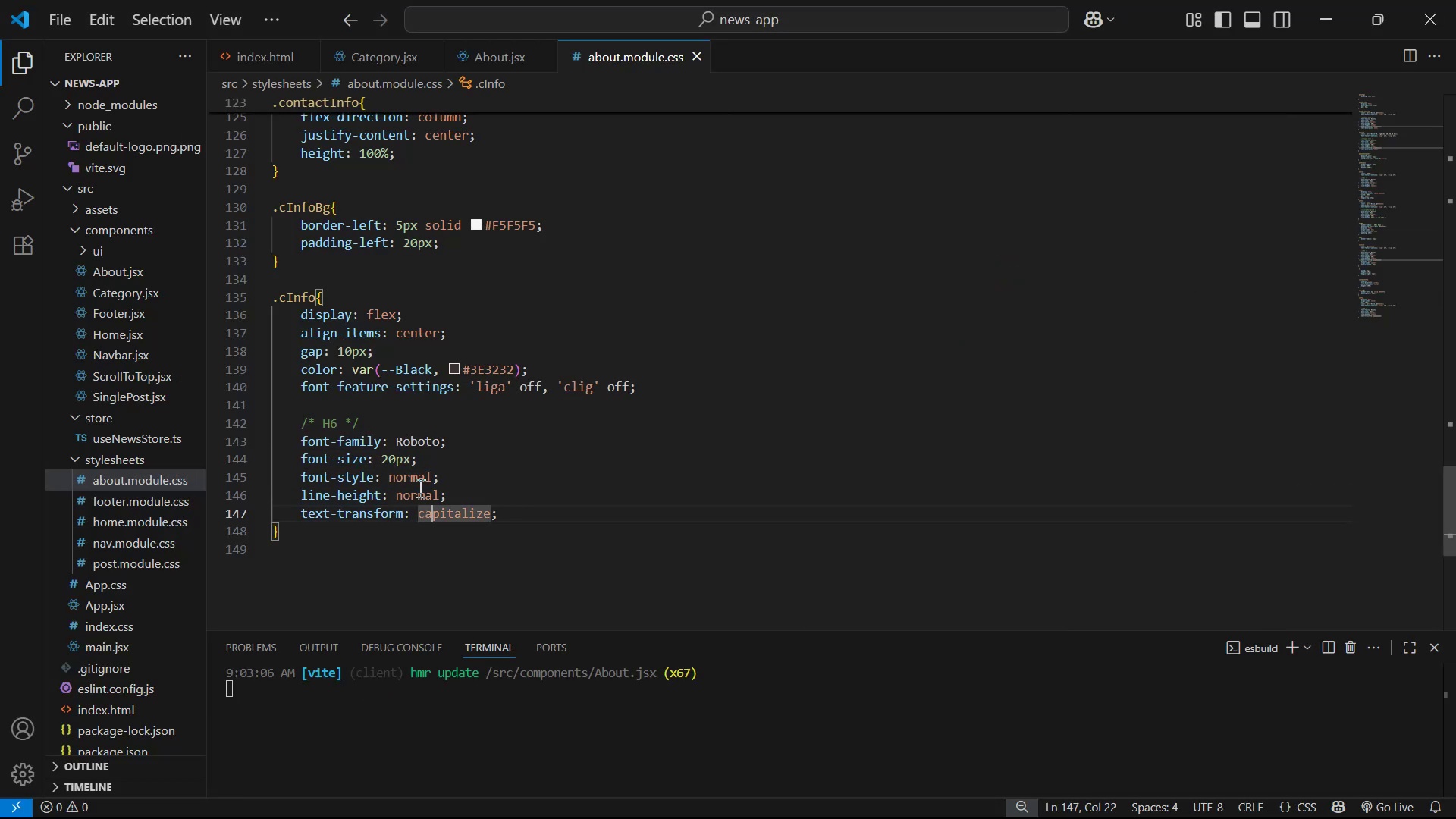 
key(ArrowRight)
 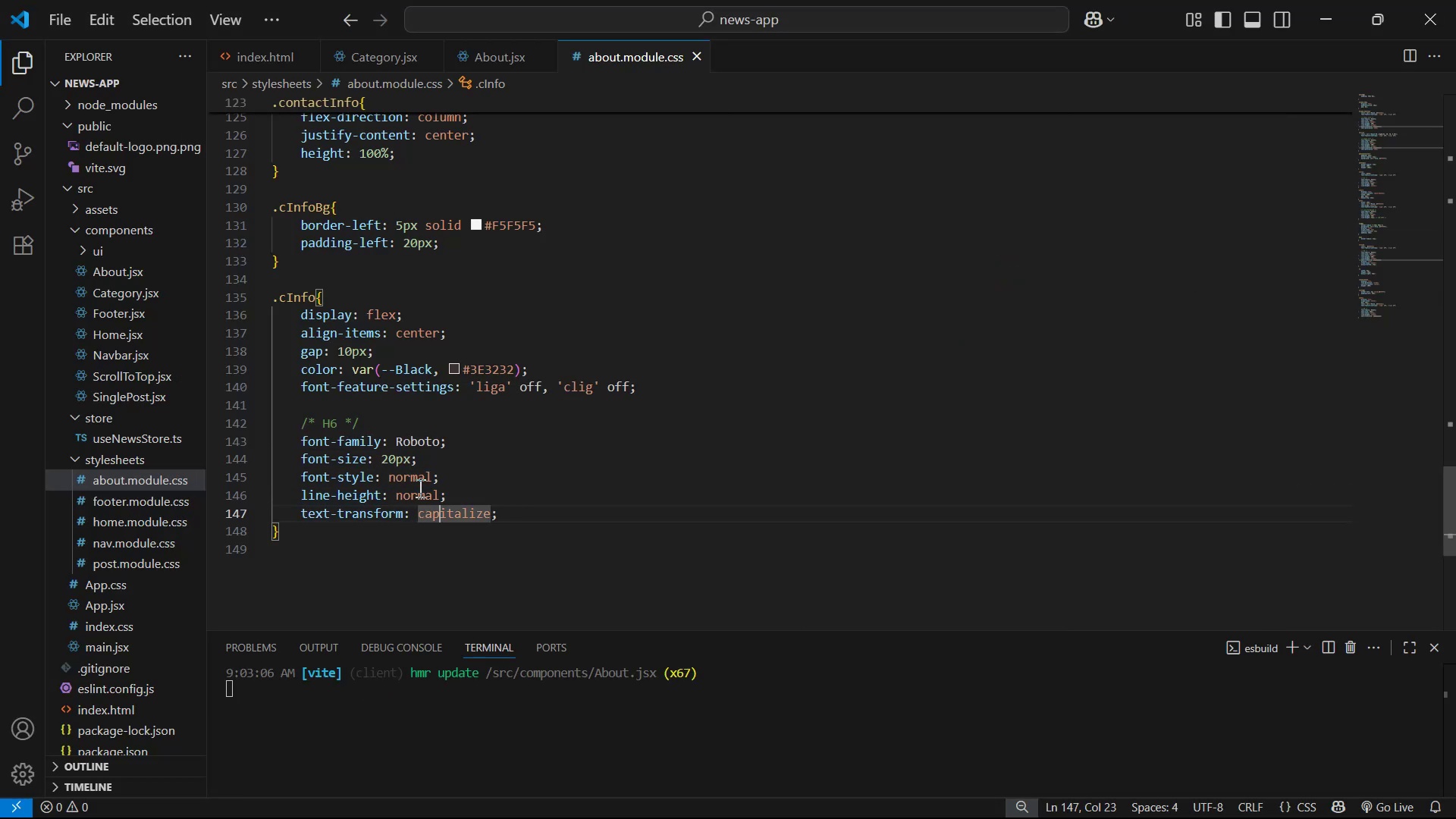 
key(ArrowRight)
 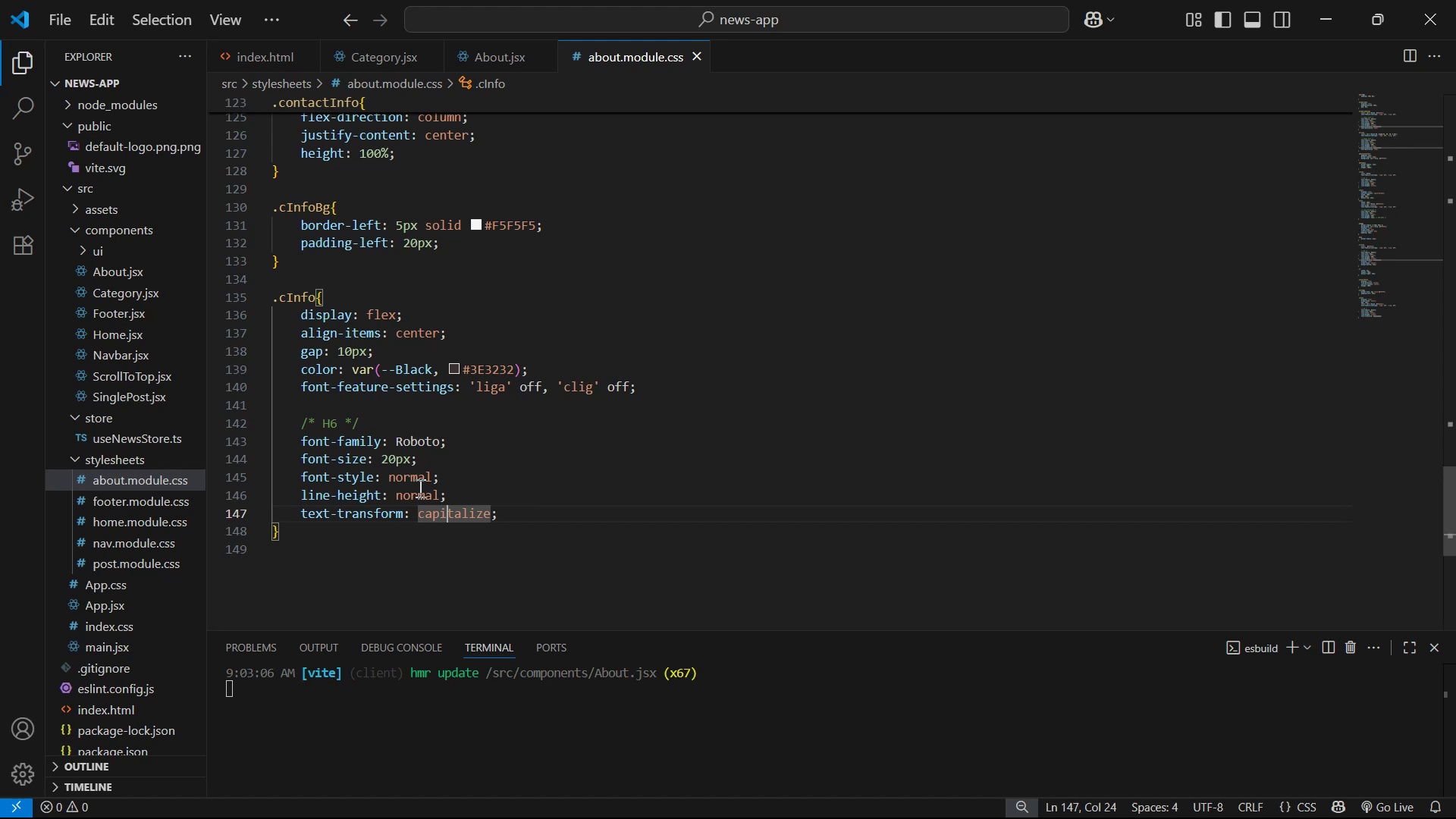 
key(ArrowRight)
 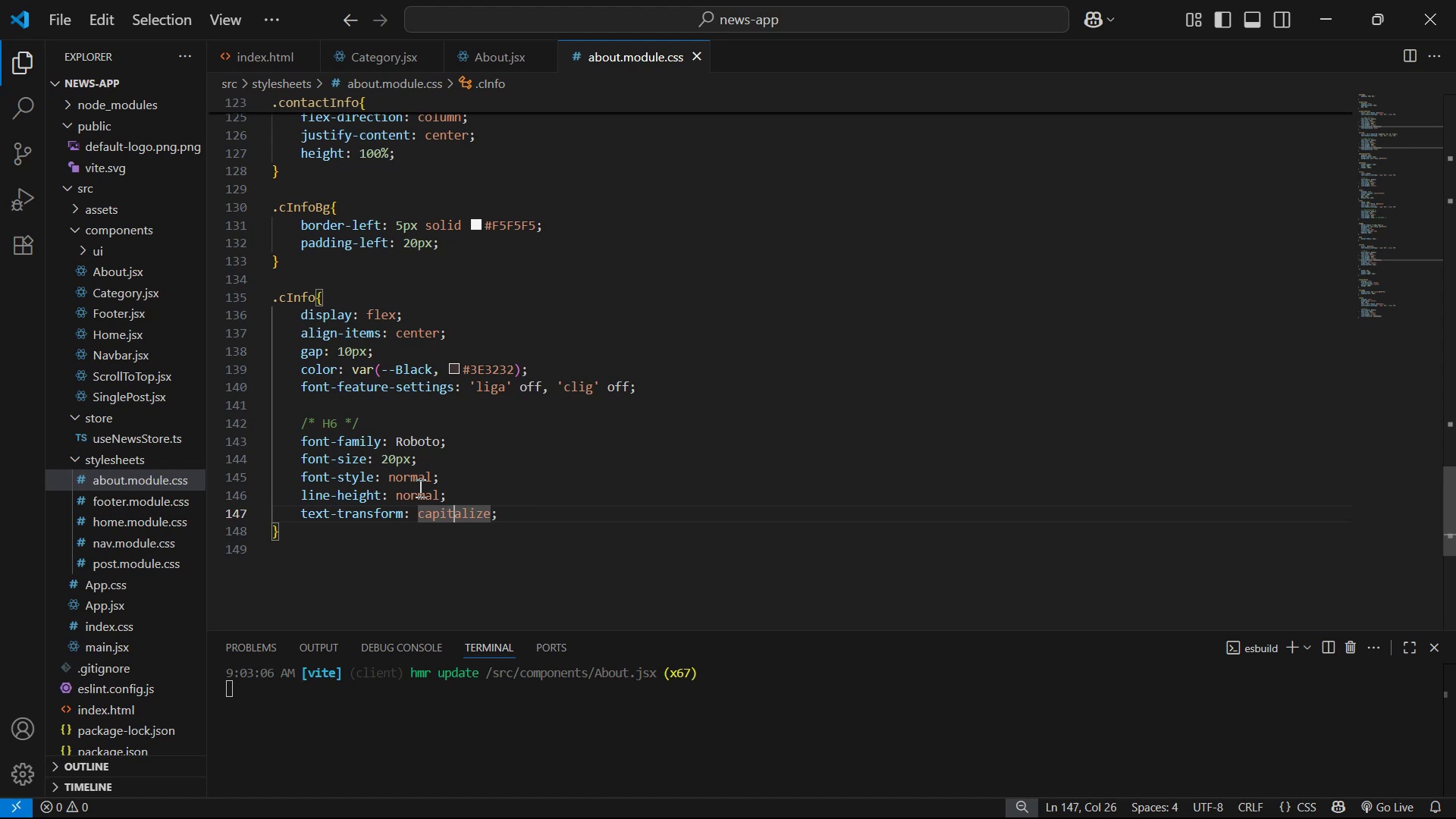 
key(ArrowRight)
 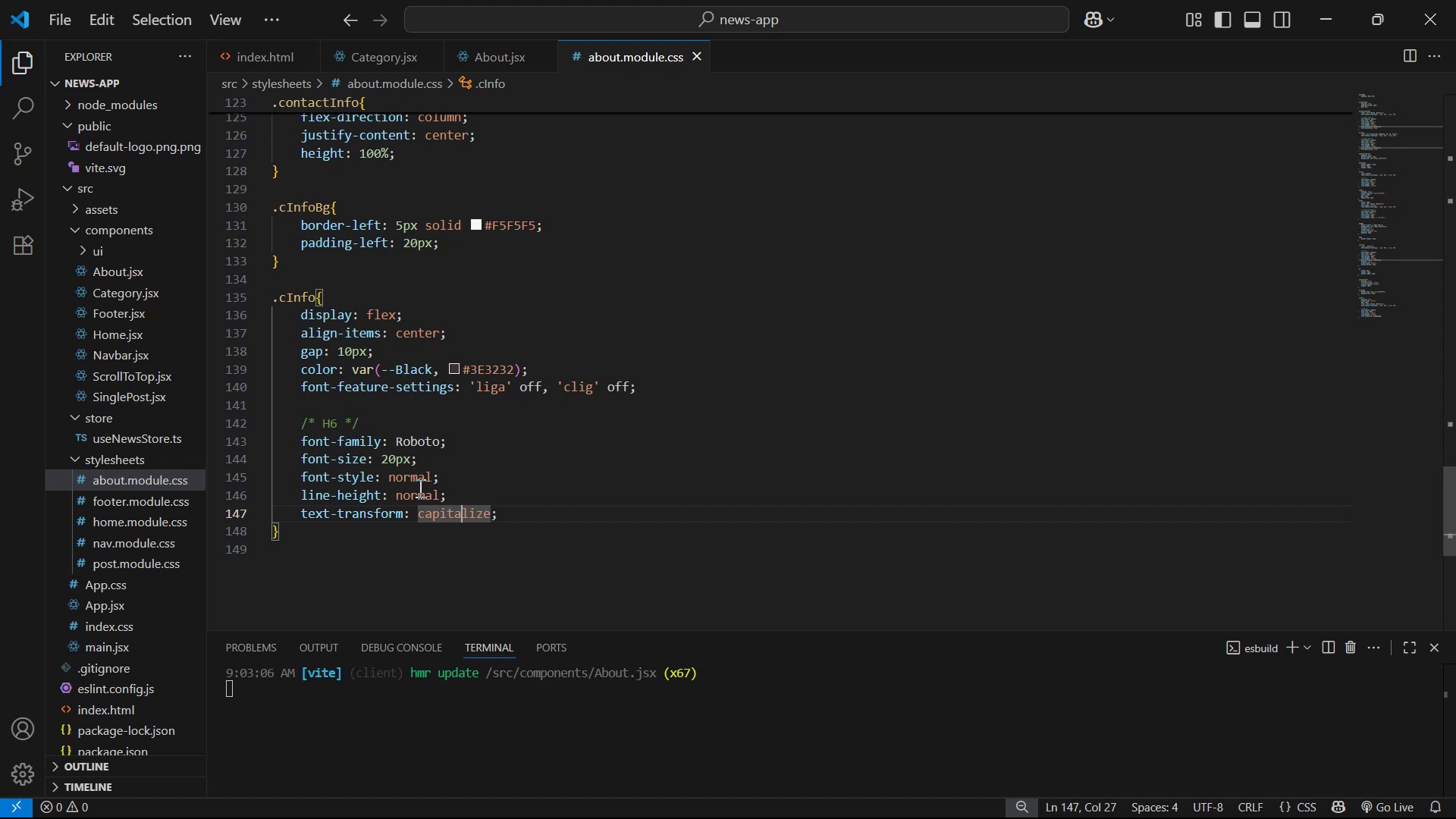 
key(ArrowRight)
 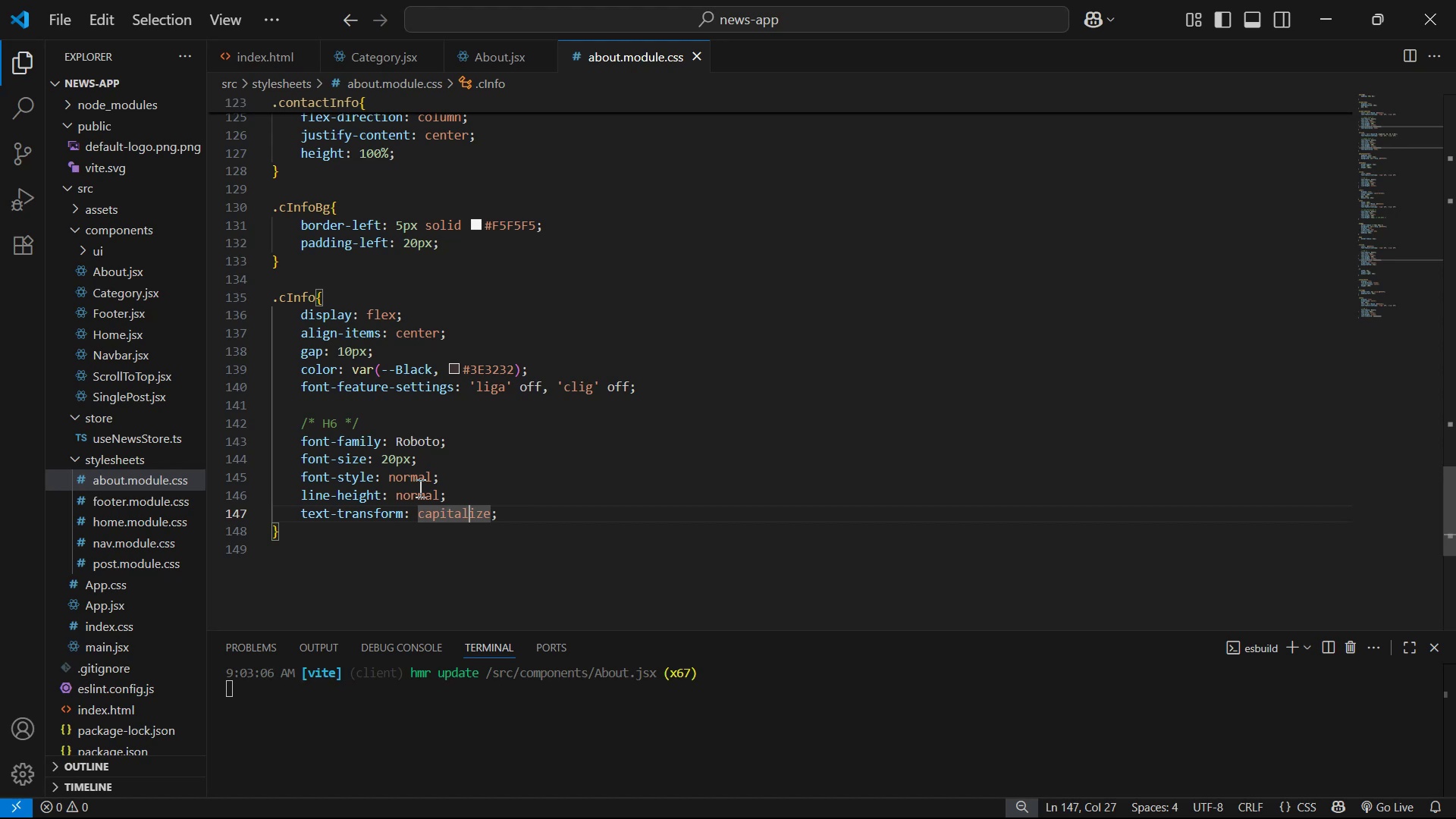 
key(ArrowRight)
 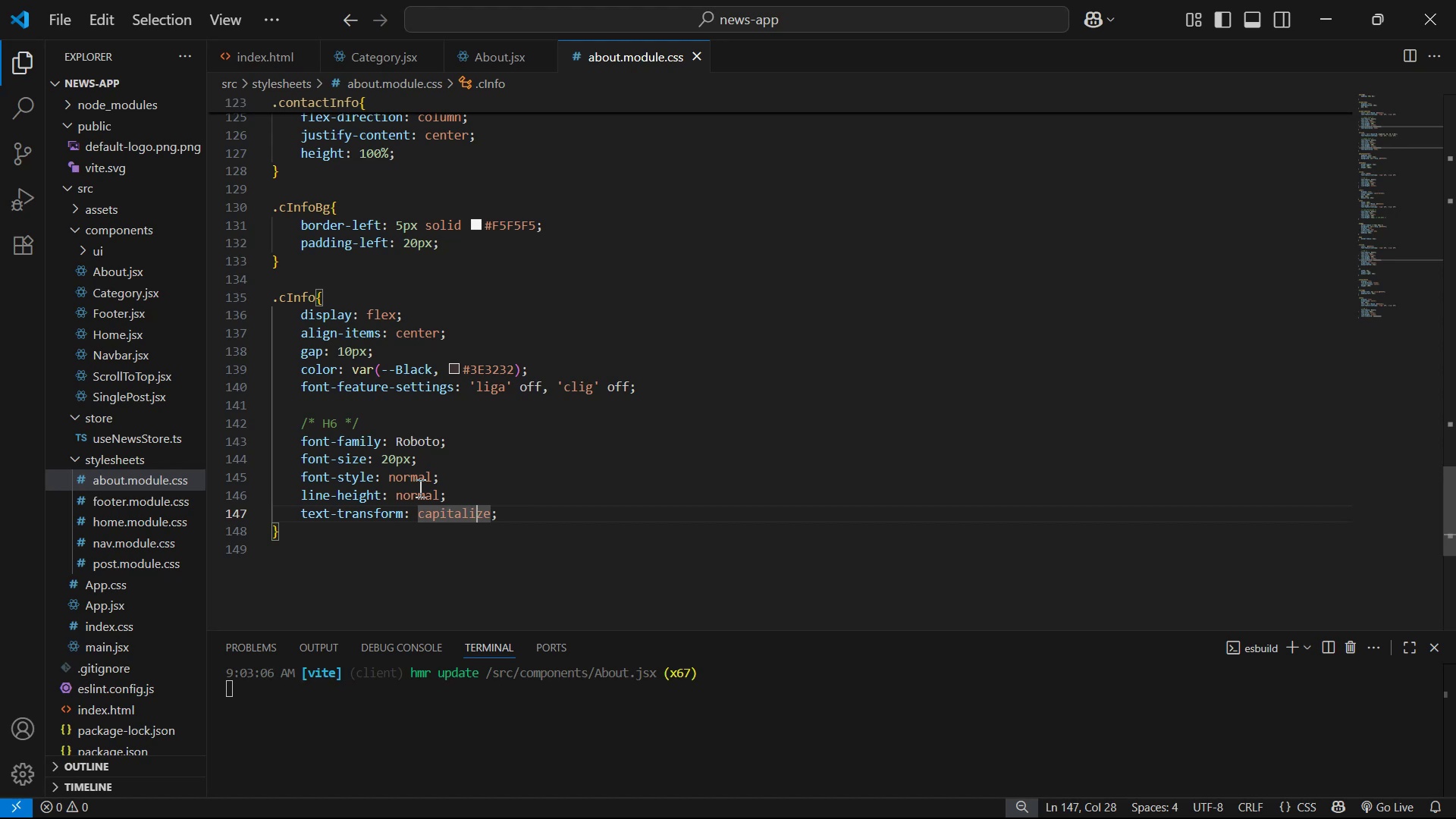 
key(ArrowRight)
 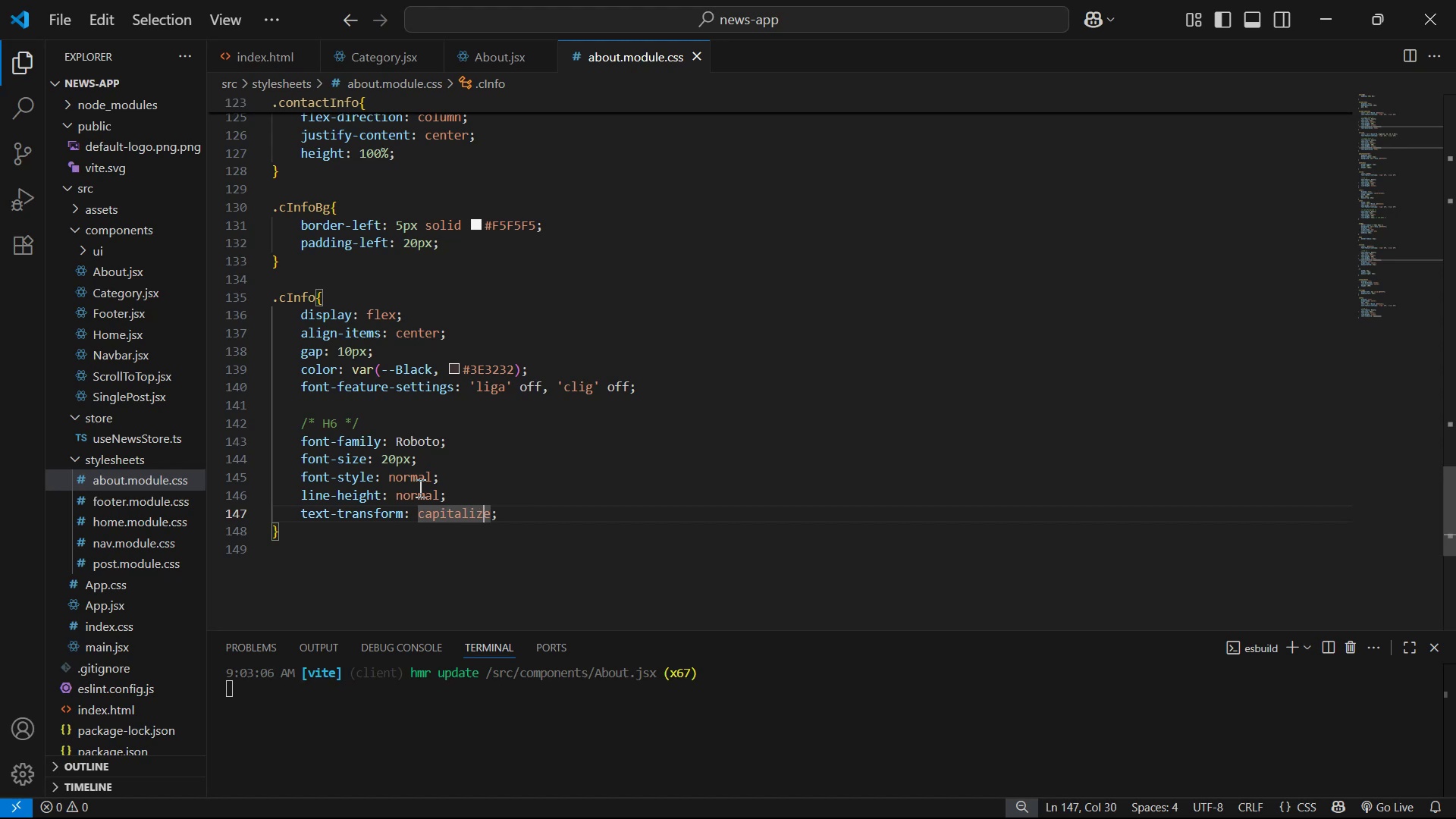 
key(ArrowRight)
 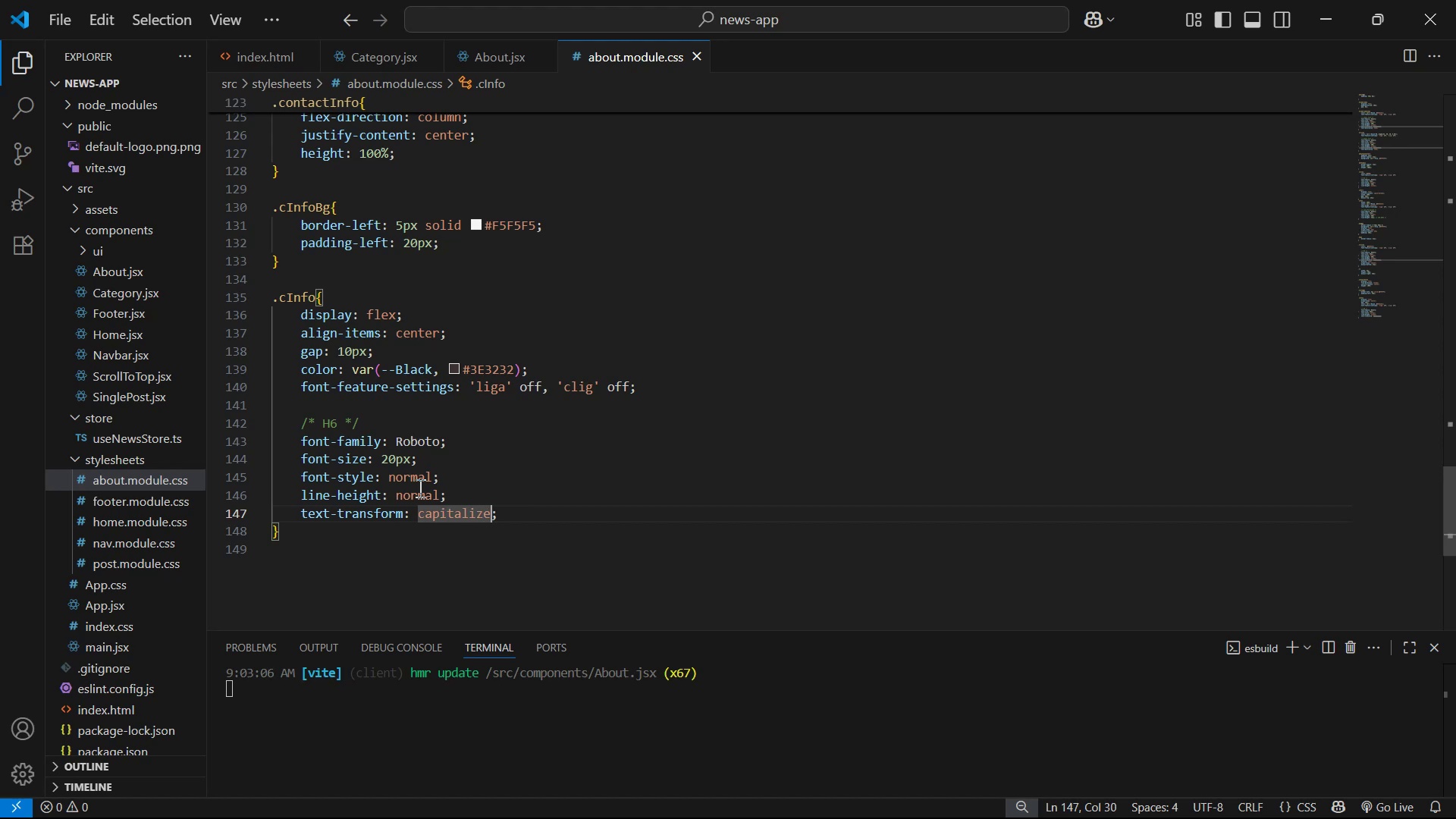 
key(ArrowRight)
 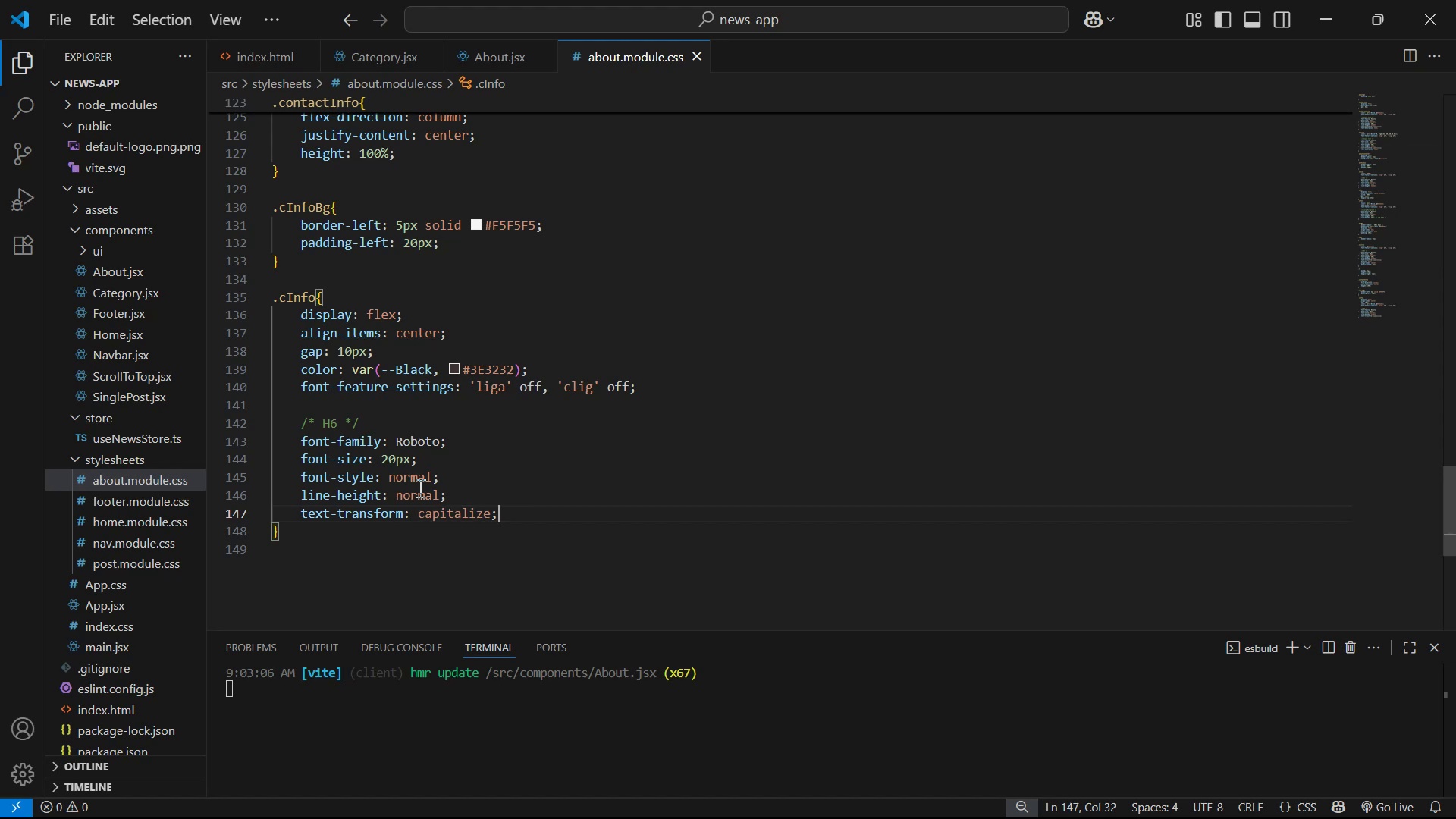 
key(Enter)
 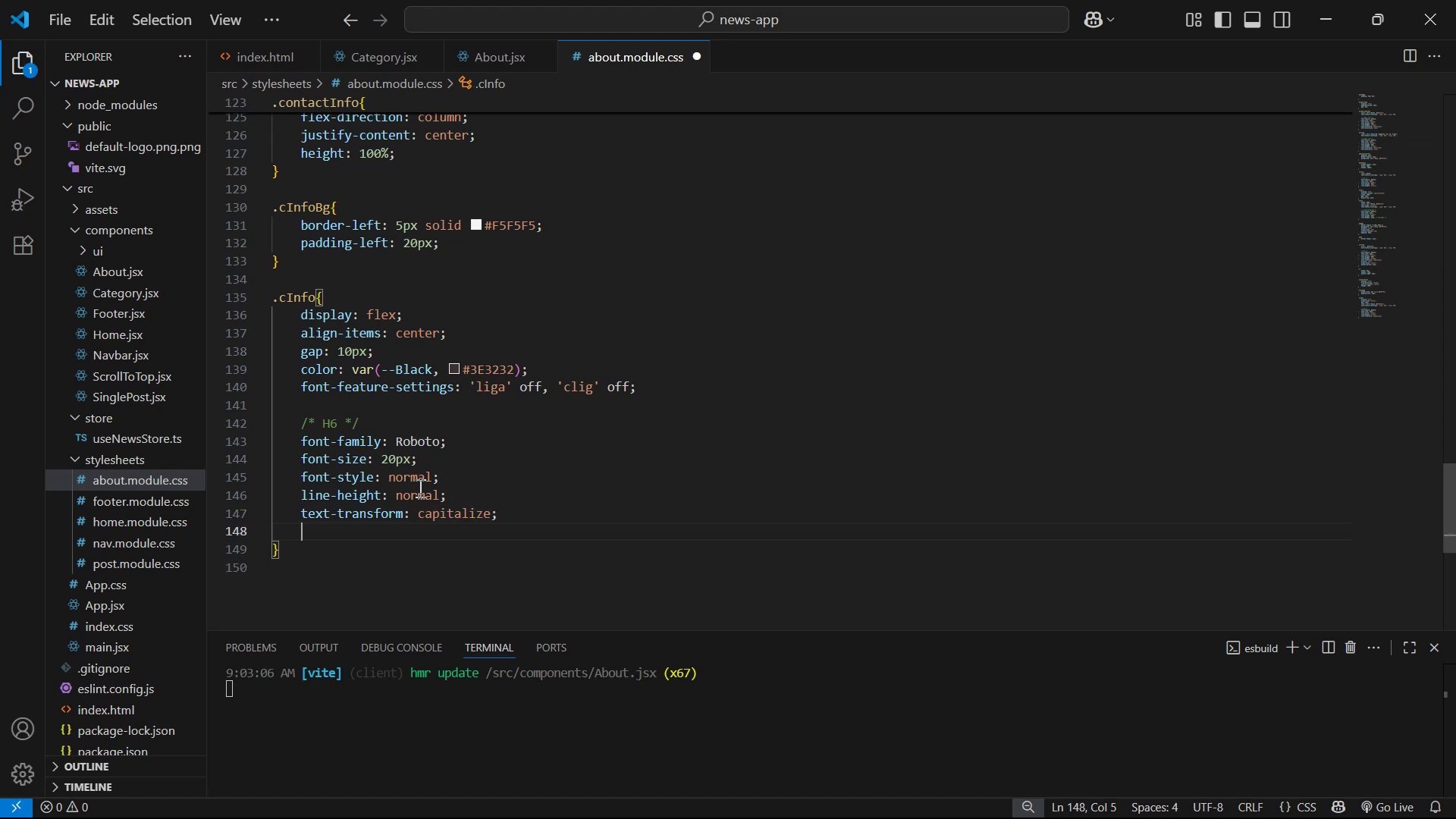 
type(ma)
 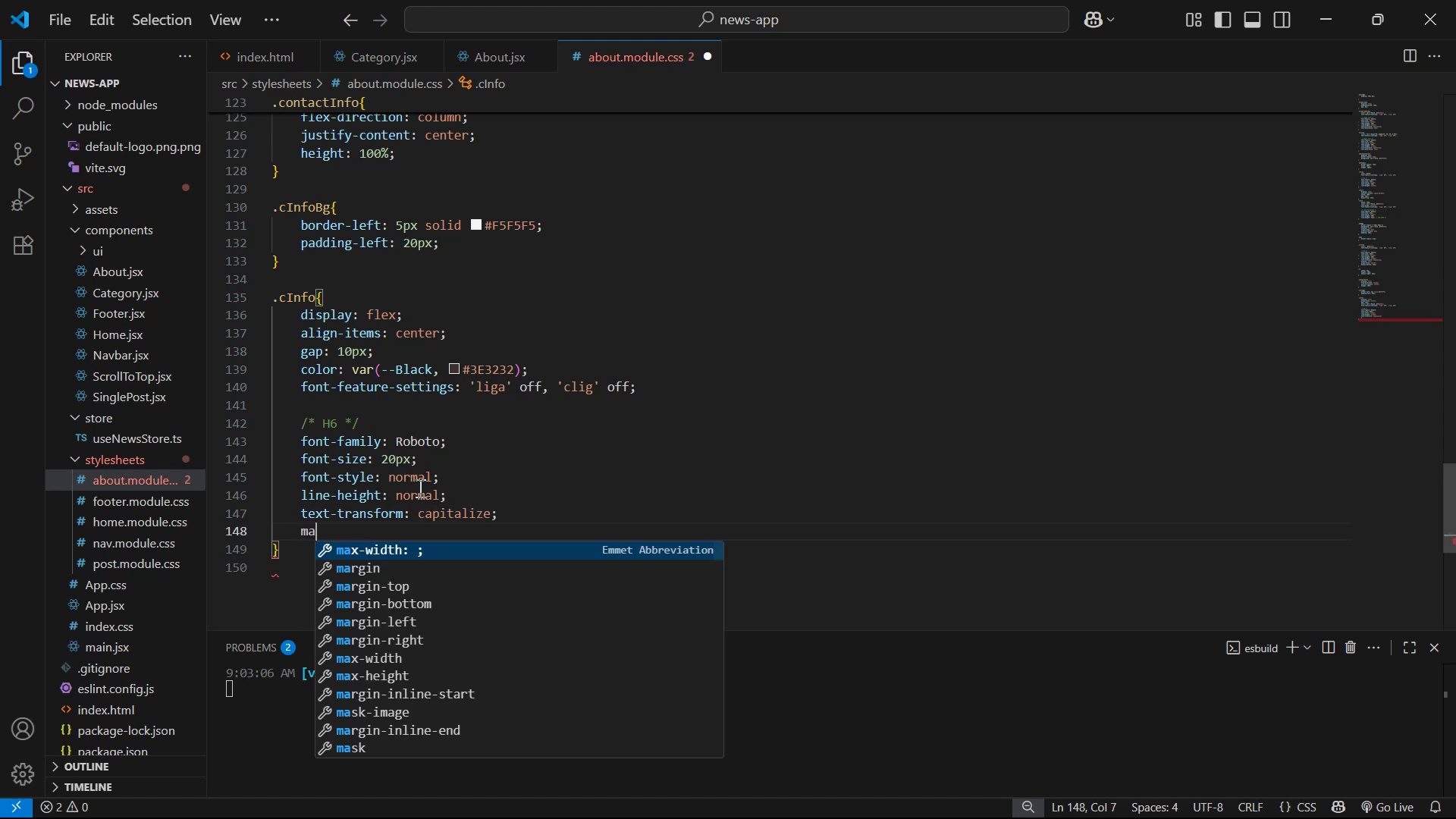 
key(ArrowDown)
 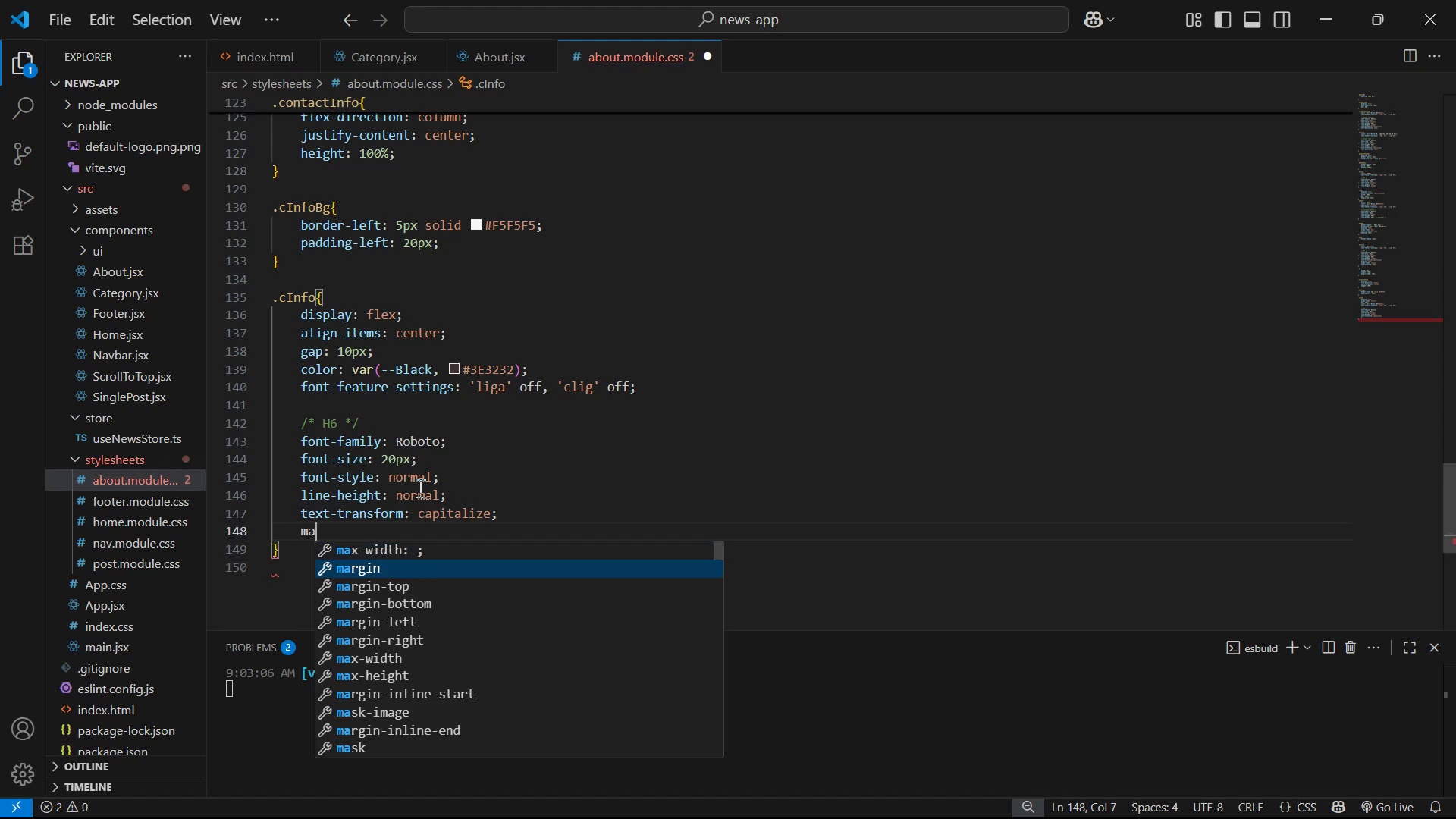 
key(ArrowDown)
 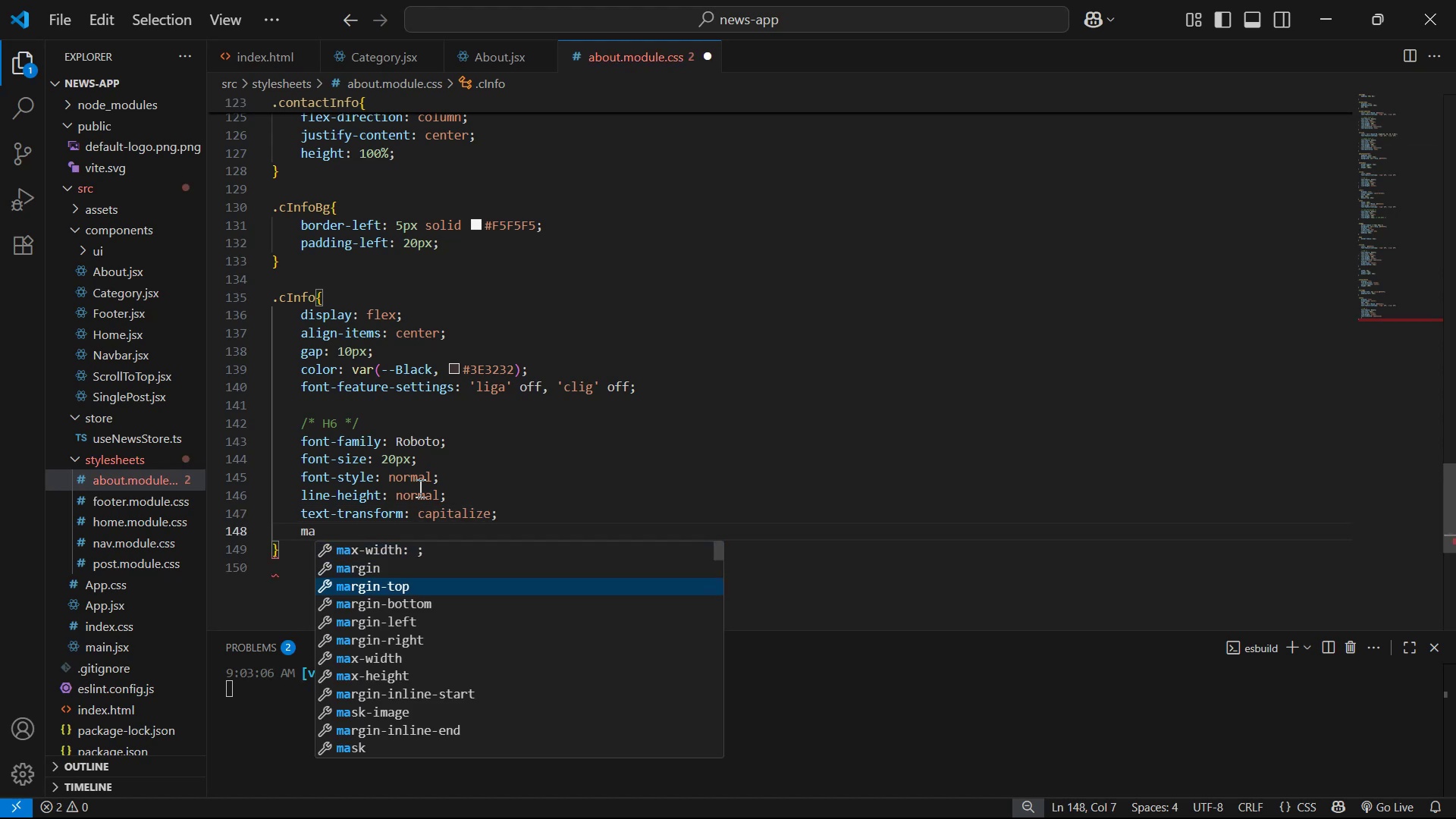 
key(ArrowDown)
 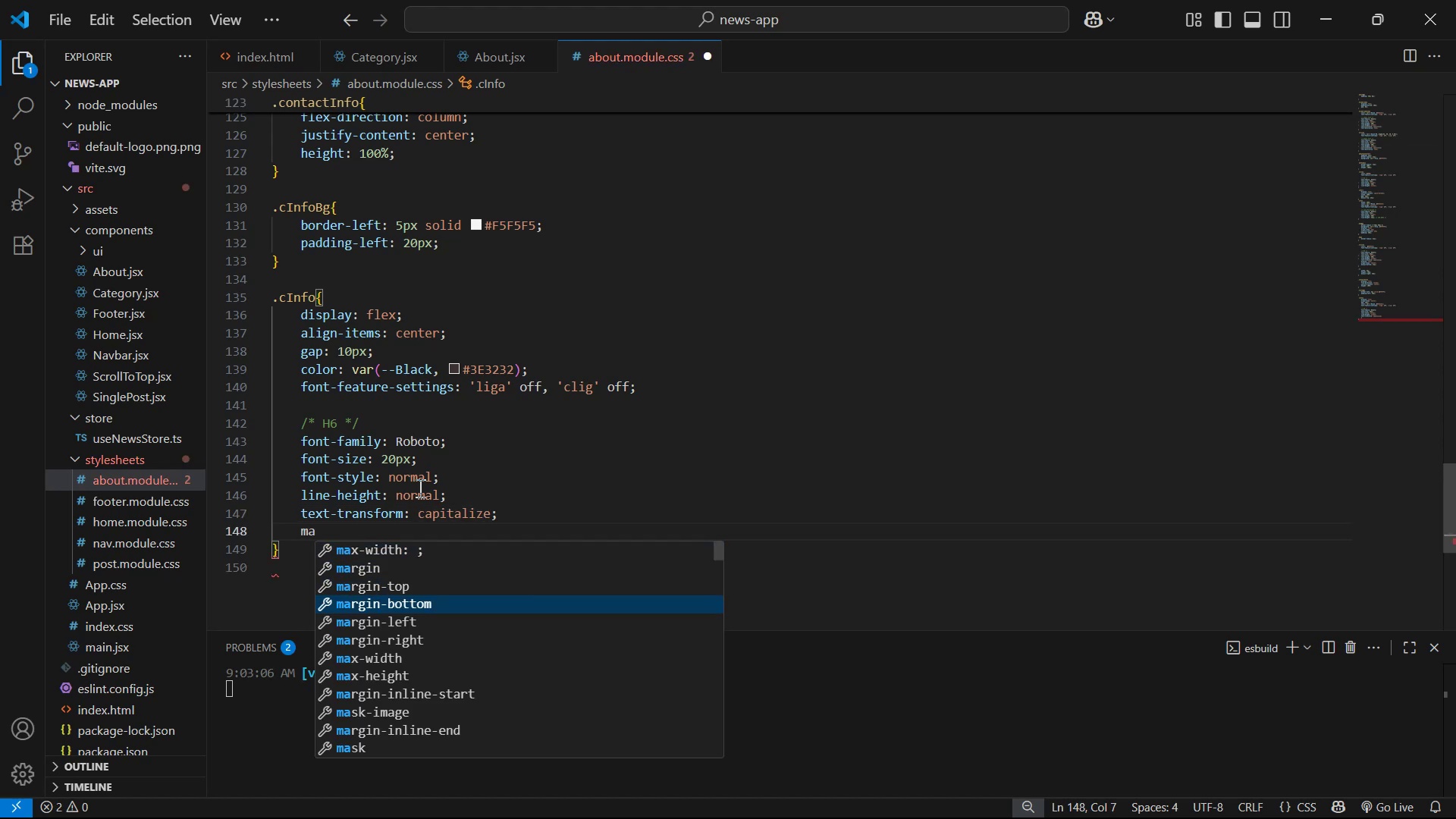 
key(Enter)
 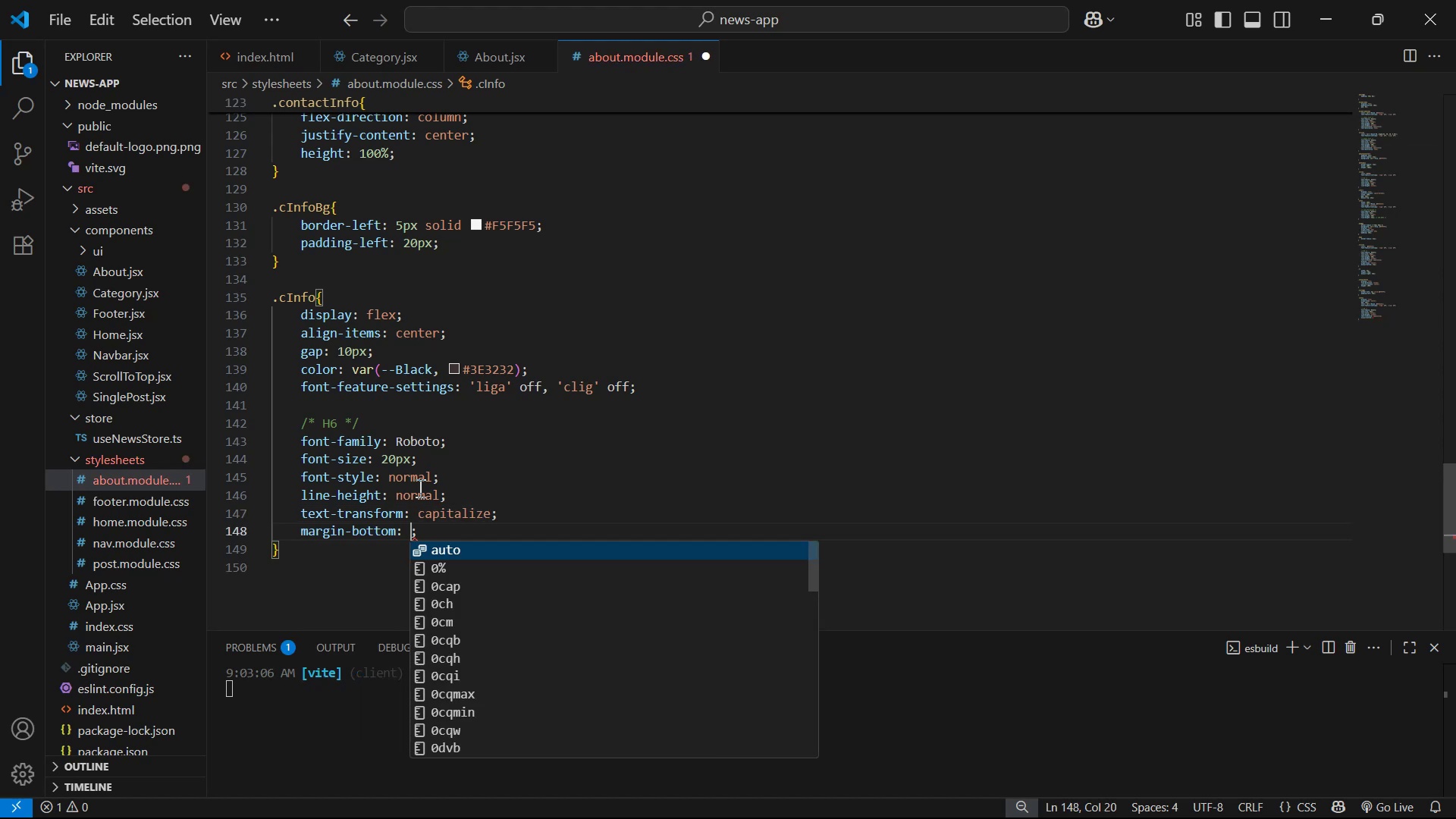 
type(20px)
 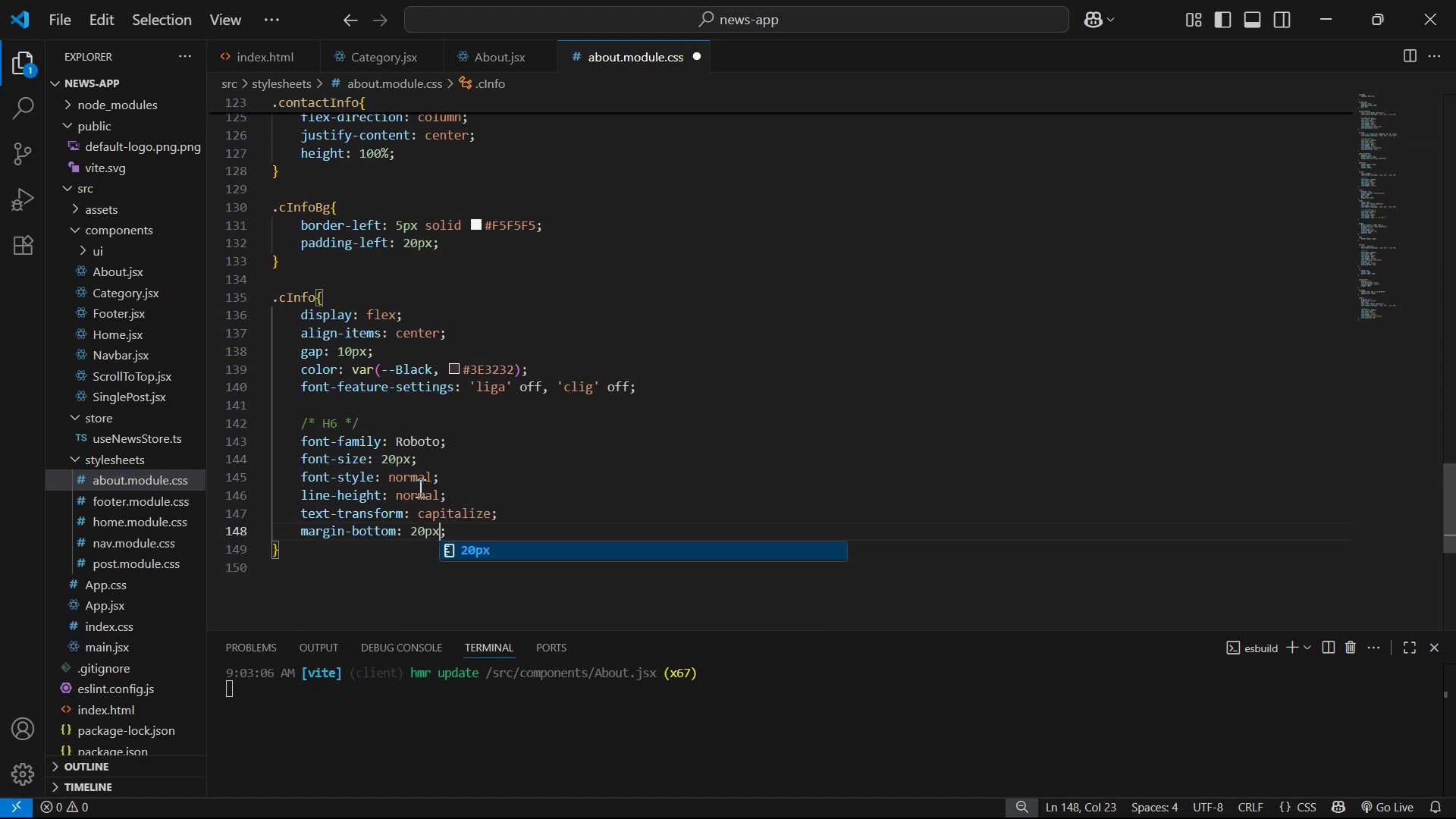 
key(Control+S)
 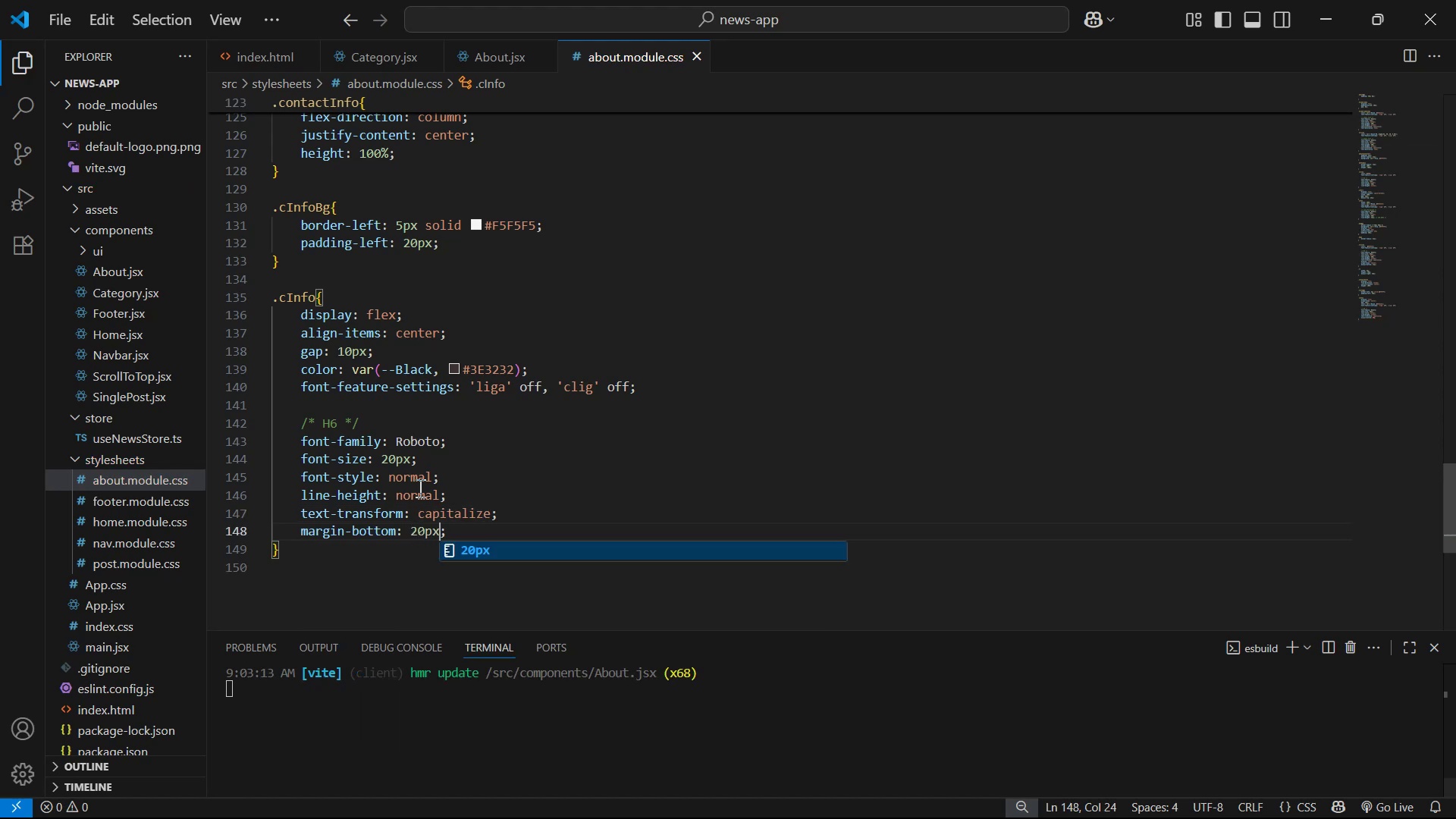 
key(Alt+Tab)
 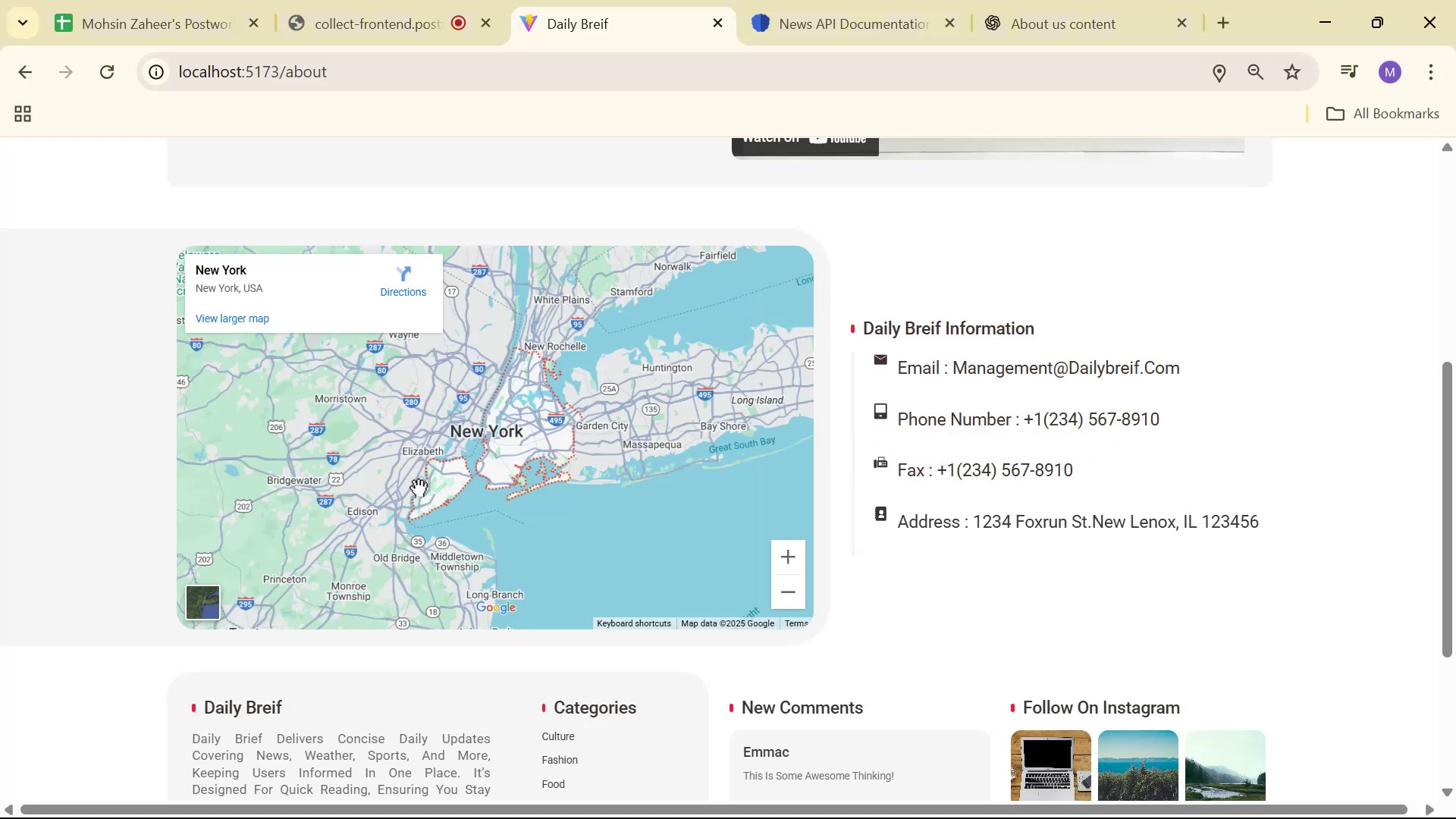 
key(Alt+AltLeft)
 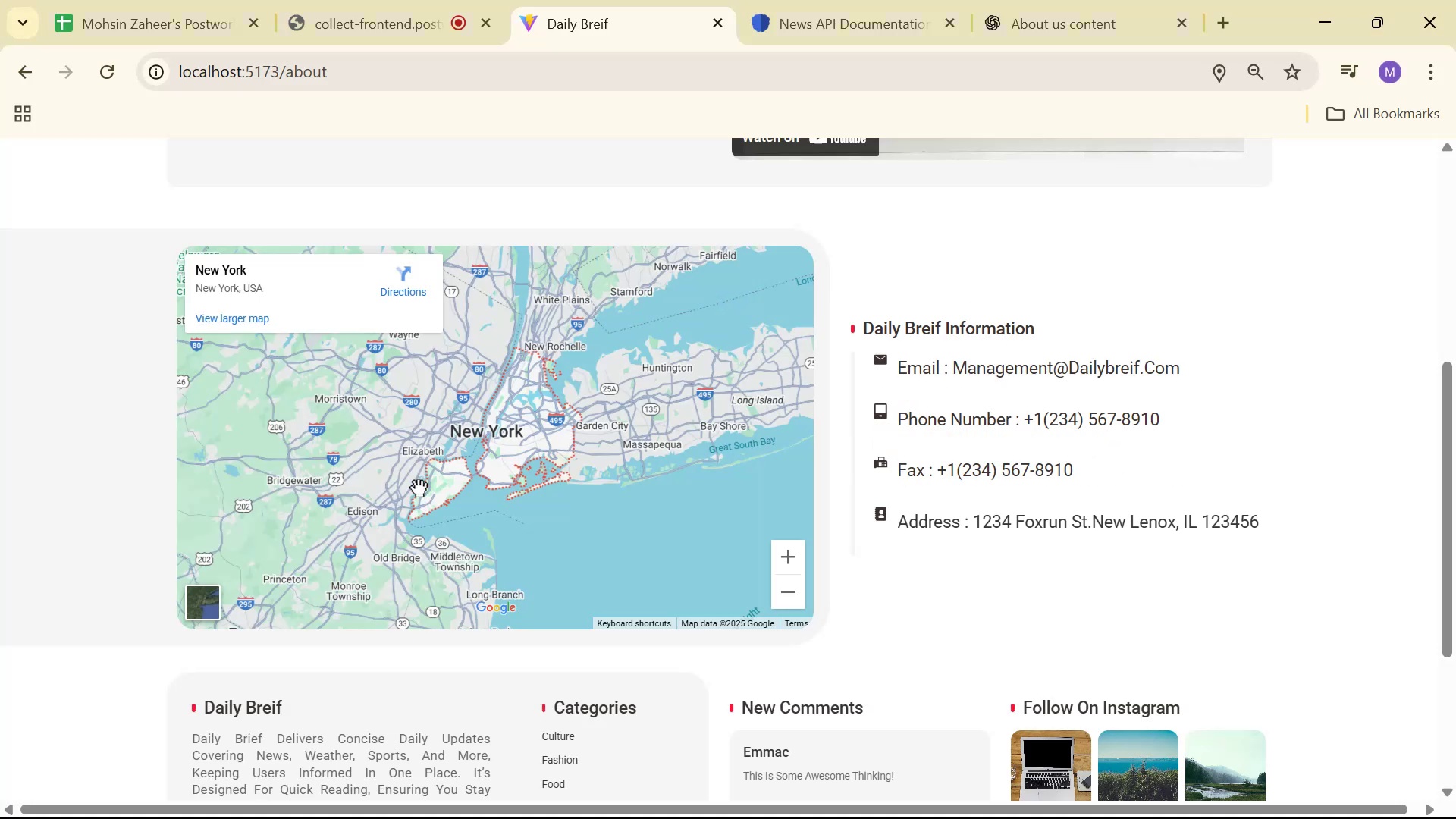 
key(Alt+Tab)
 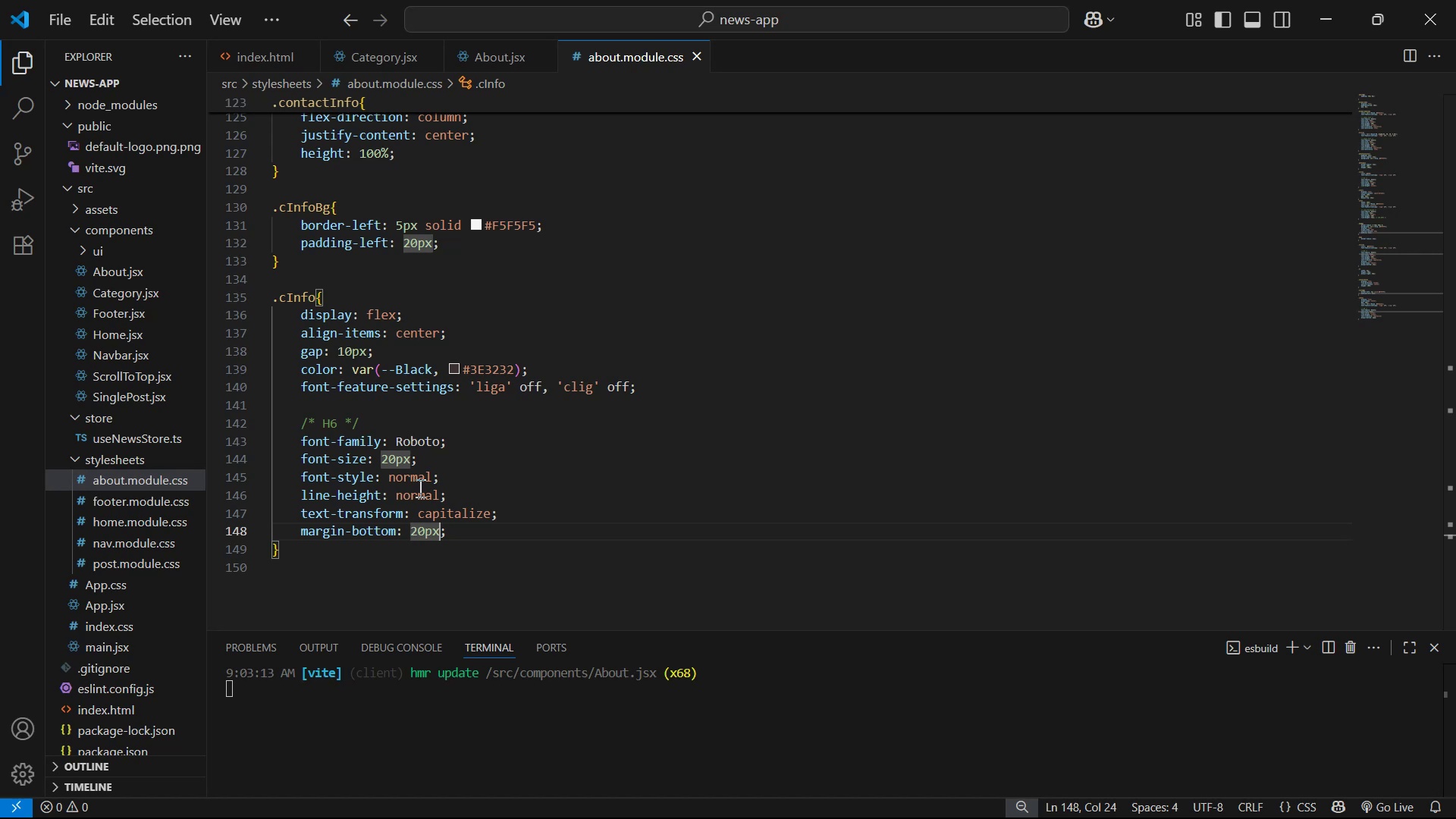 
key(Alt+AltLeft)
 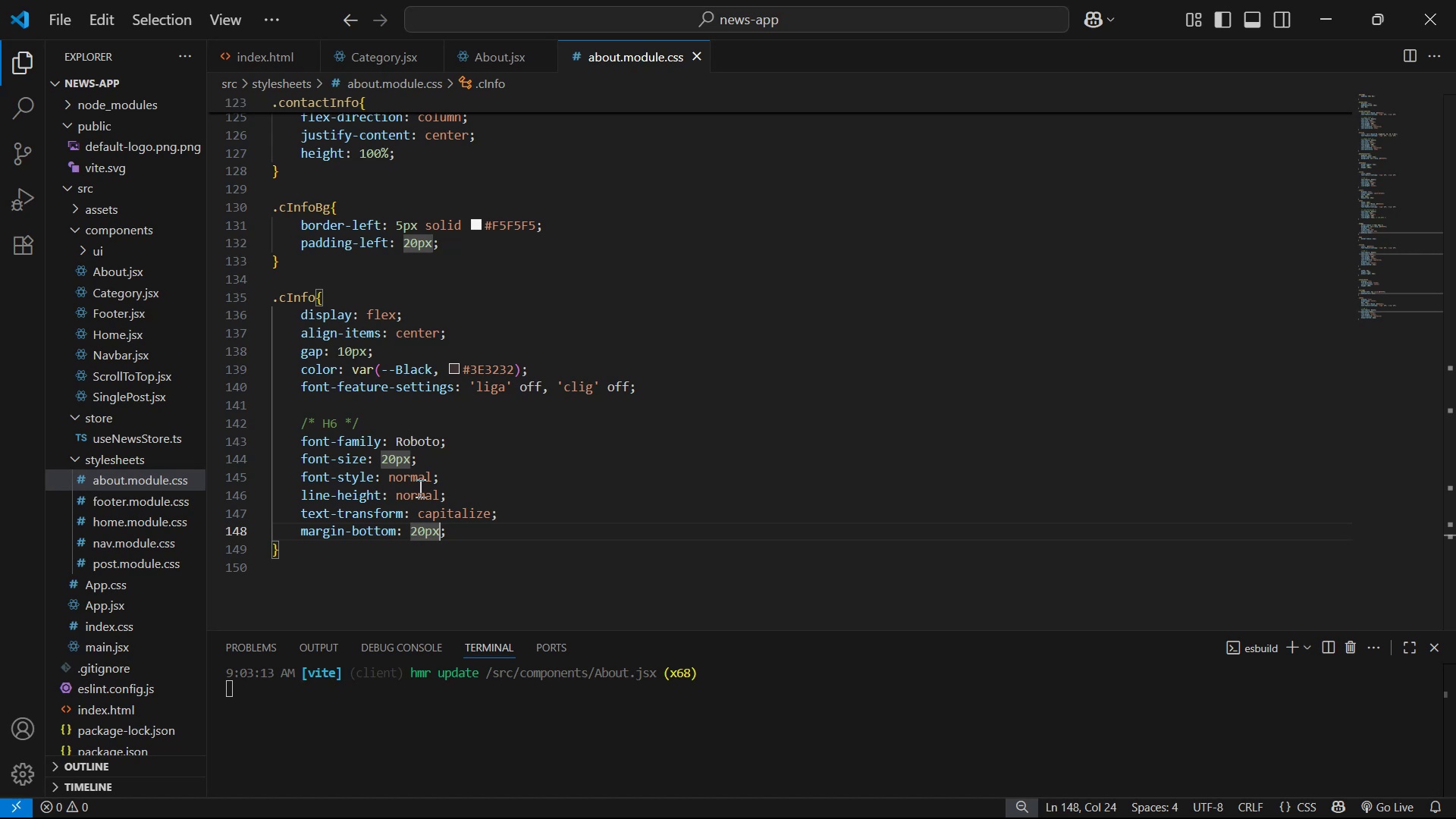 
key(Alt+Tab)
 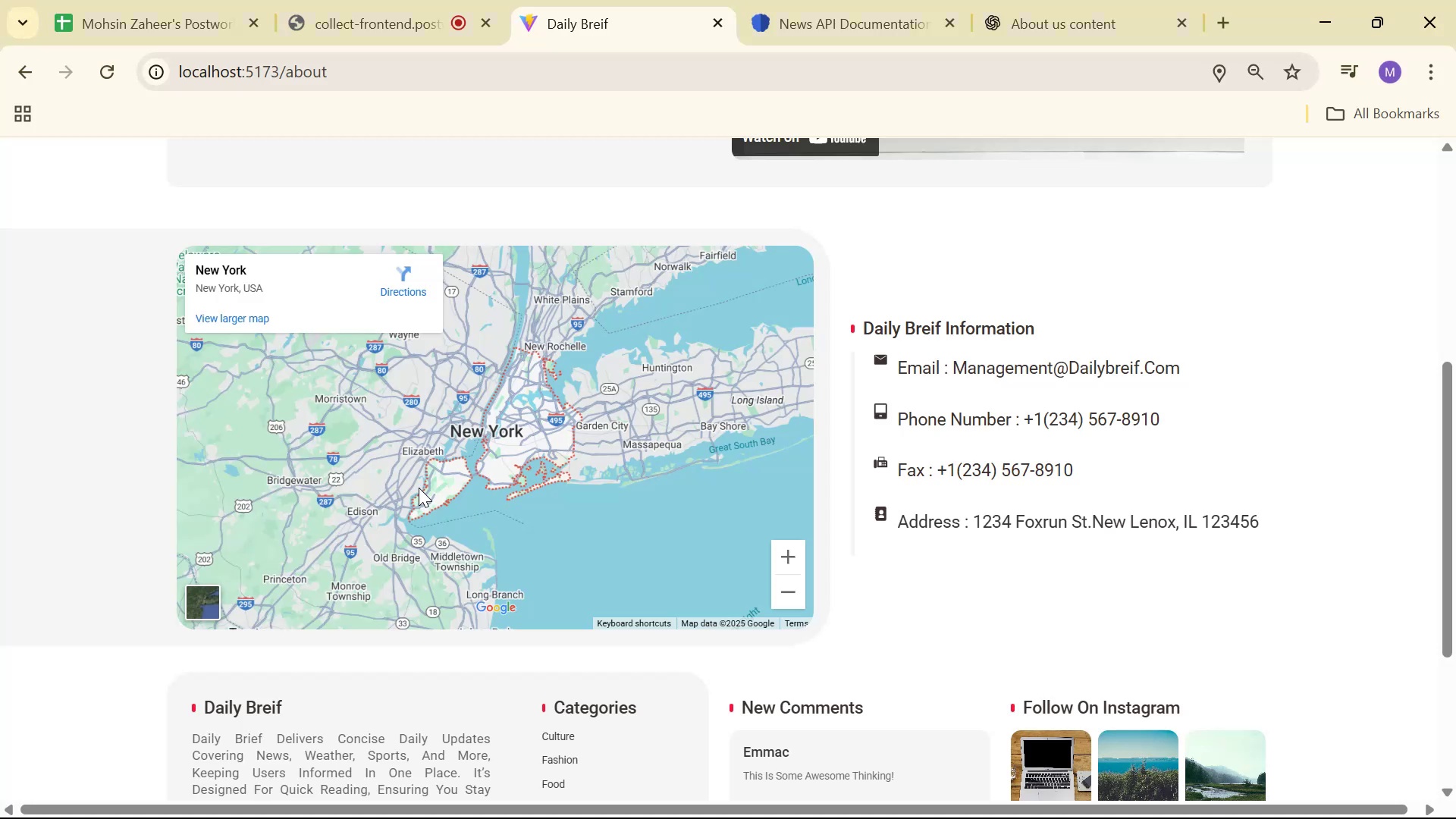 
key(Alt+AltLeft)
 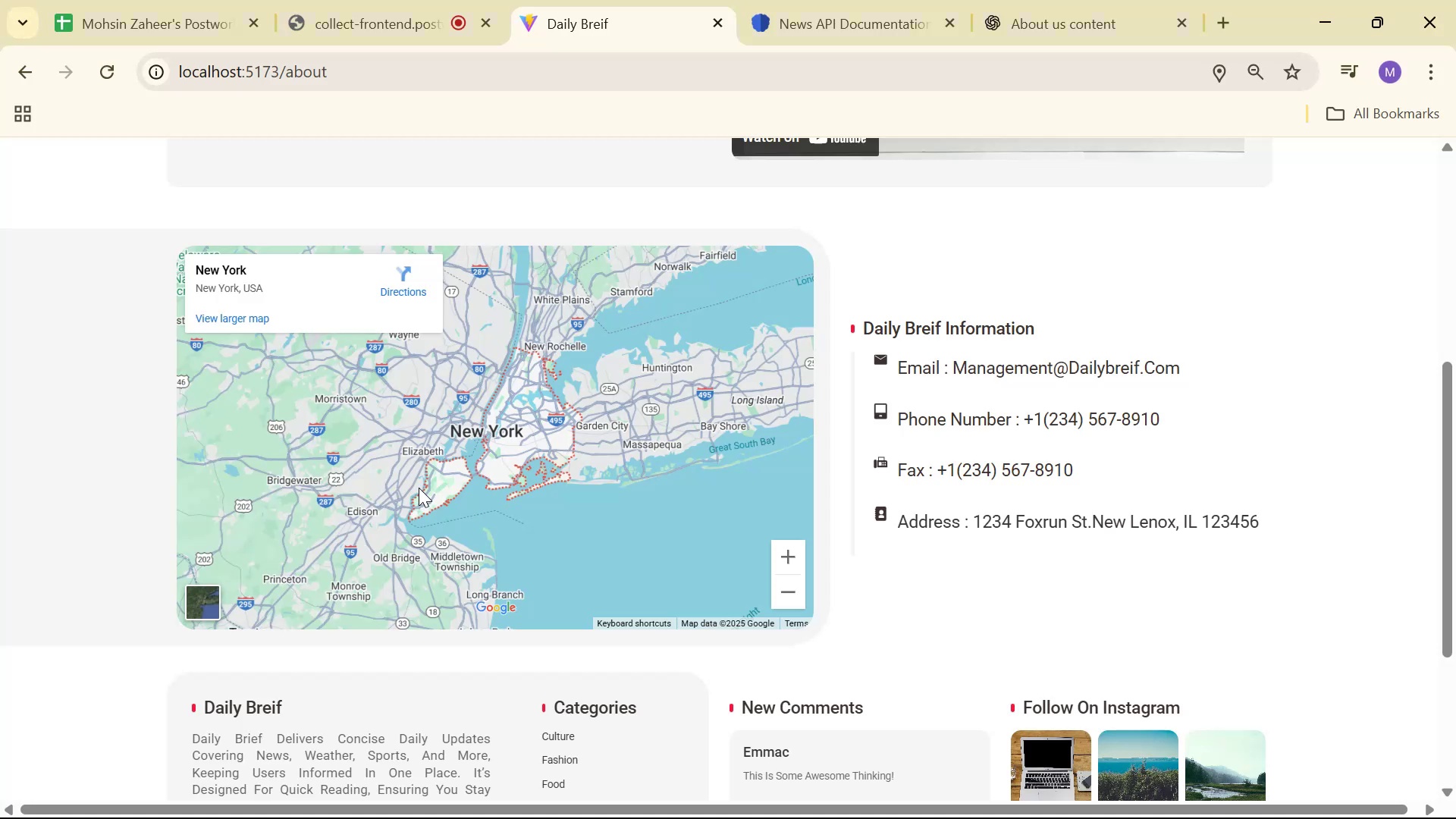 
key(Alt+Tab)
 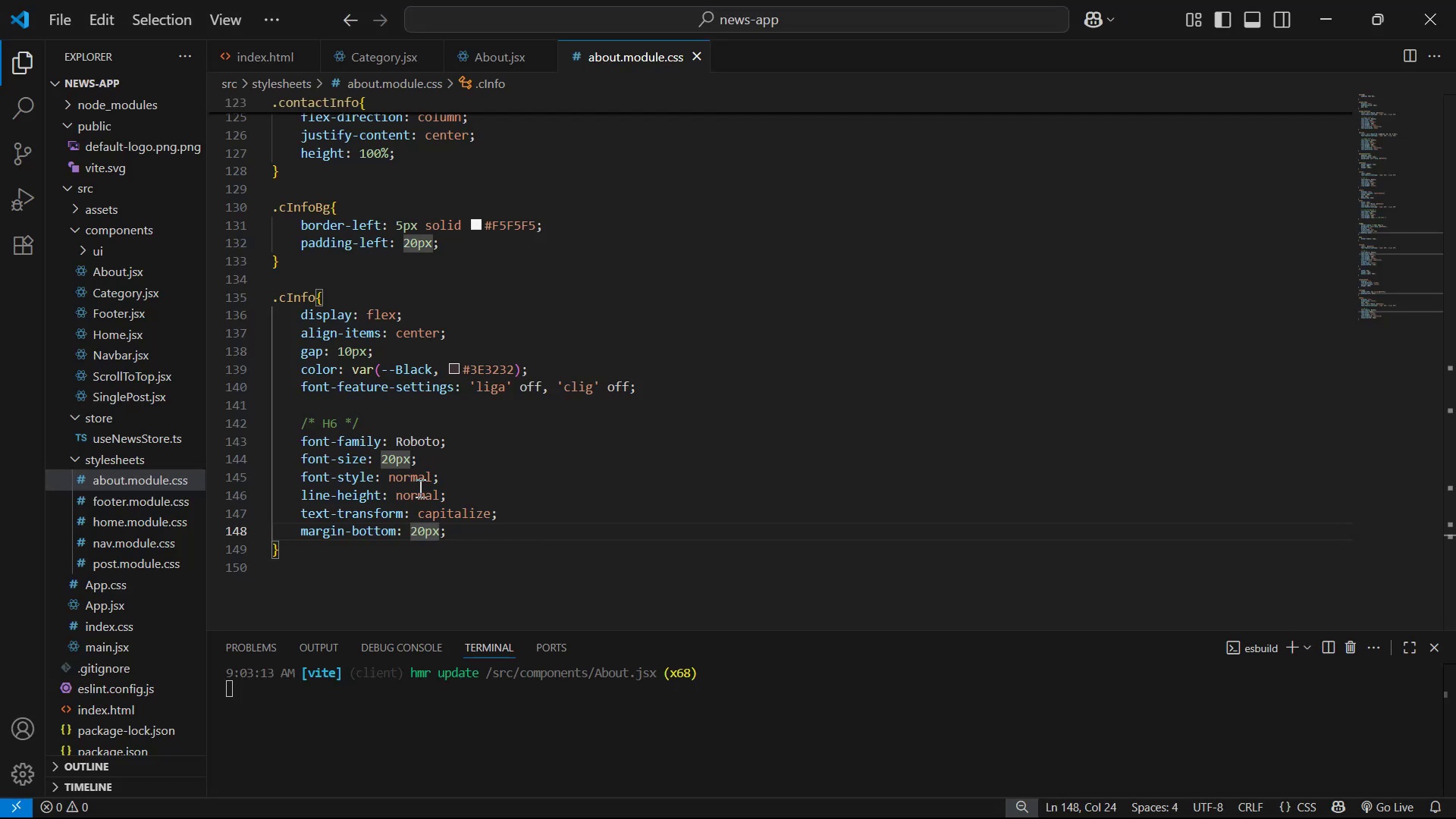 
hold_key(key=ArrowUp, duration=0.67)
 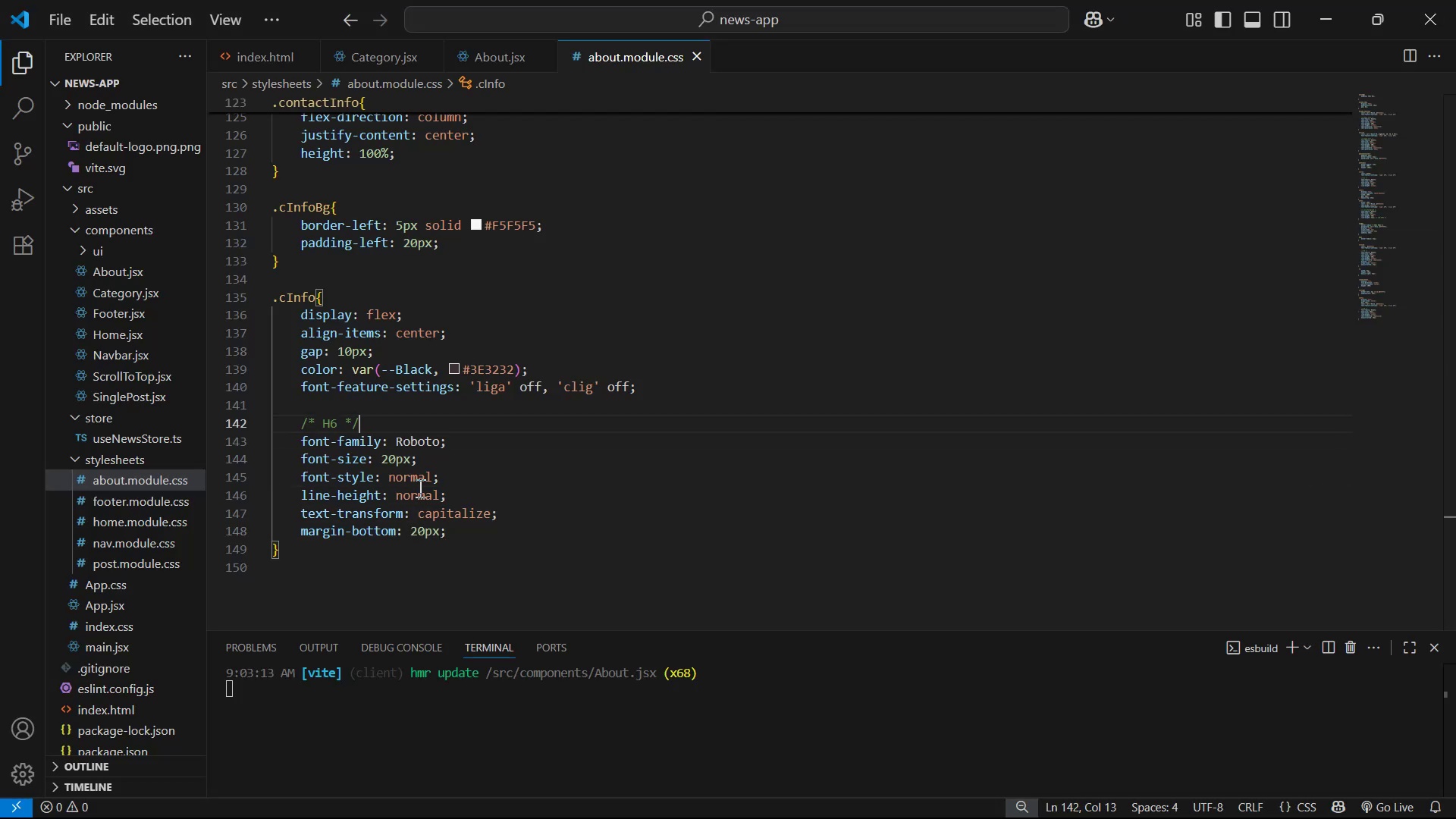 
key(ArrowUp)
 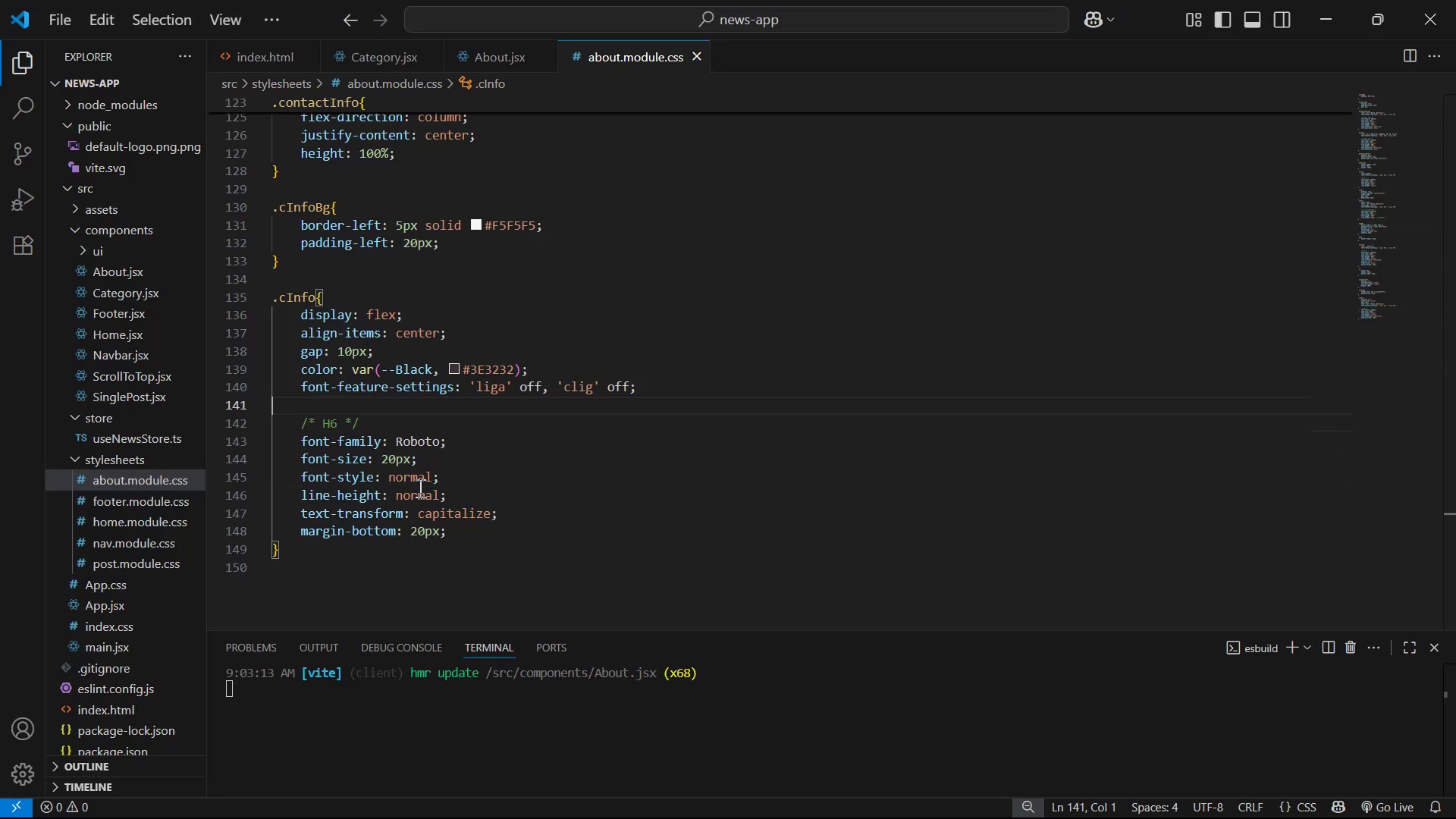 
key(ArrowUp)
 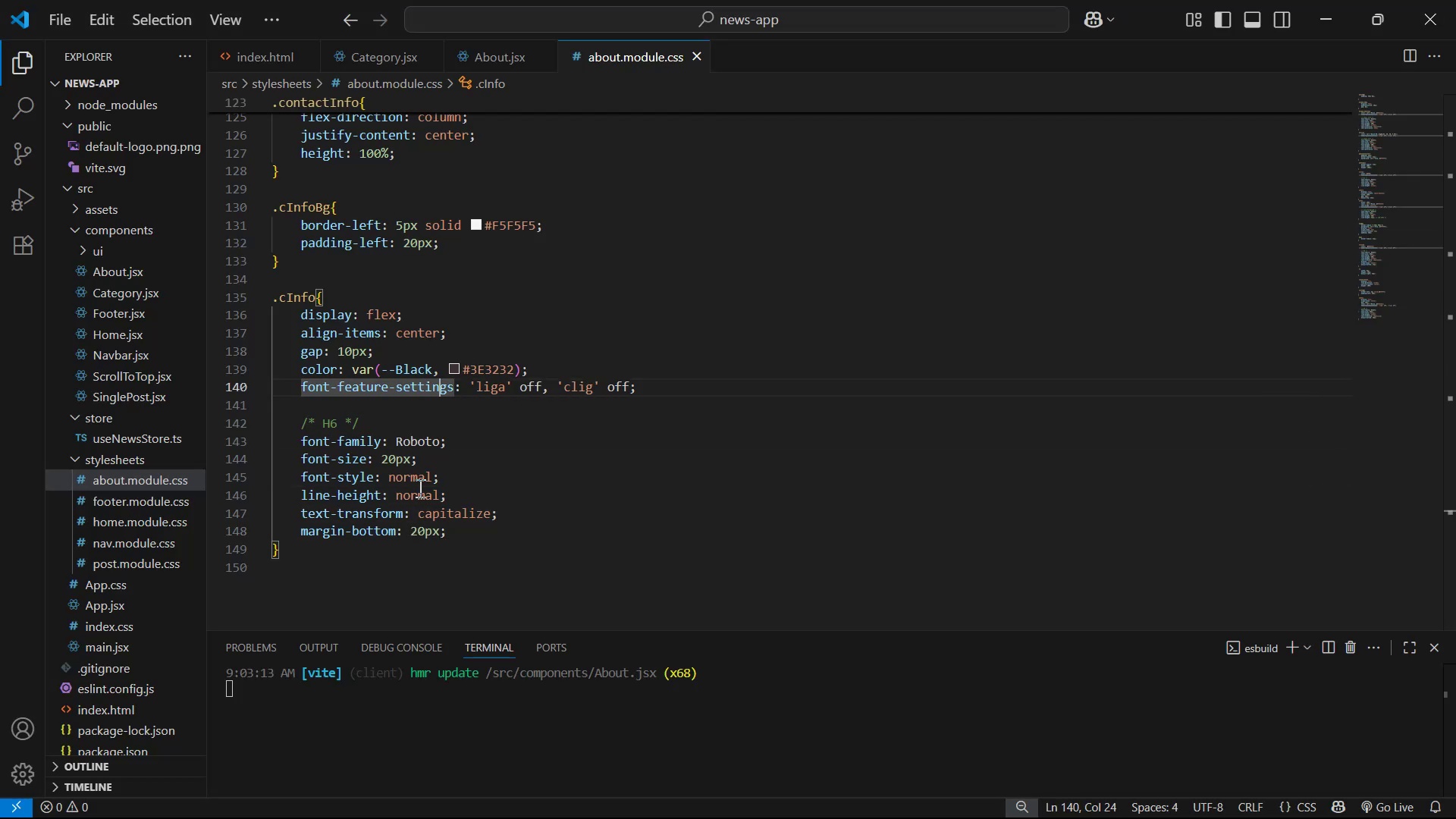 
key(ArrowUp)
 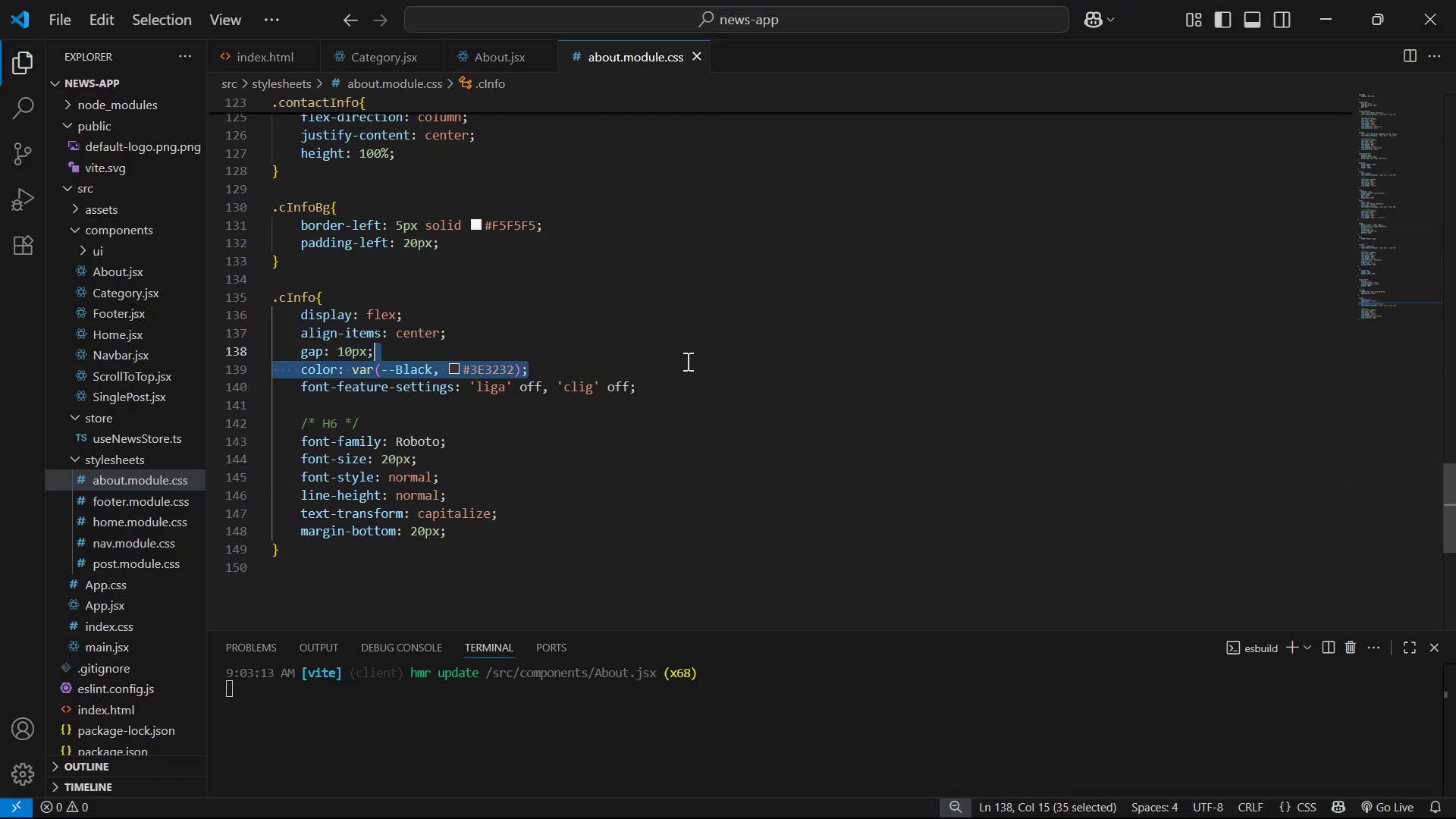 
left_click([716, 390])
 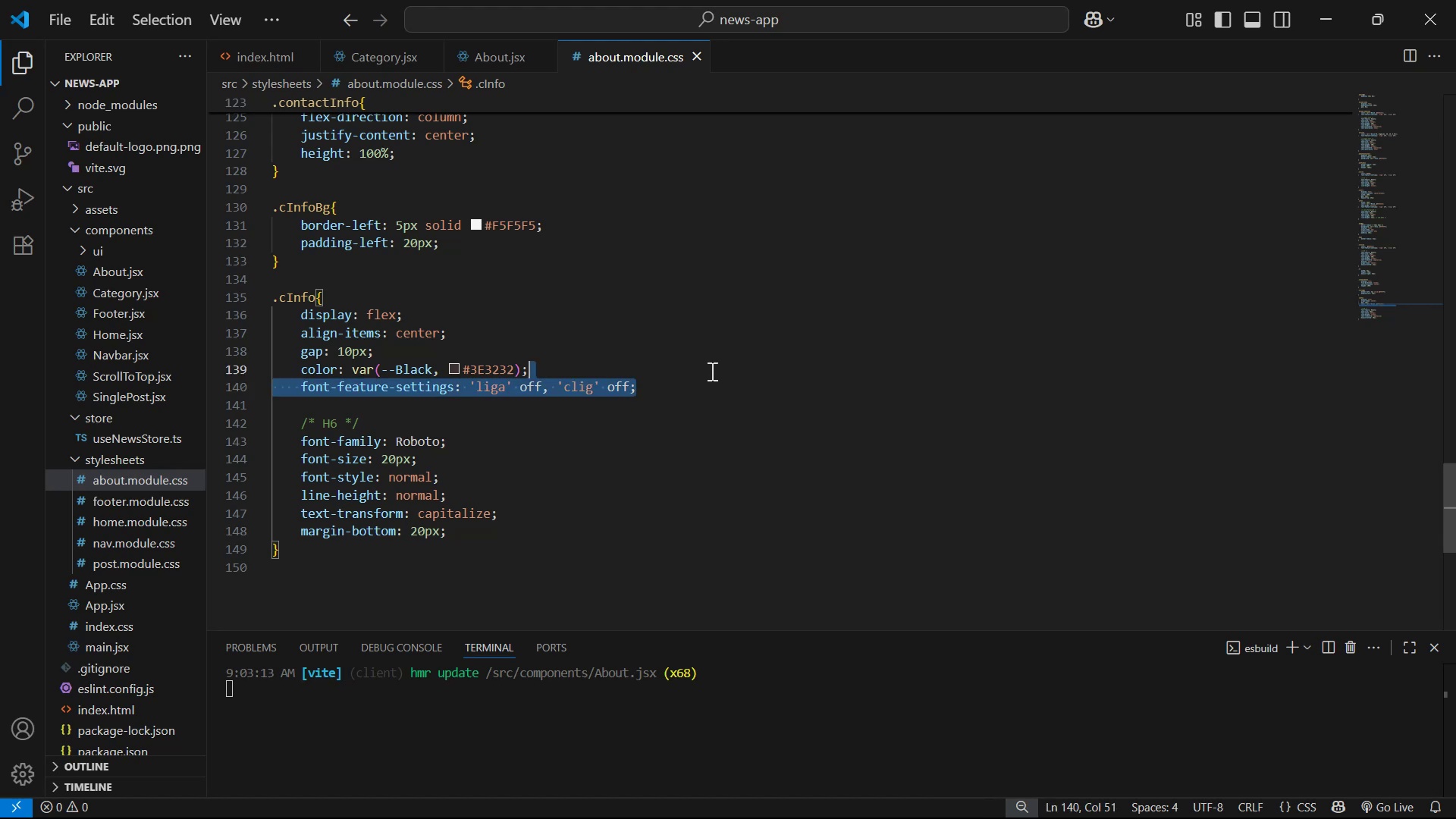 
left_click([710, 368])
 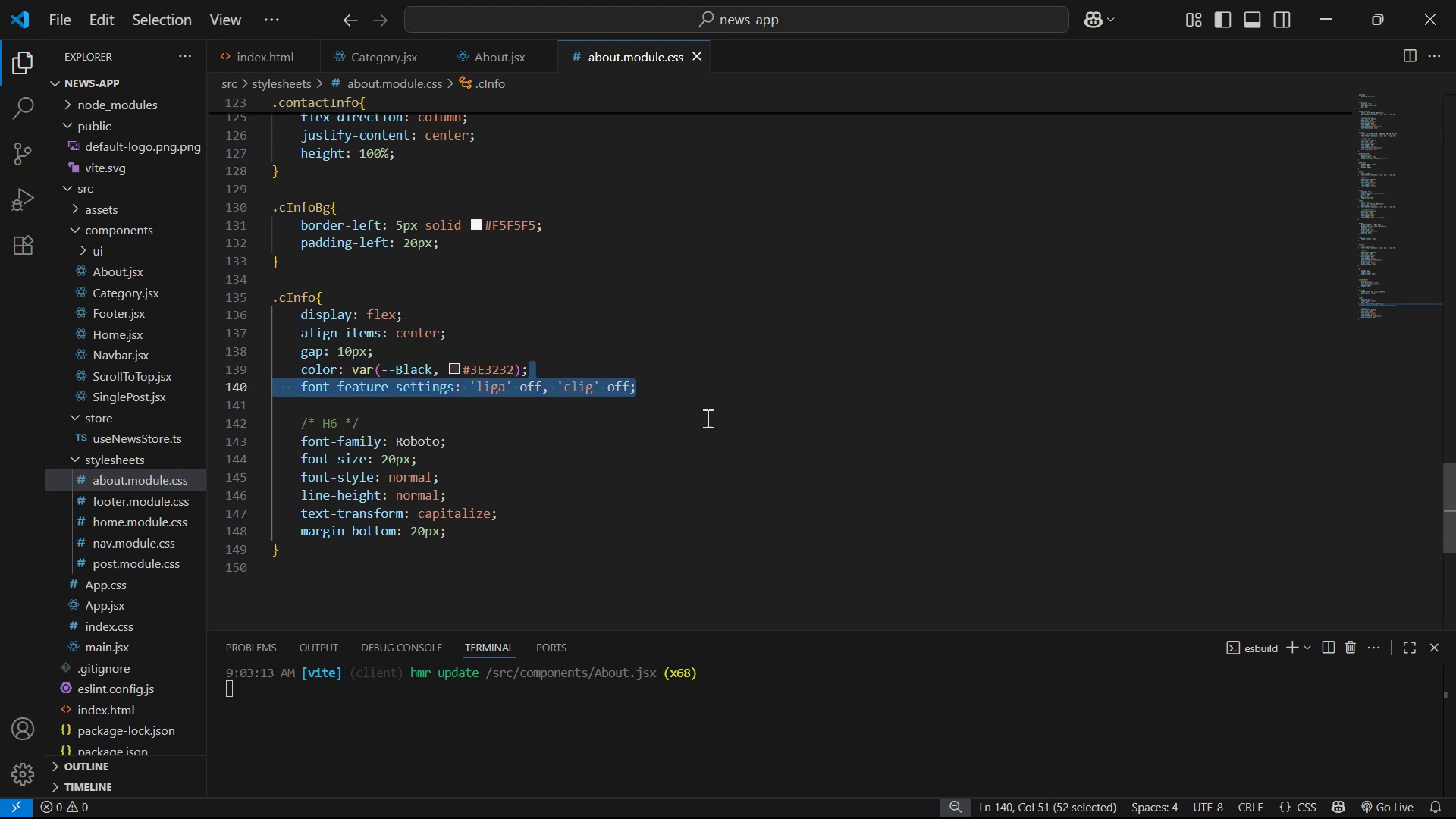 
key(Backspace)
 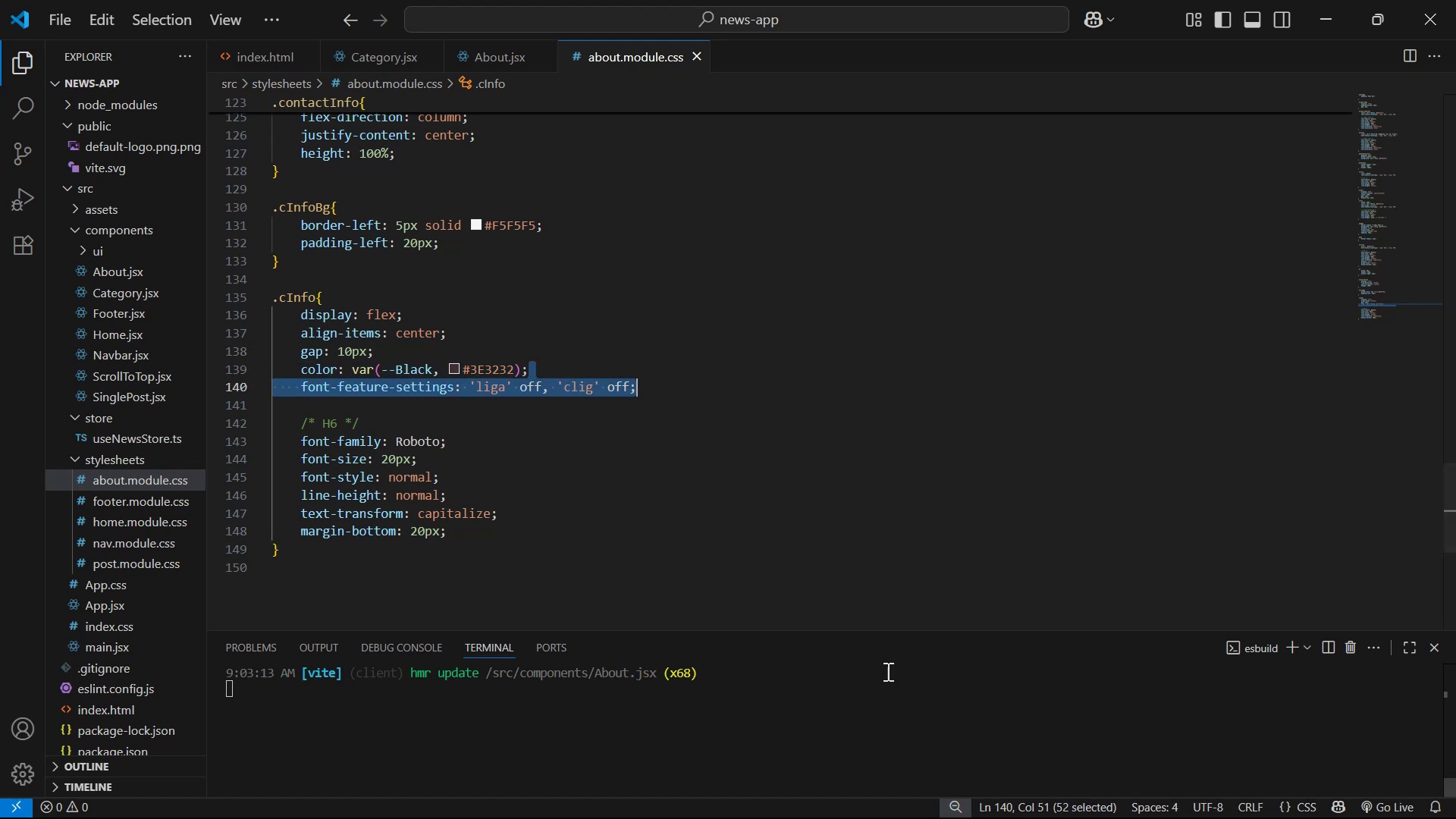 
key(Control+ControlLeft)
 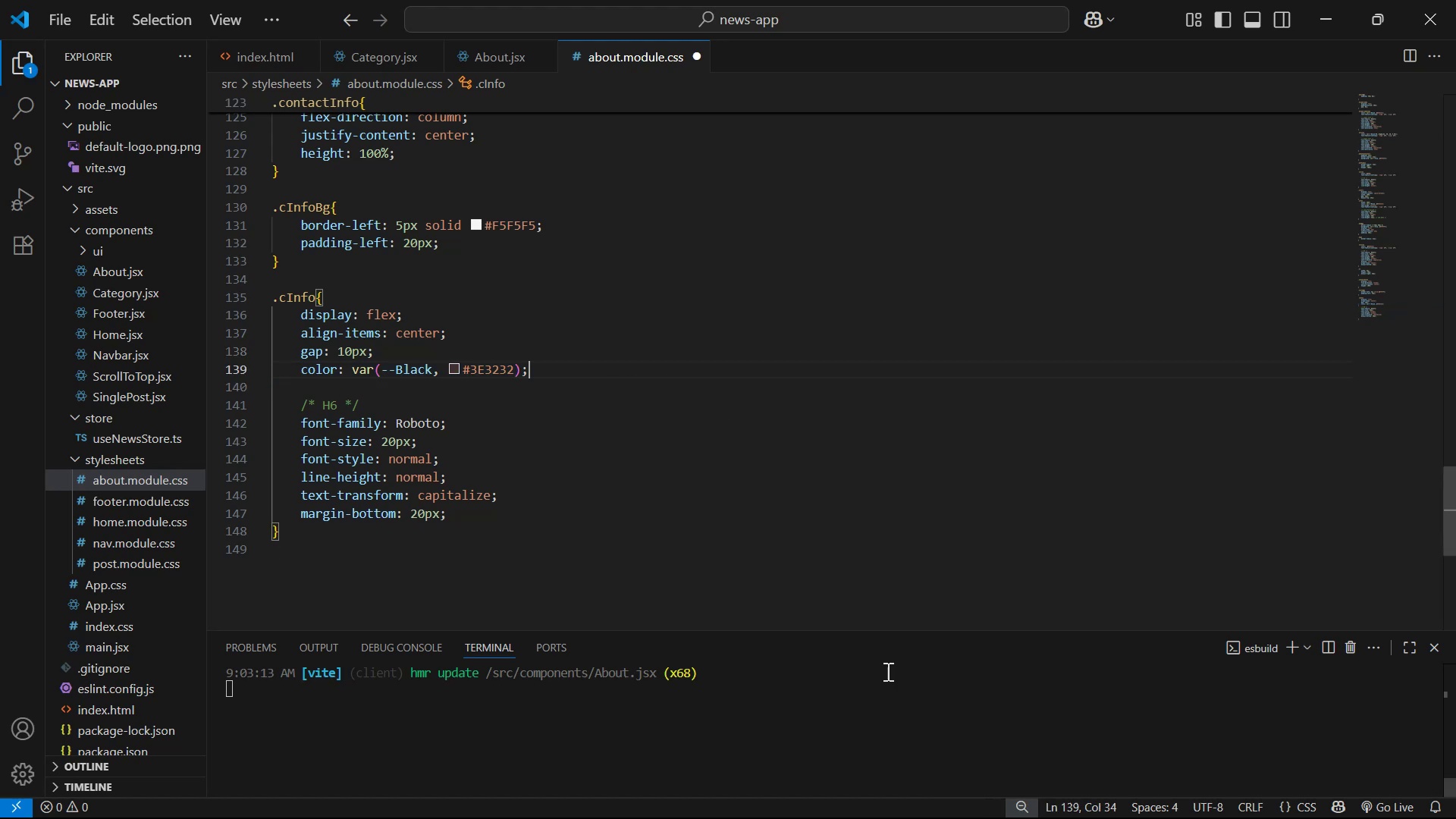 
key(Control+S)
 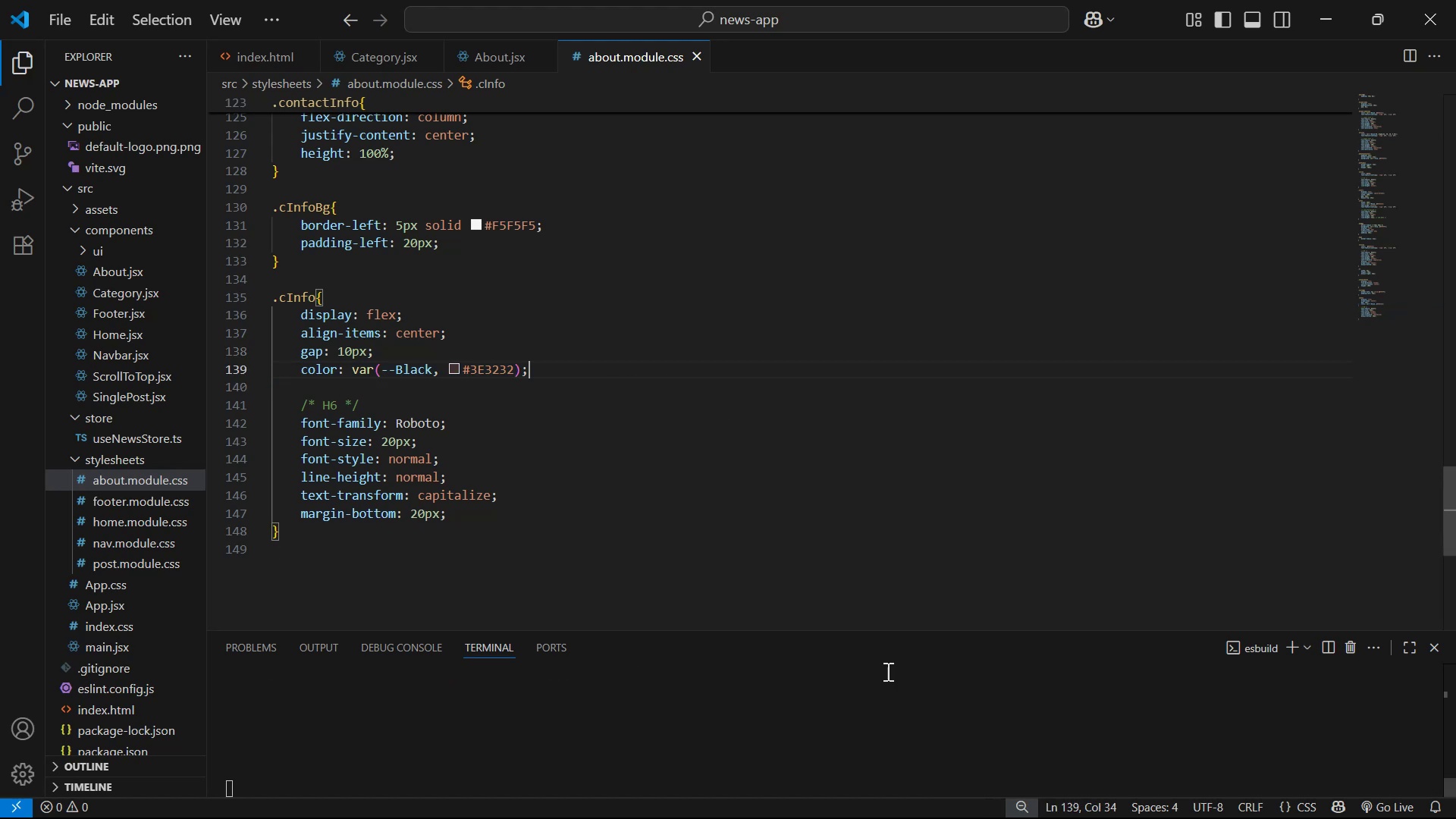 
key(Alt+AltLeft)
 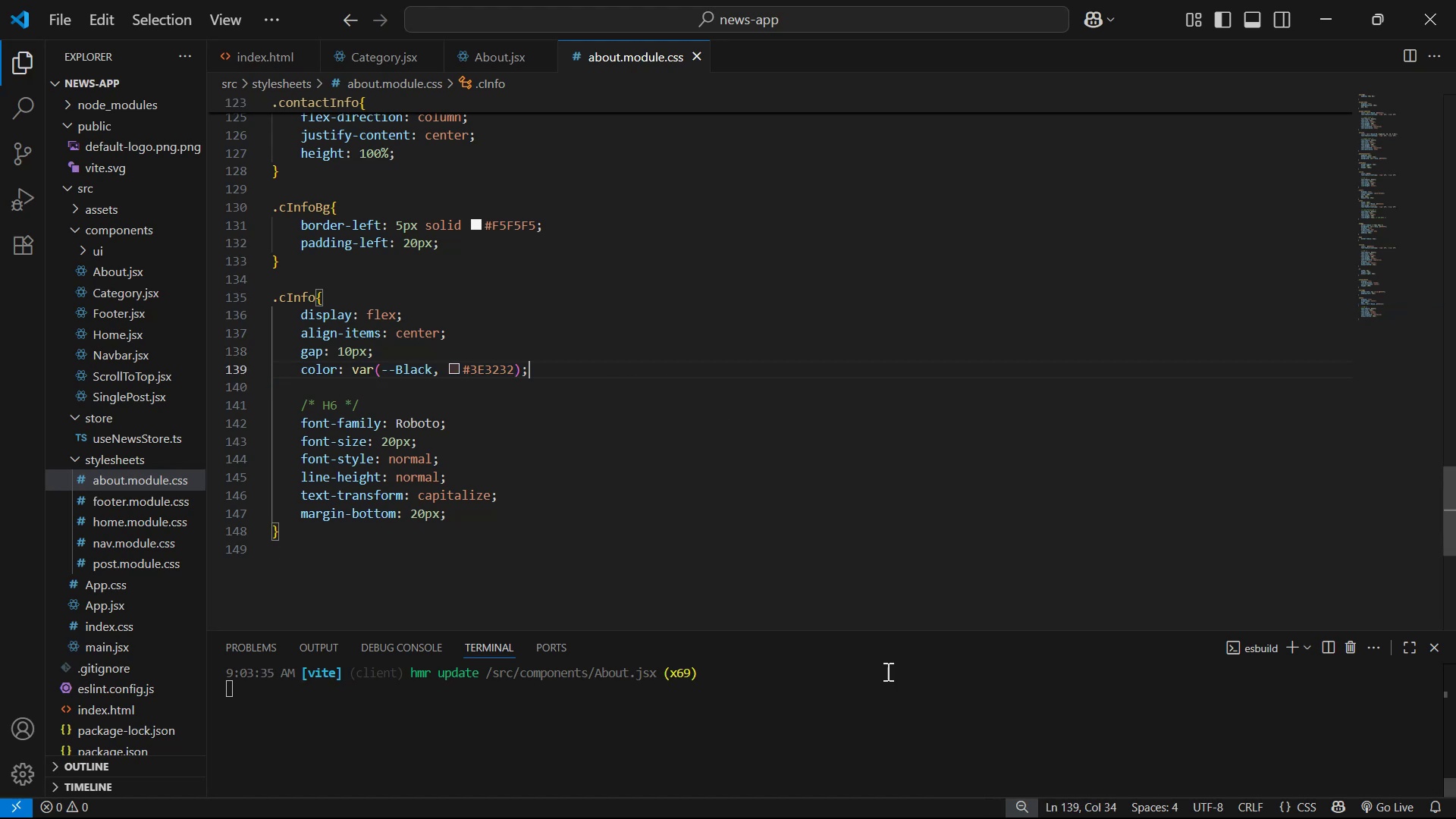 
key(Alt+Tab)
 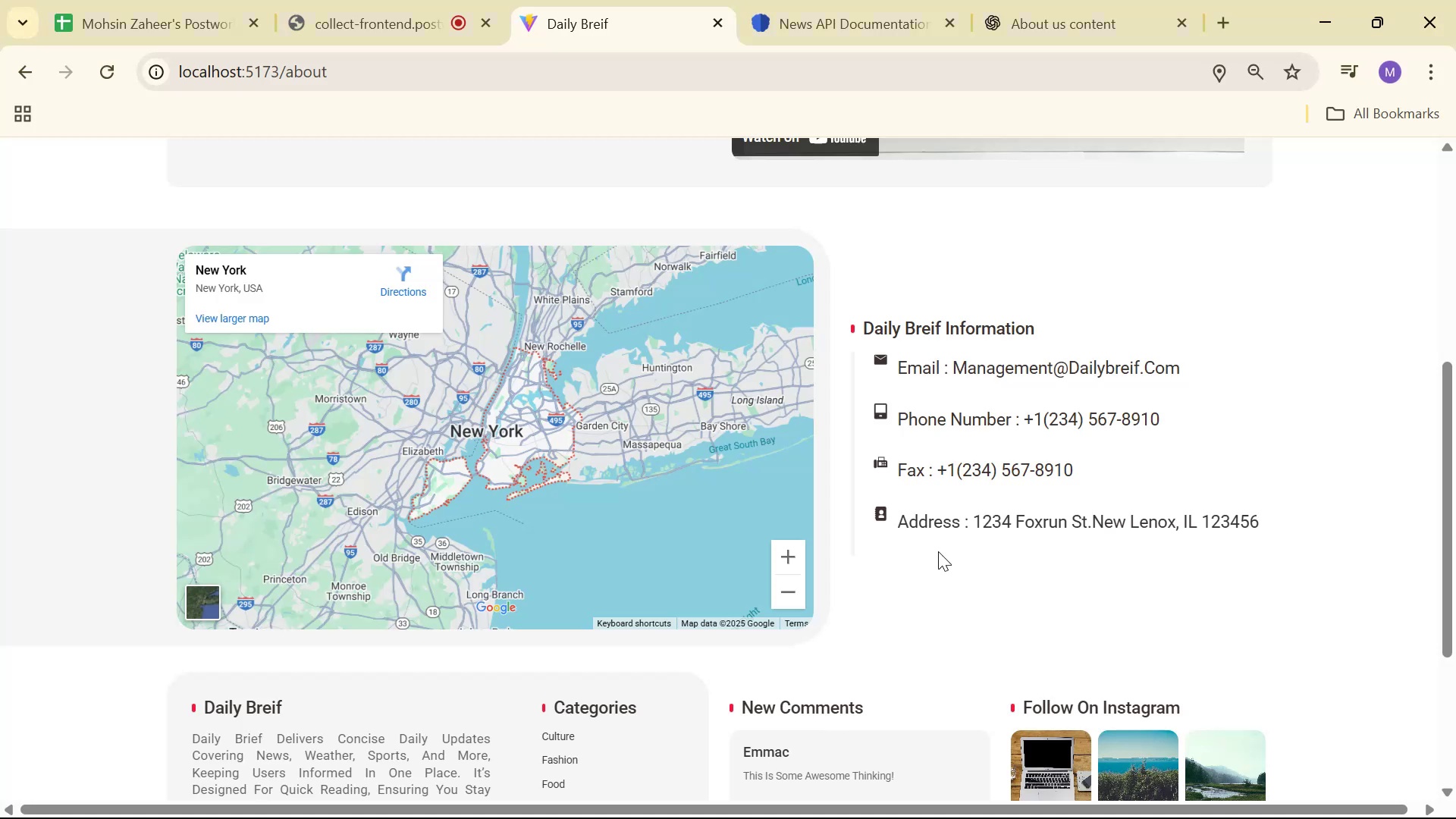 
right_click([1009, 368])
 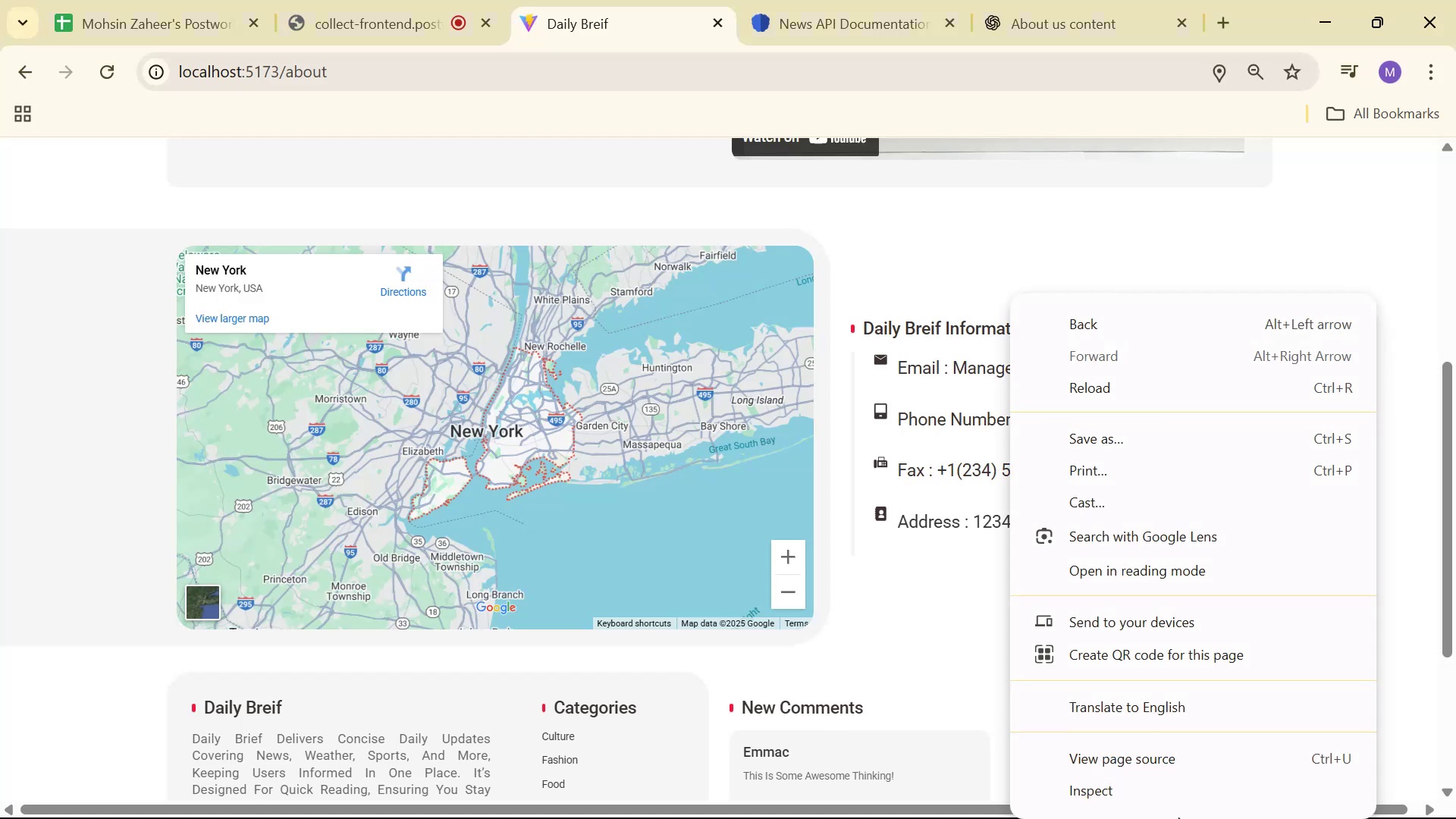 
left_click([1174, 797])
 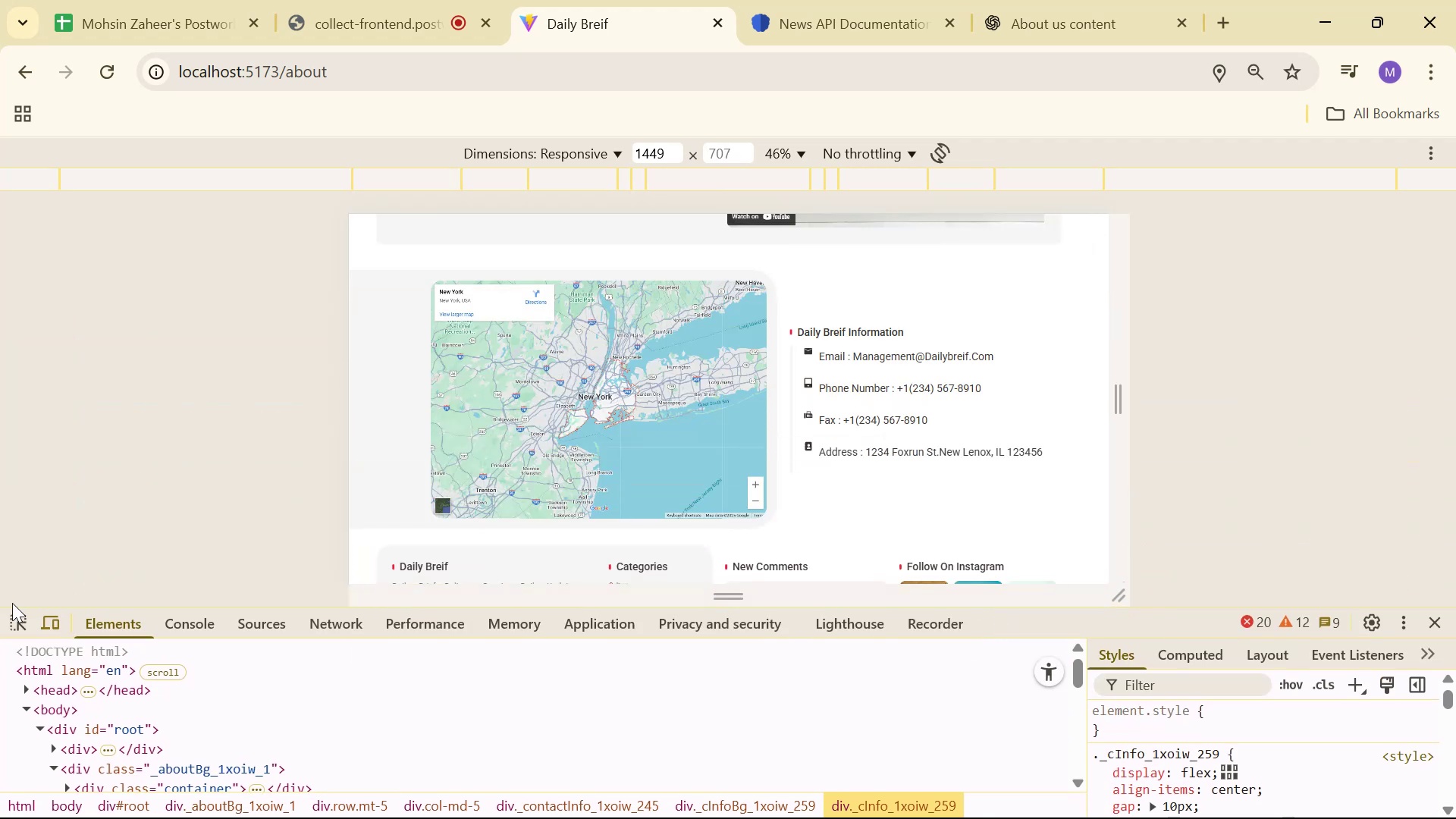 
mouse_move([847, 368])
 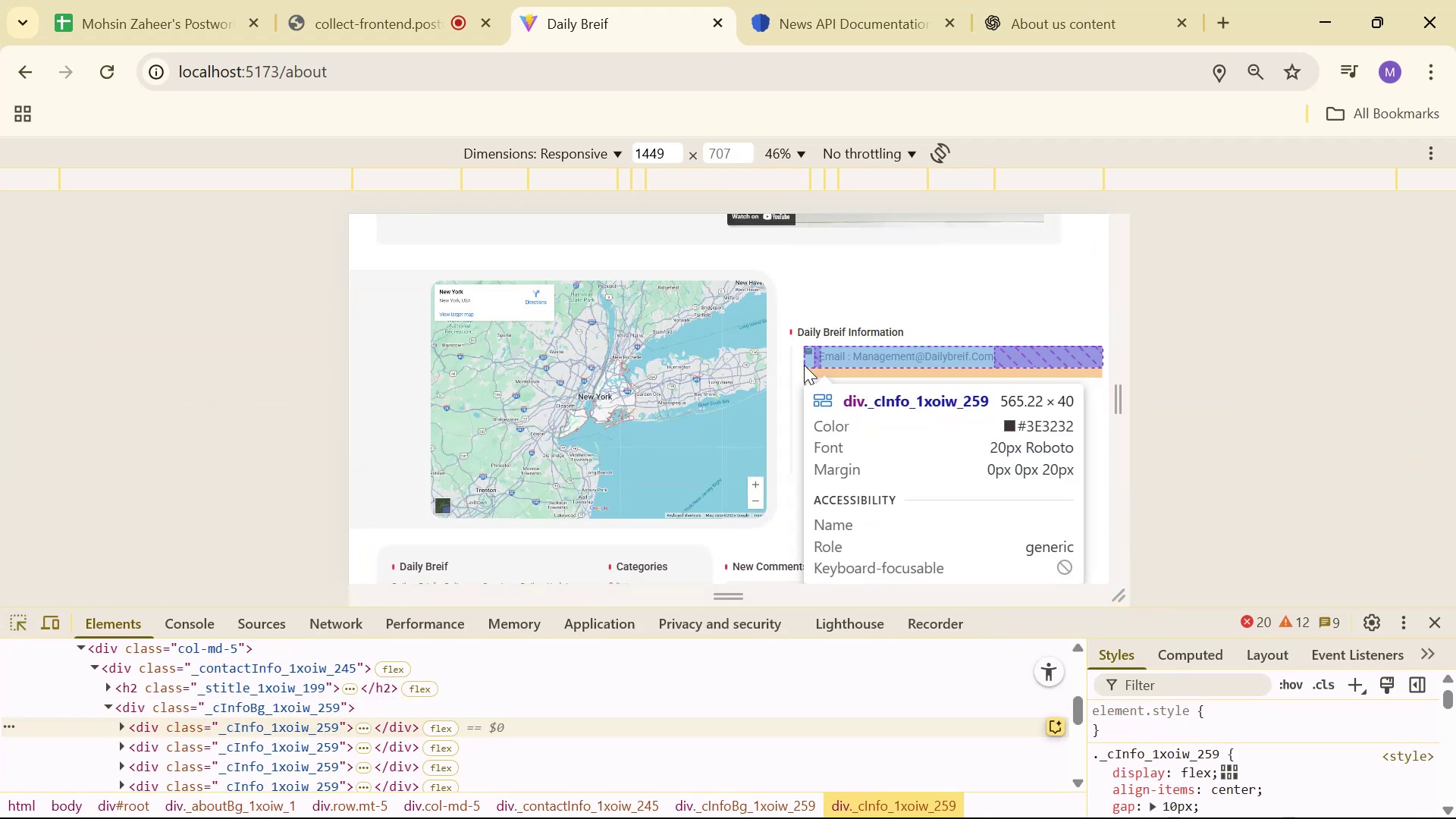 
left_click([809, 363])
 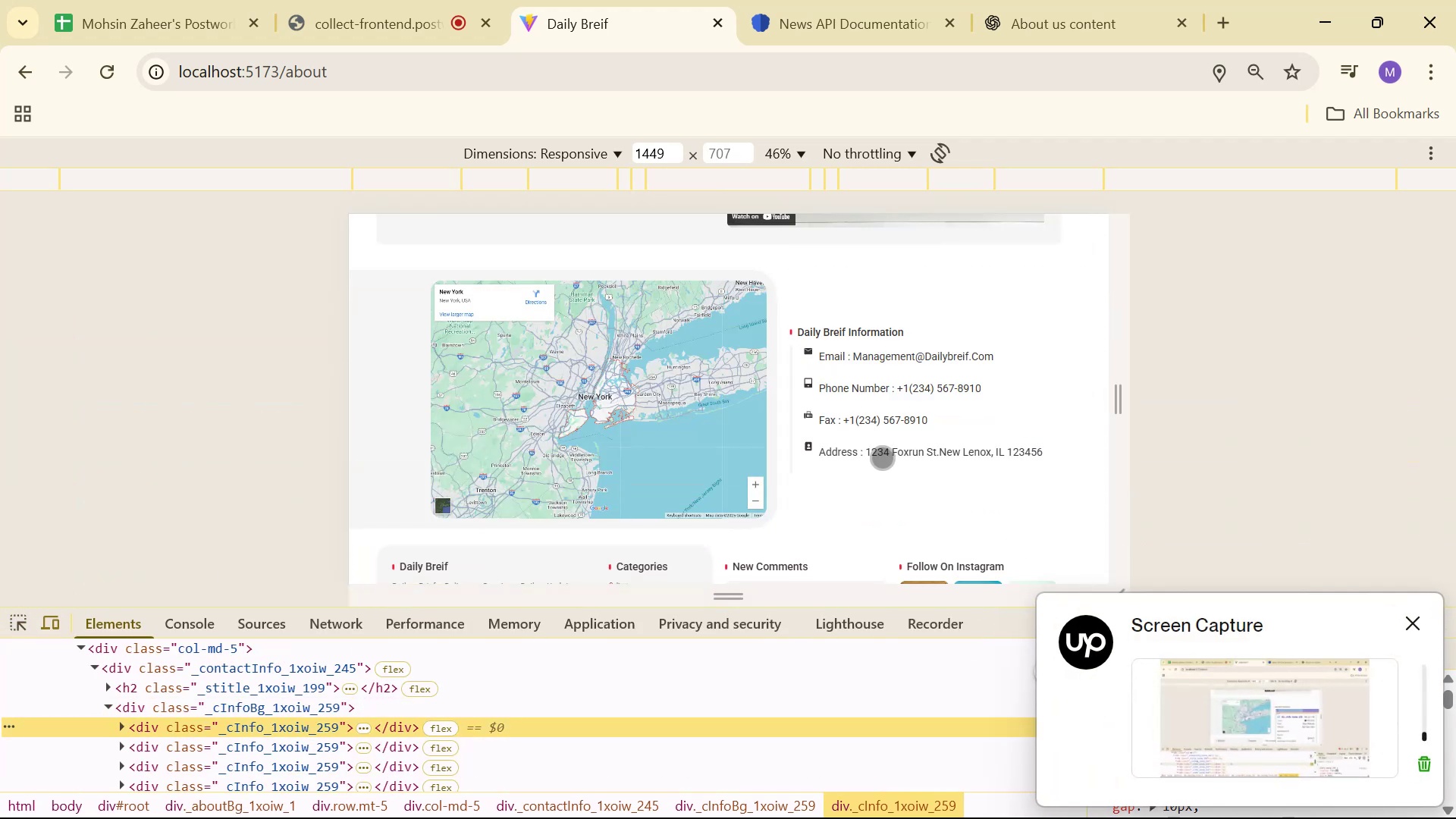 
key(Alt+AltLeft)
 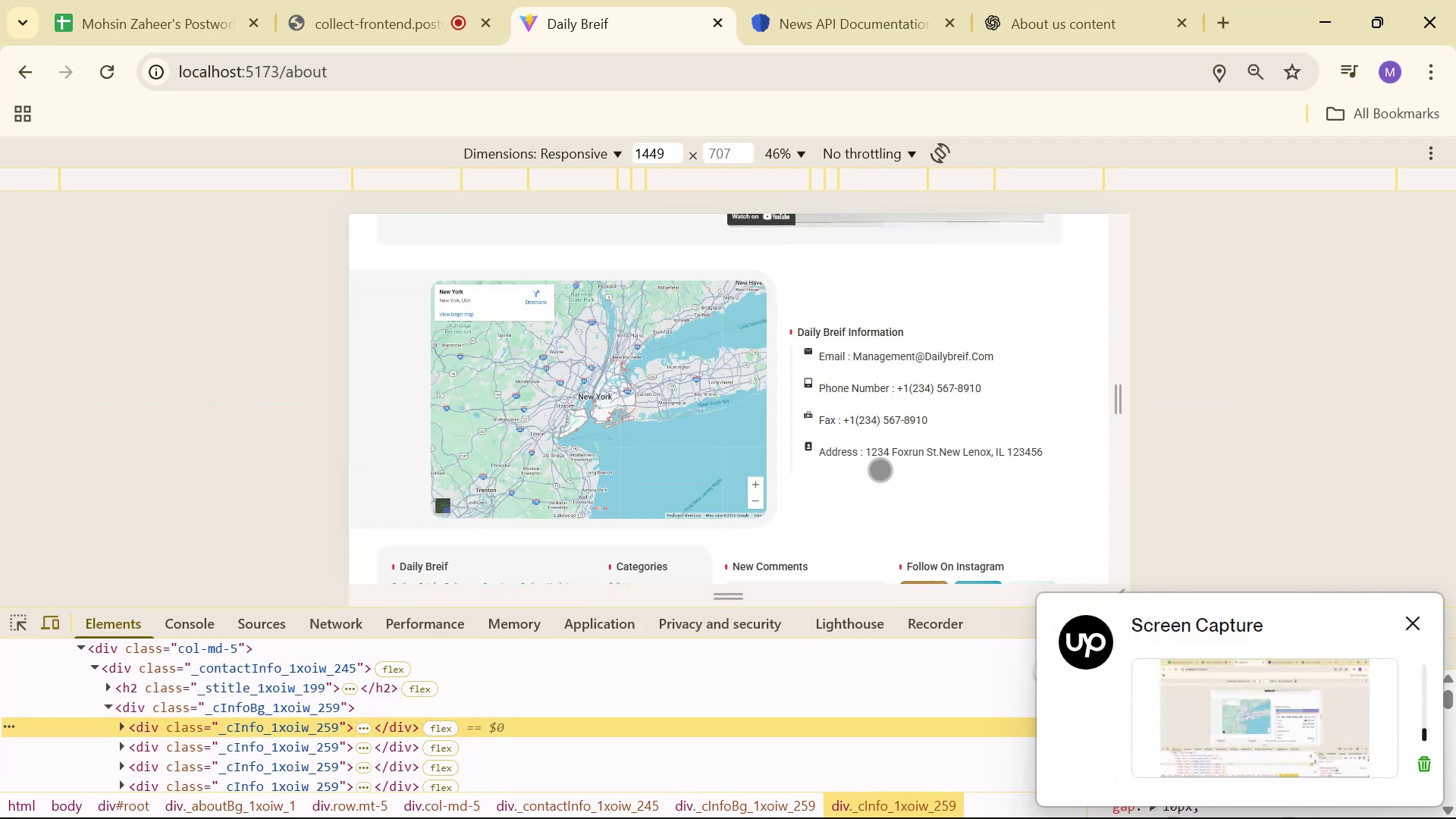 
key(Alt+Tab)
 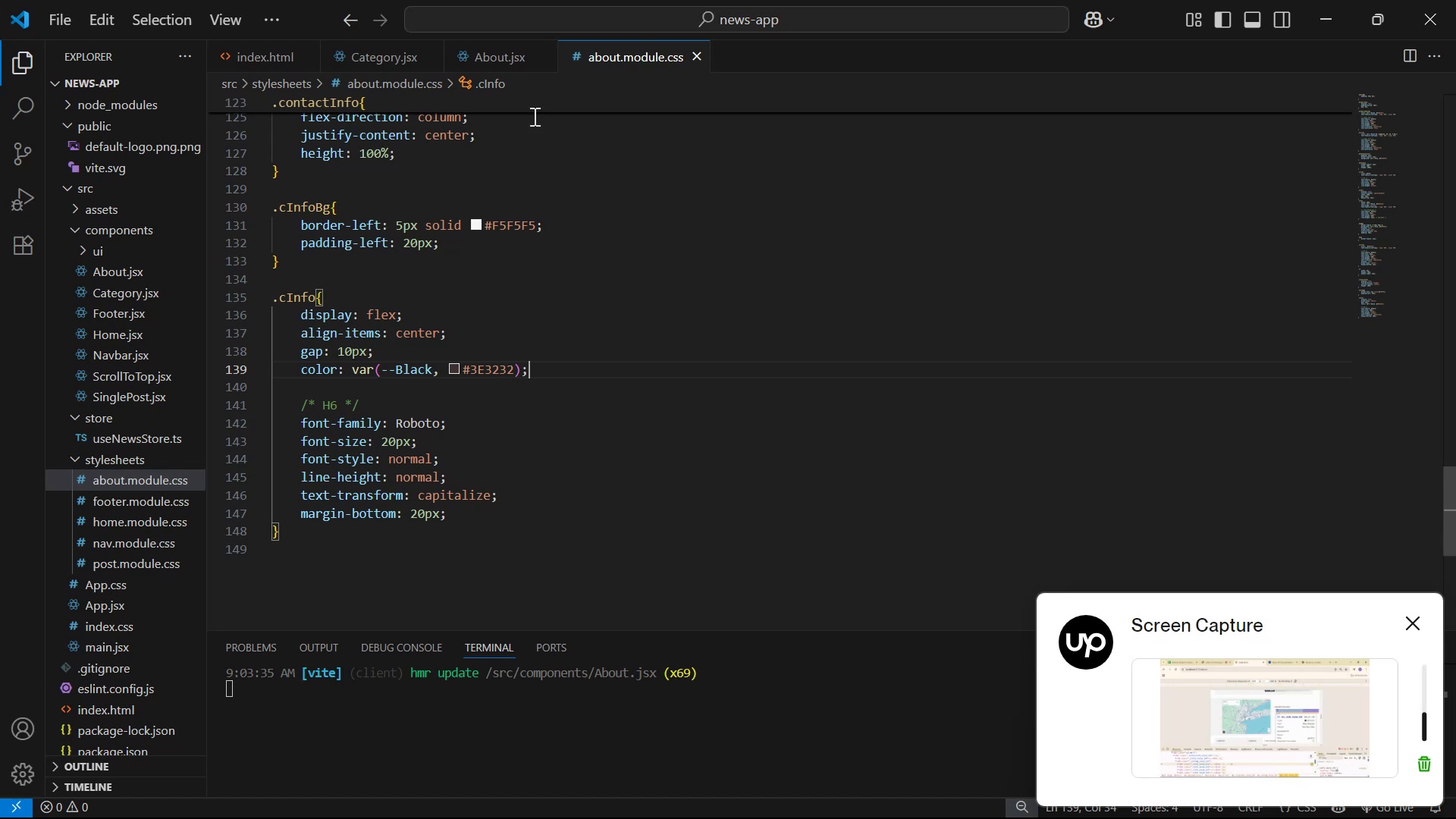 
left_click([513, 58])
 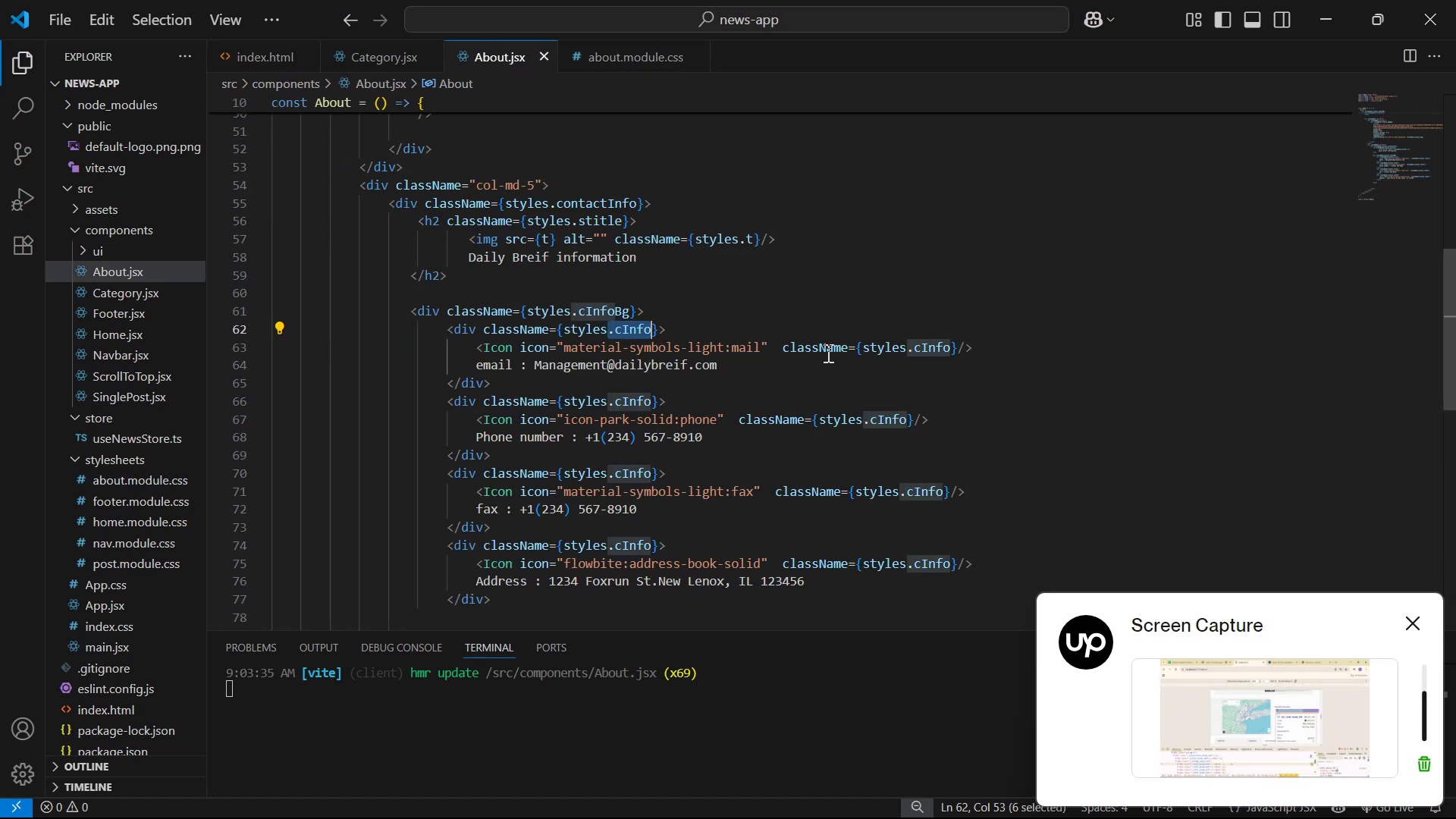 
left_click([898, 348])
 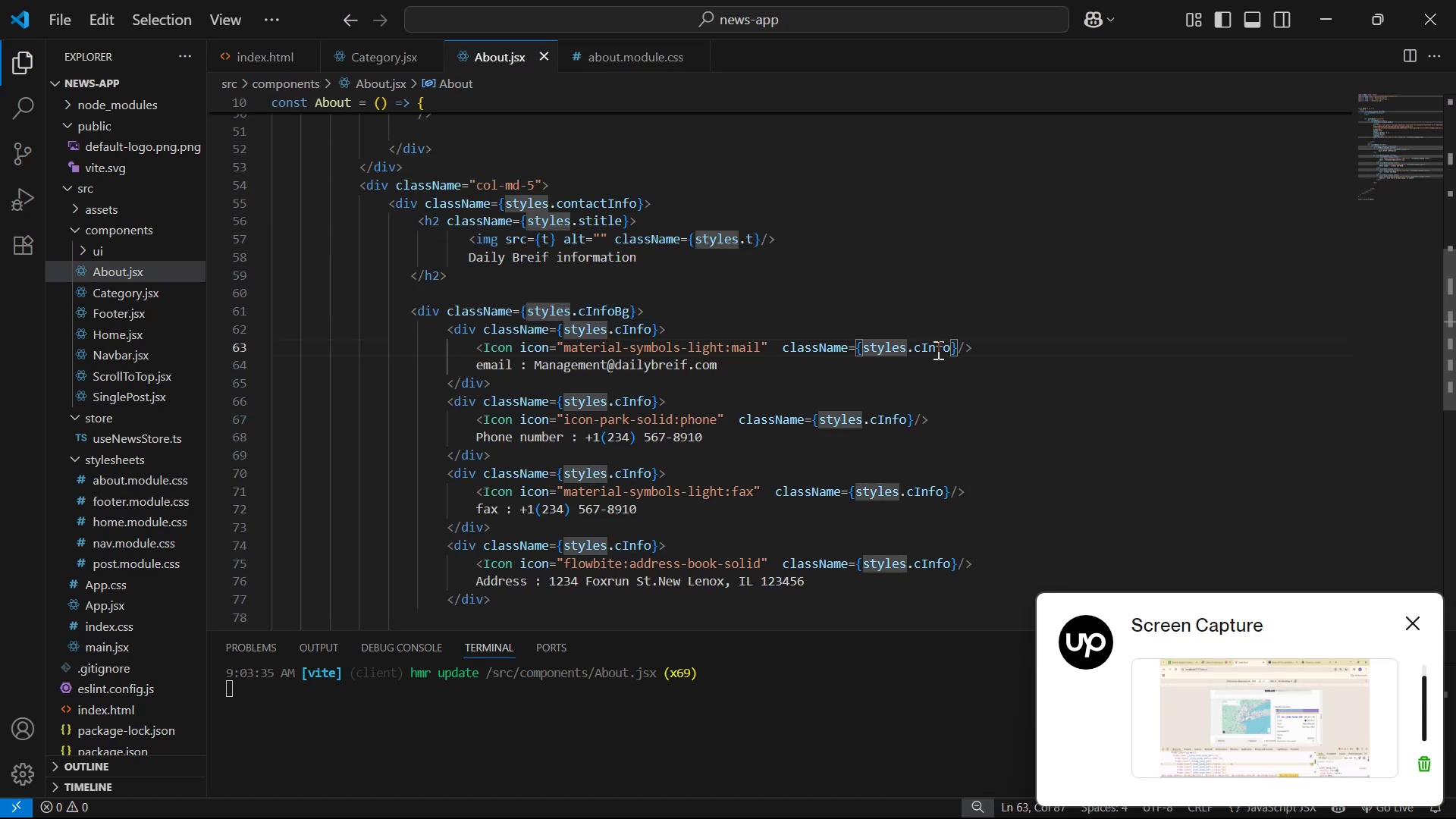 
left_click([947, 350])
 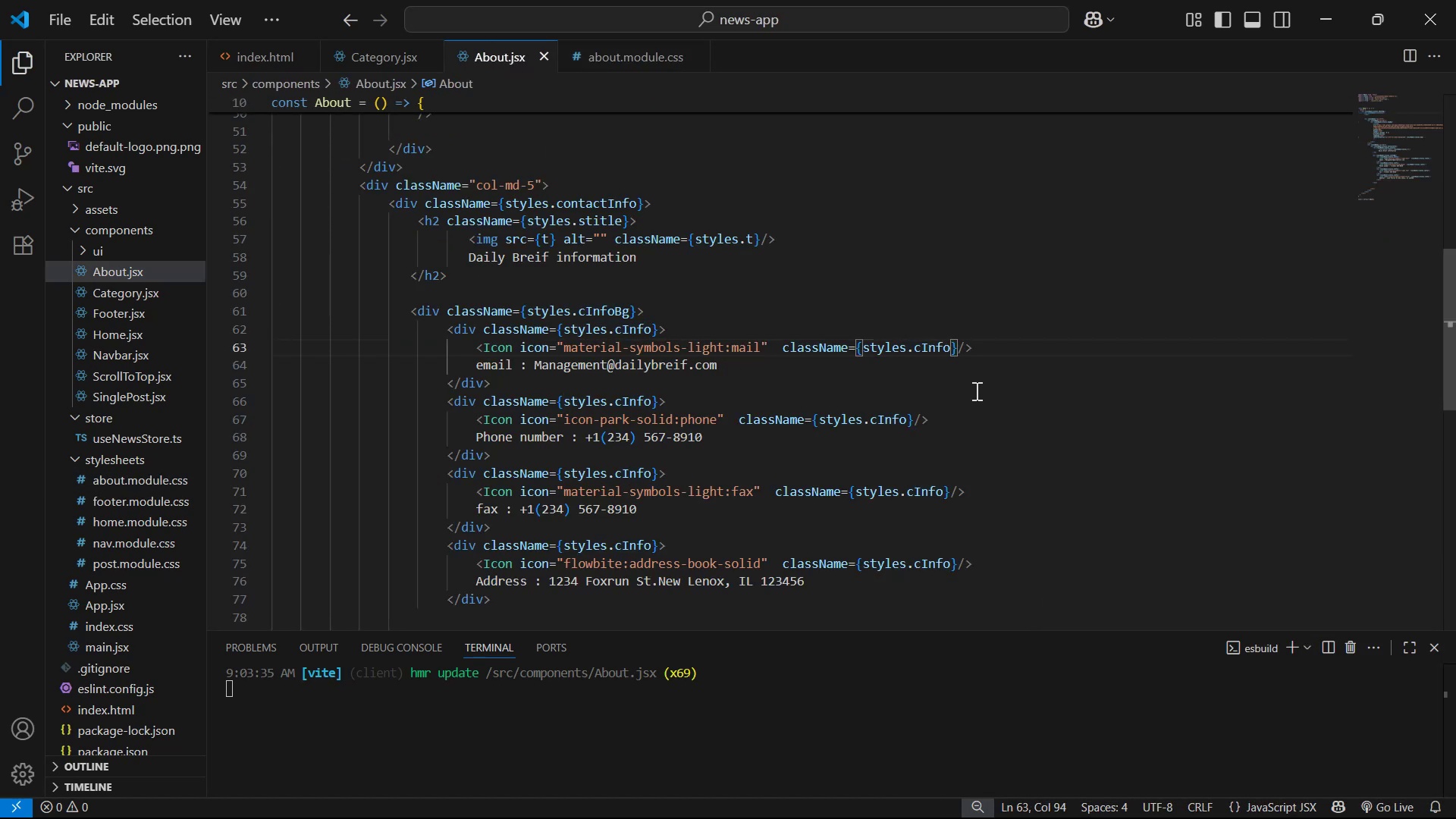 
type(Btn)
key(Backspace)
key(Backspace)
key(Backspace)
type(Icon)
 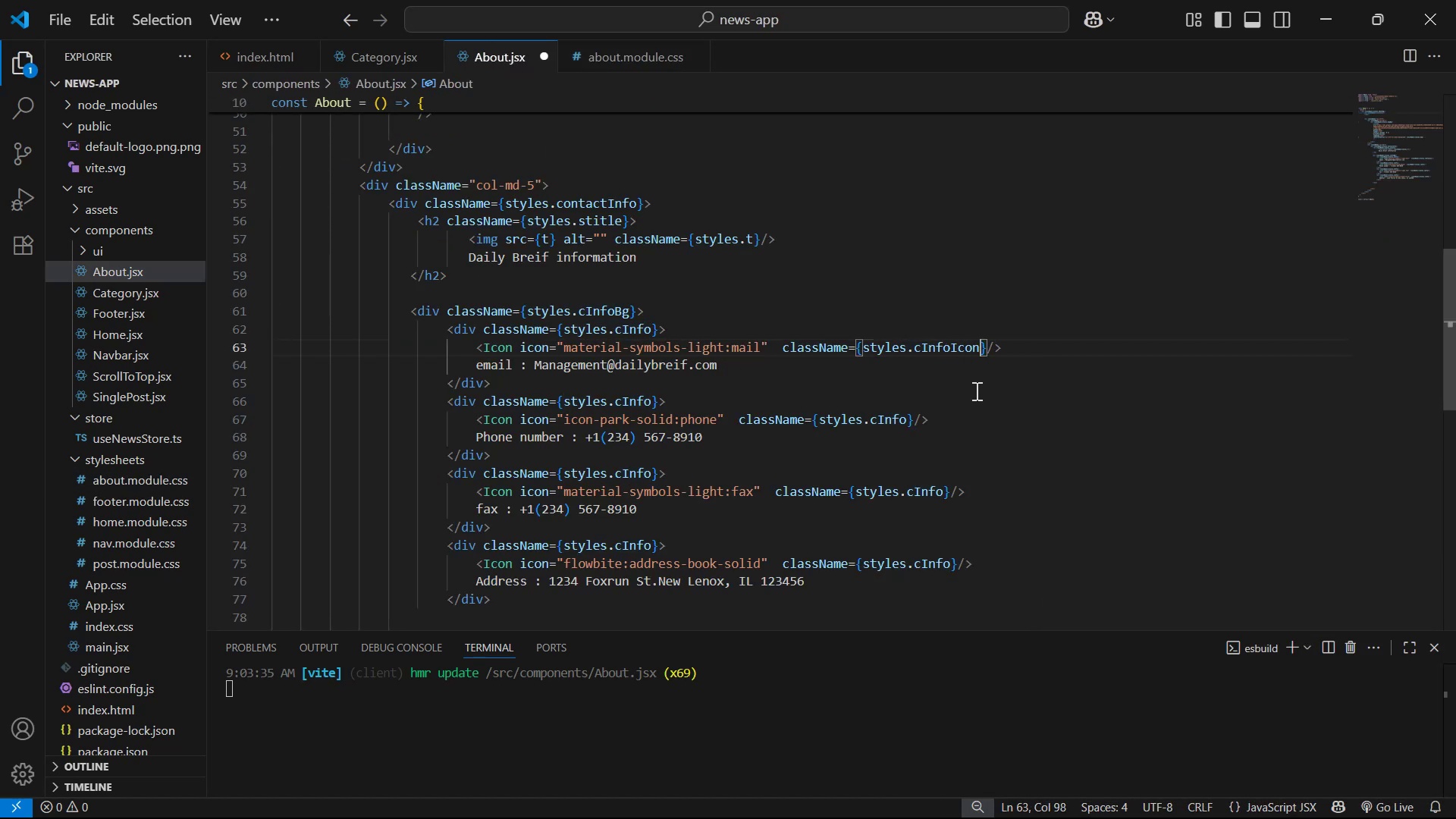 
key(ArrowDown)
 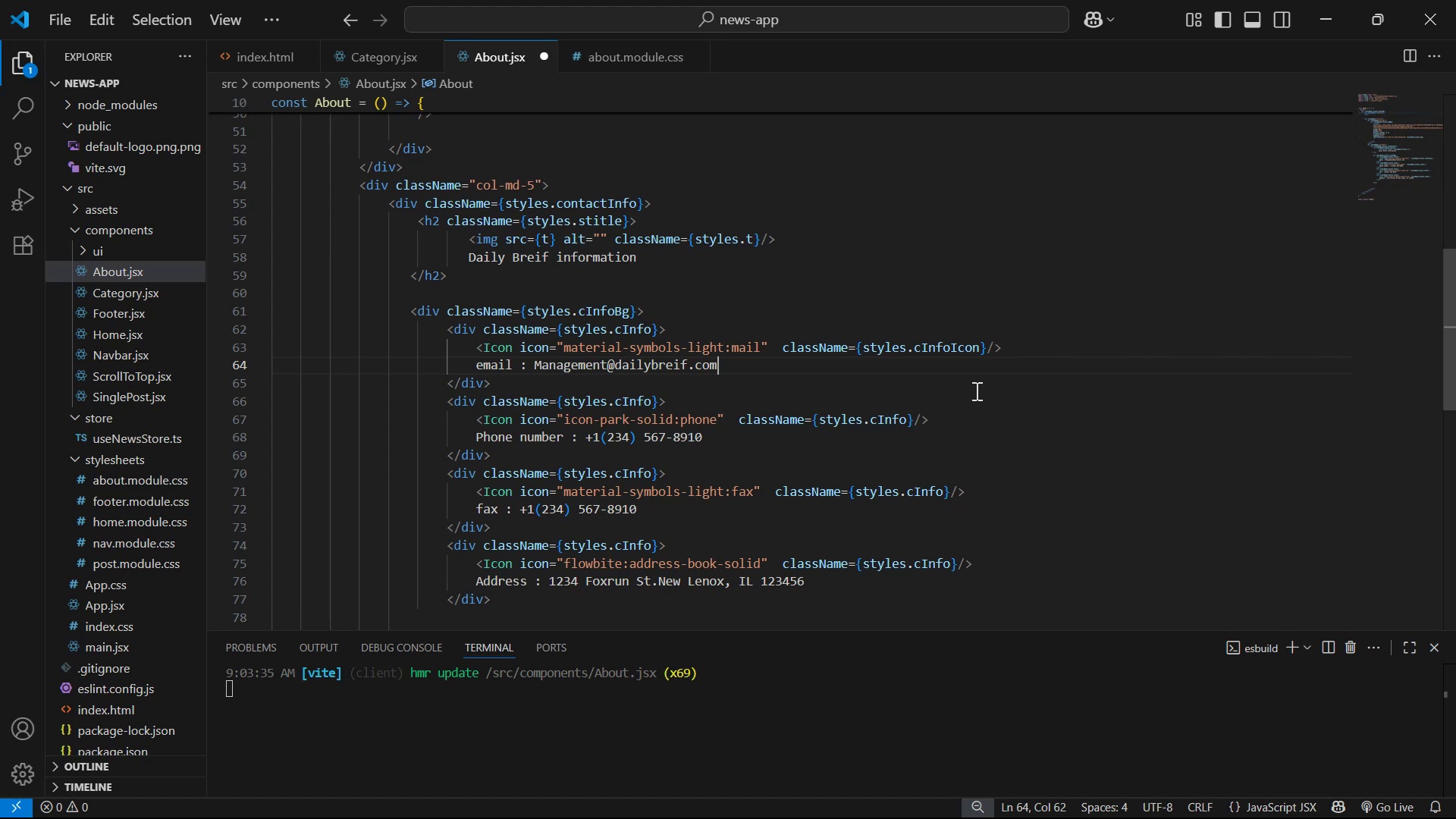 
key(ArrowUp)
 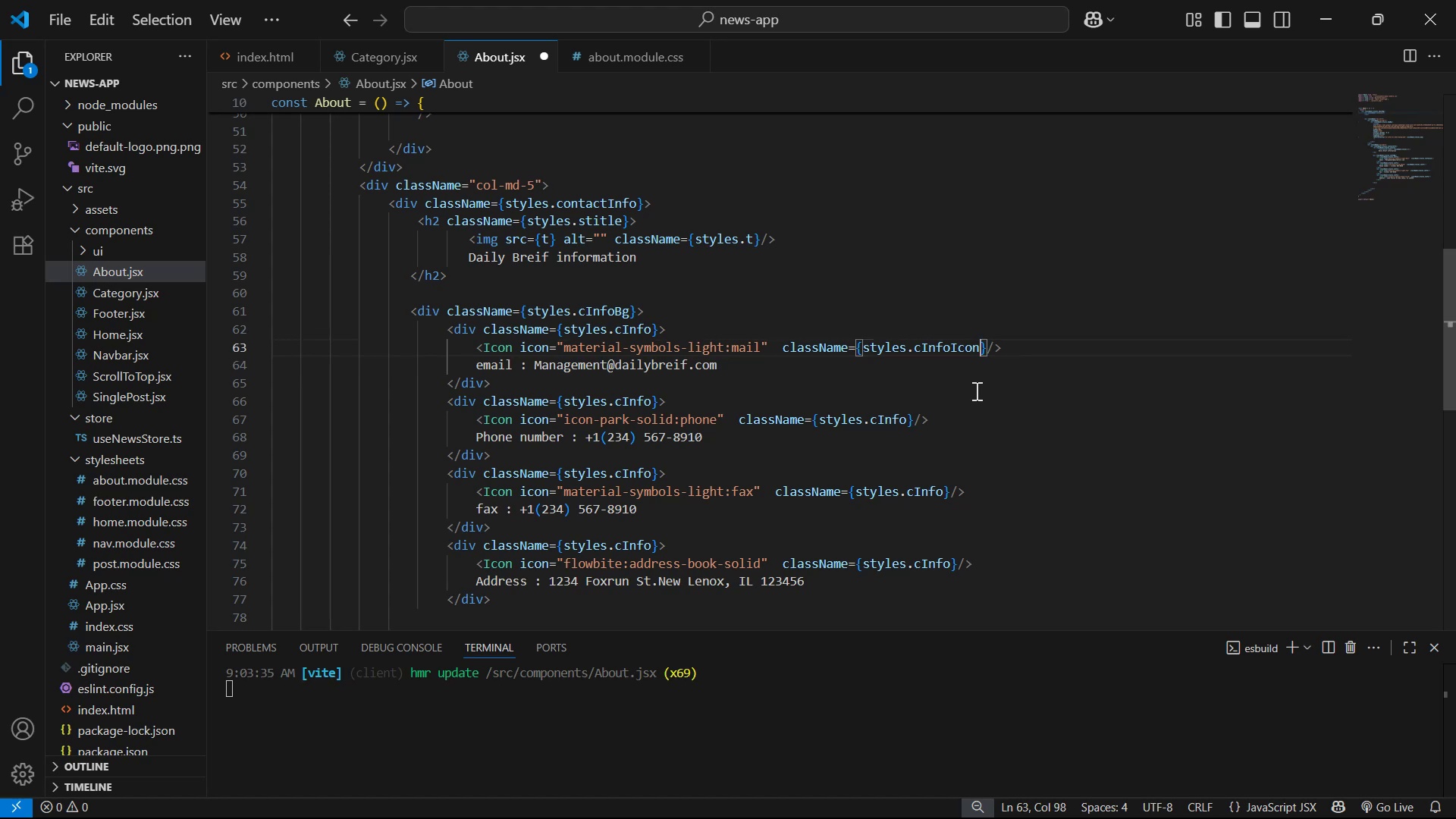 
key(ArrowLeft)
 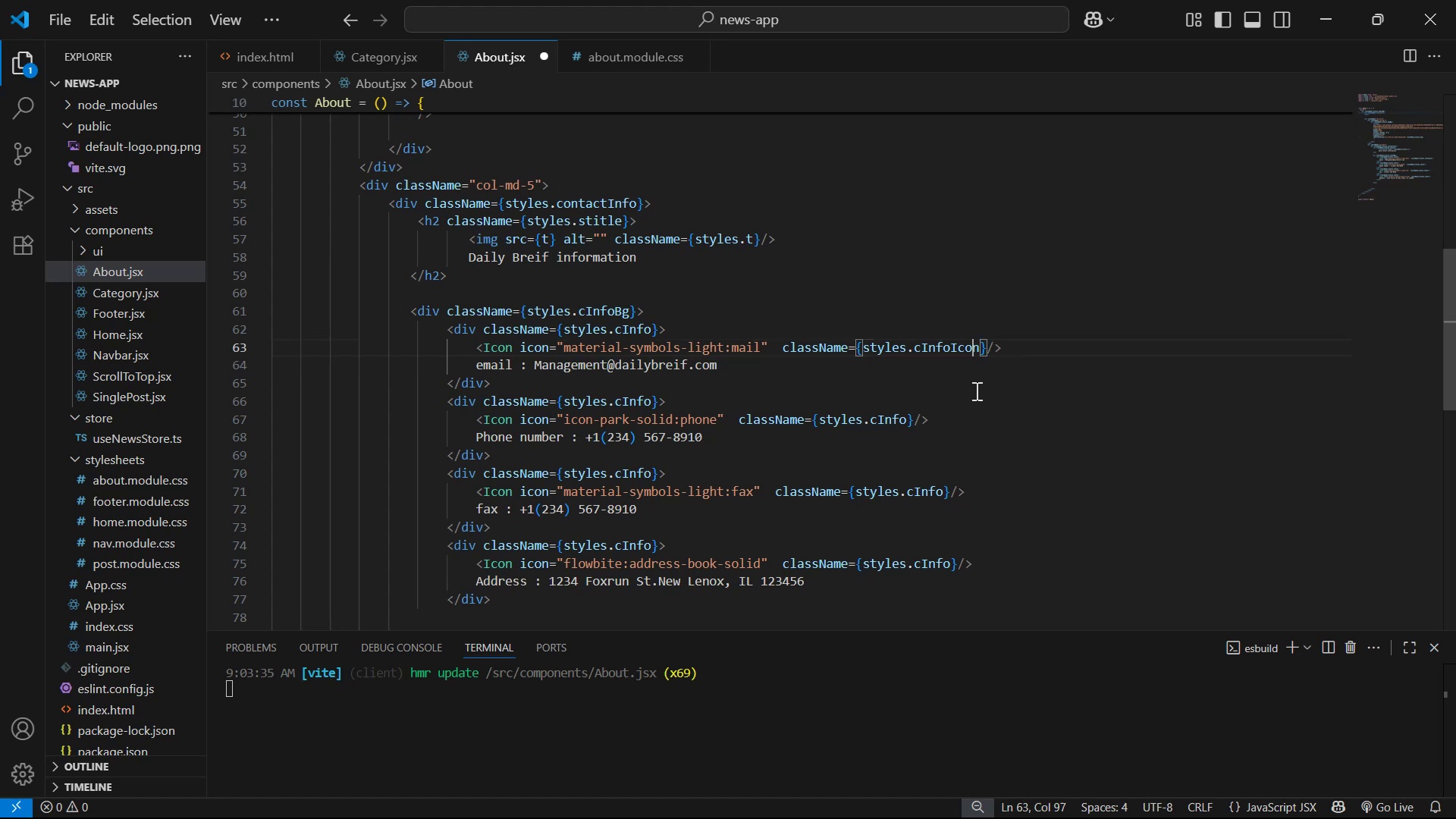 
key(ArrowLeft)
 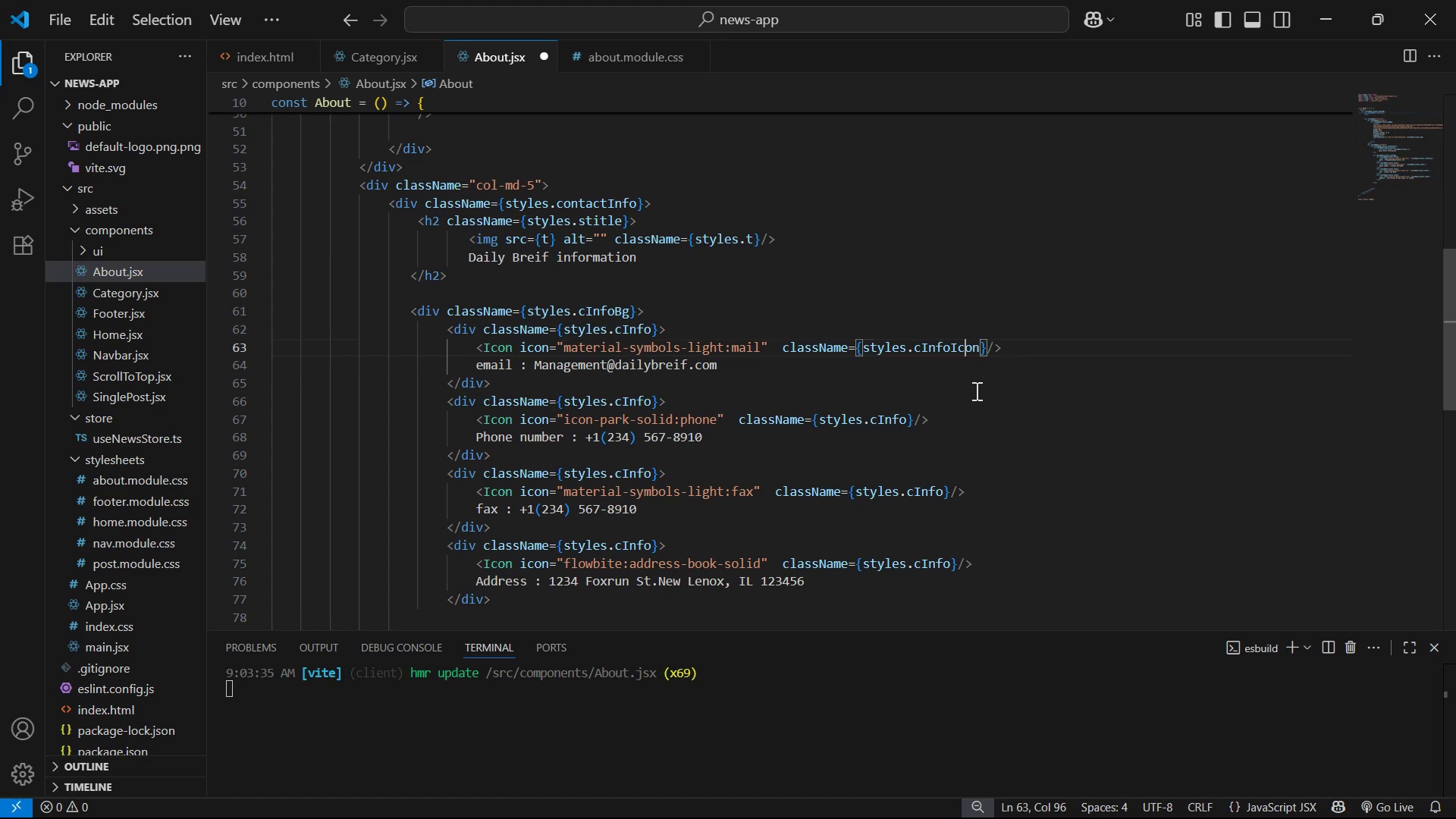 
key(ArrowLeft)
 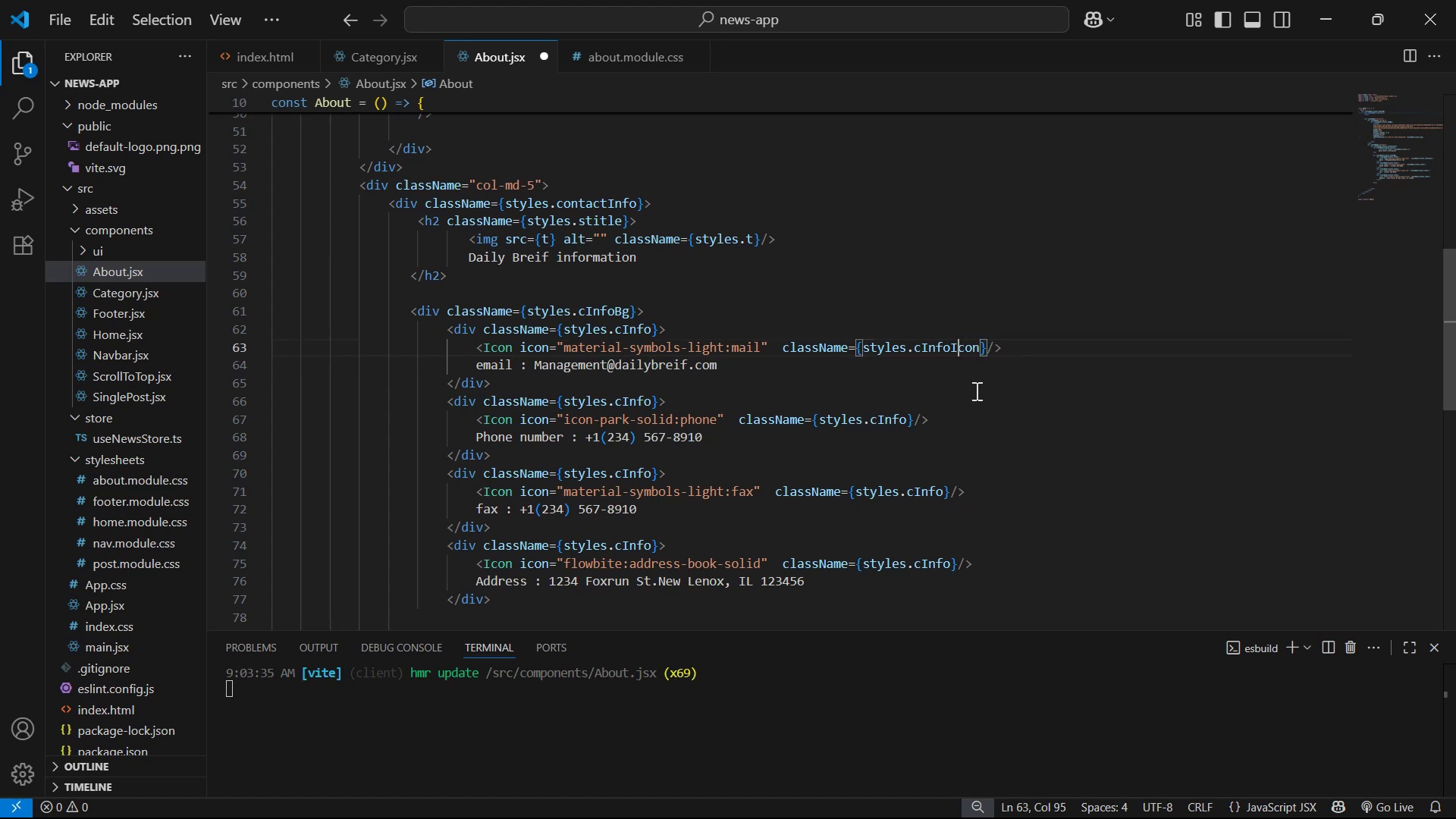 
key(ArrowLeft)
 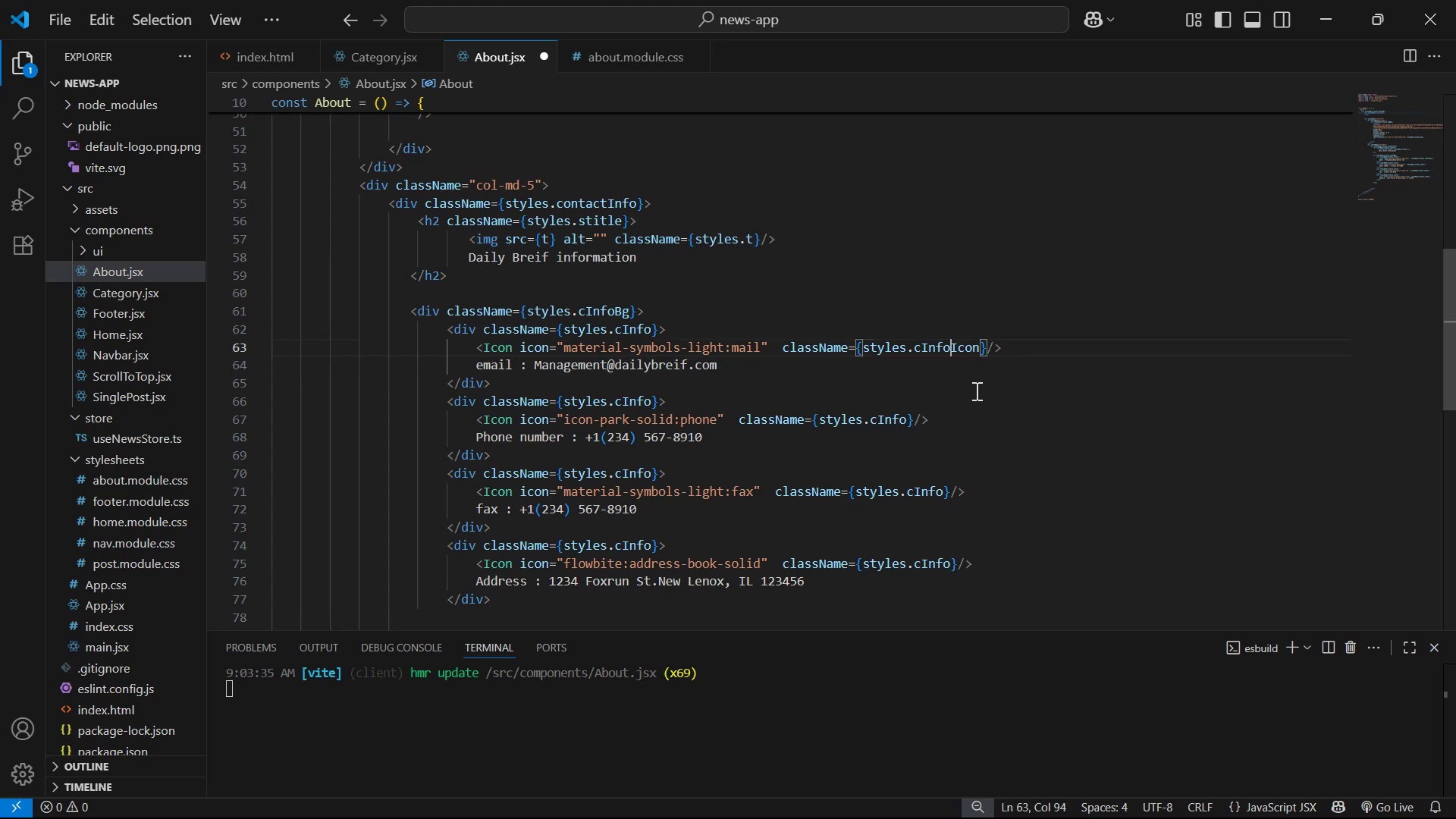 
key(Backspace)
 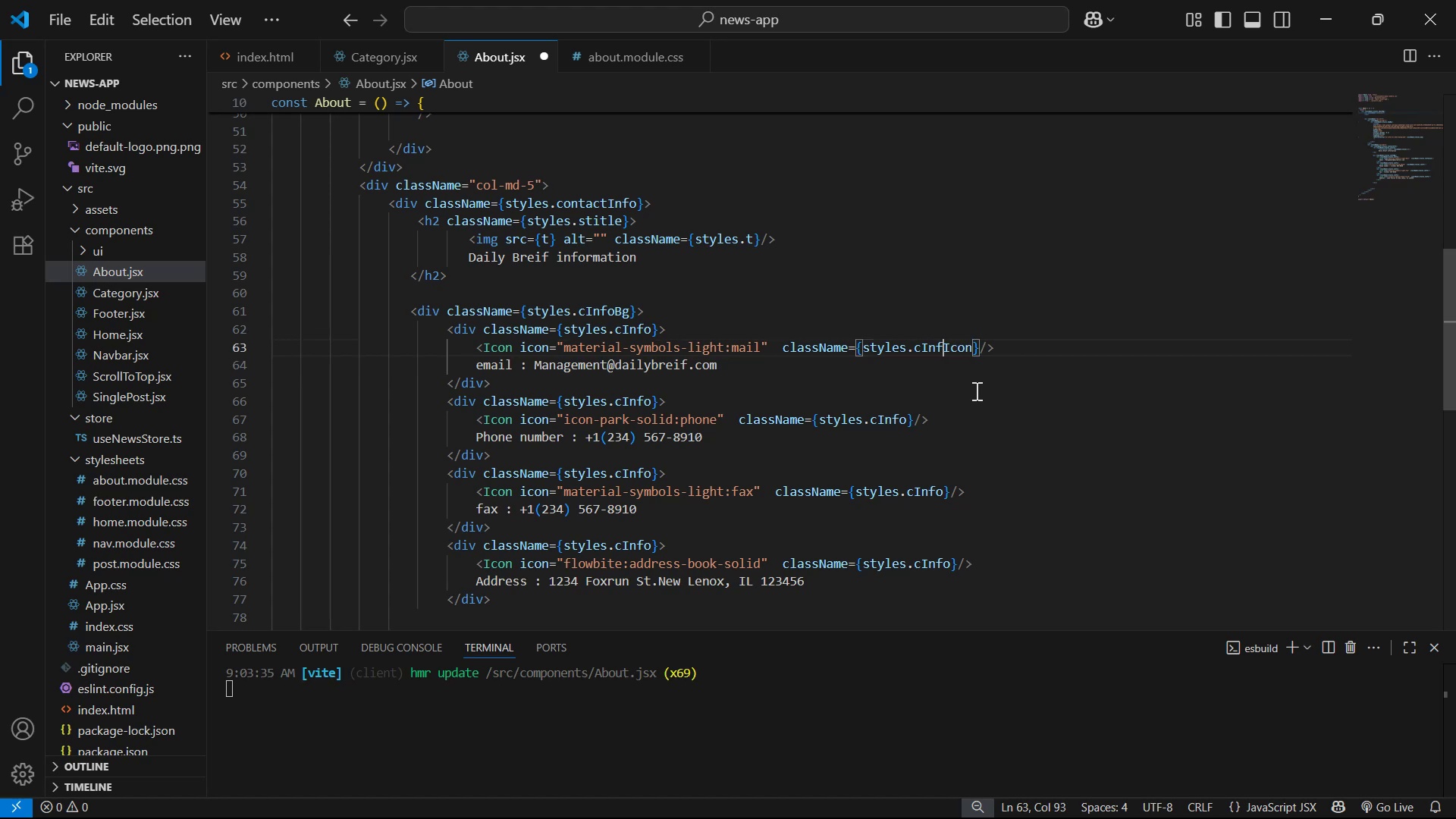 
key(Backspace)
 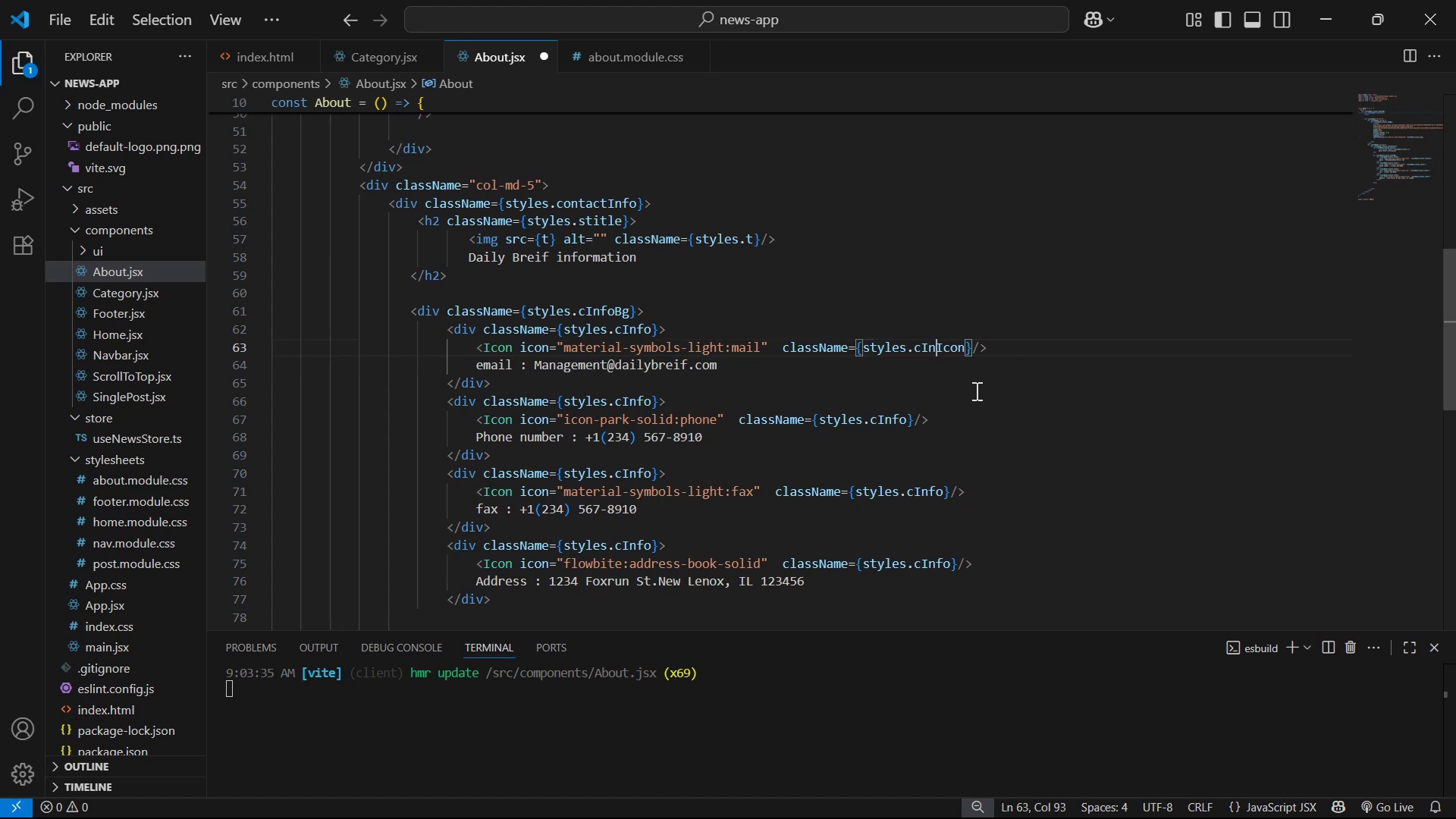 
key(Backspace)
 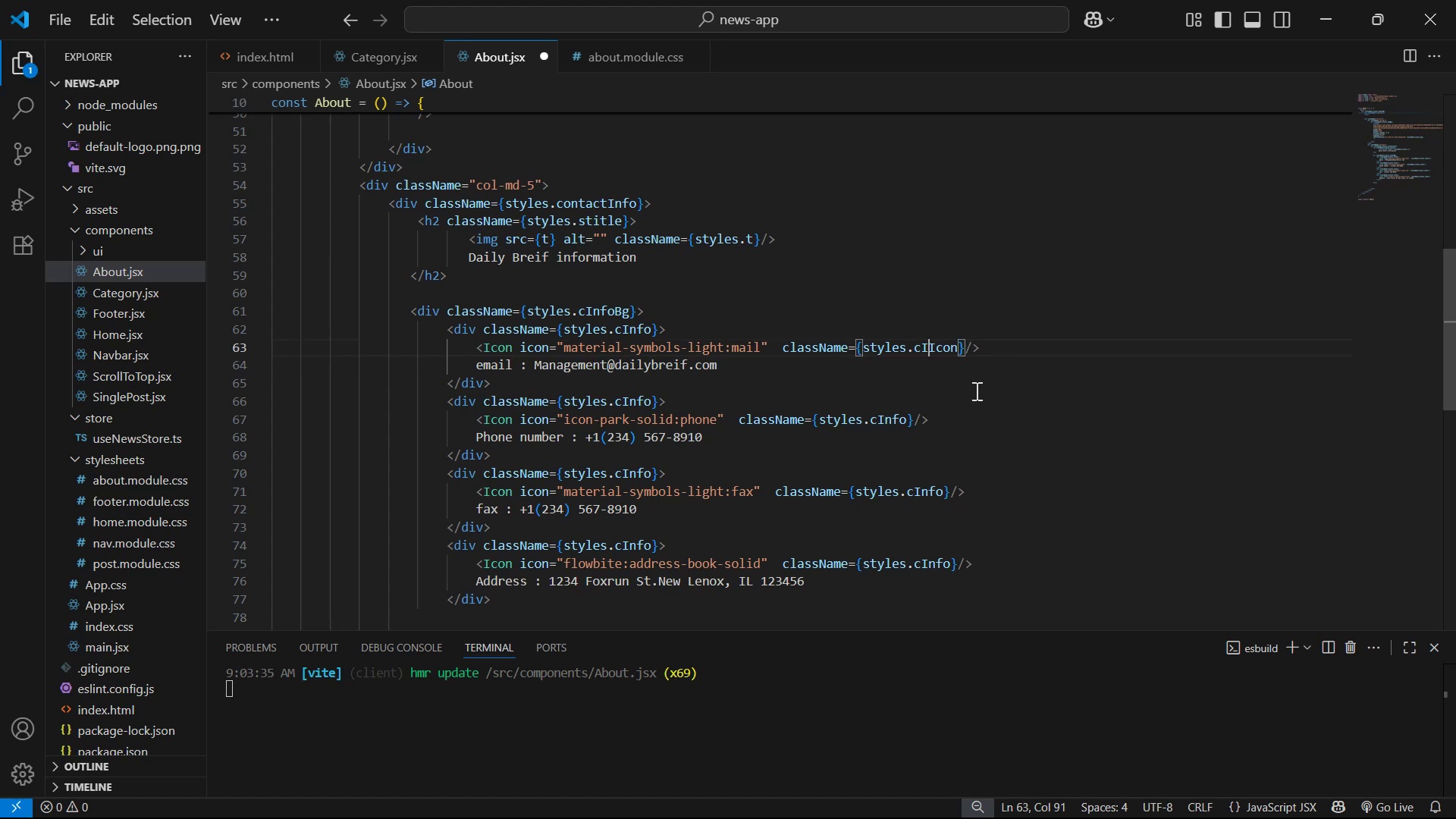 
key(Backspace)
 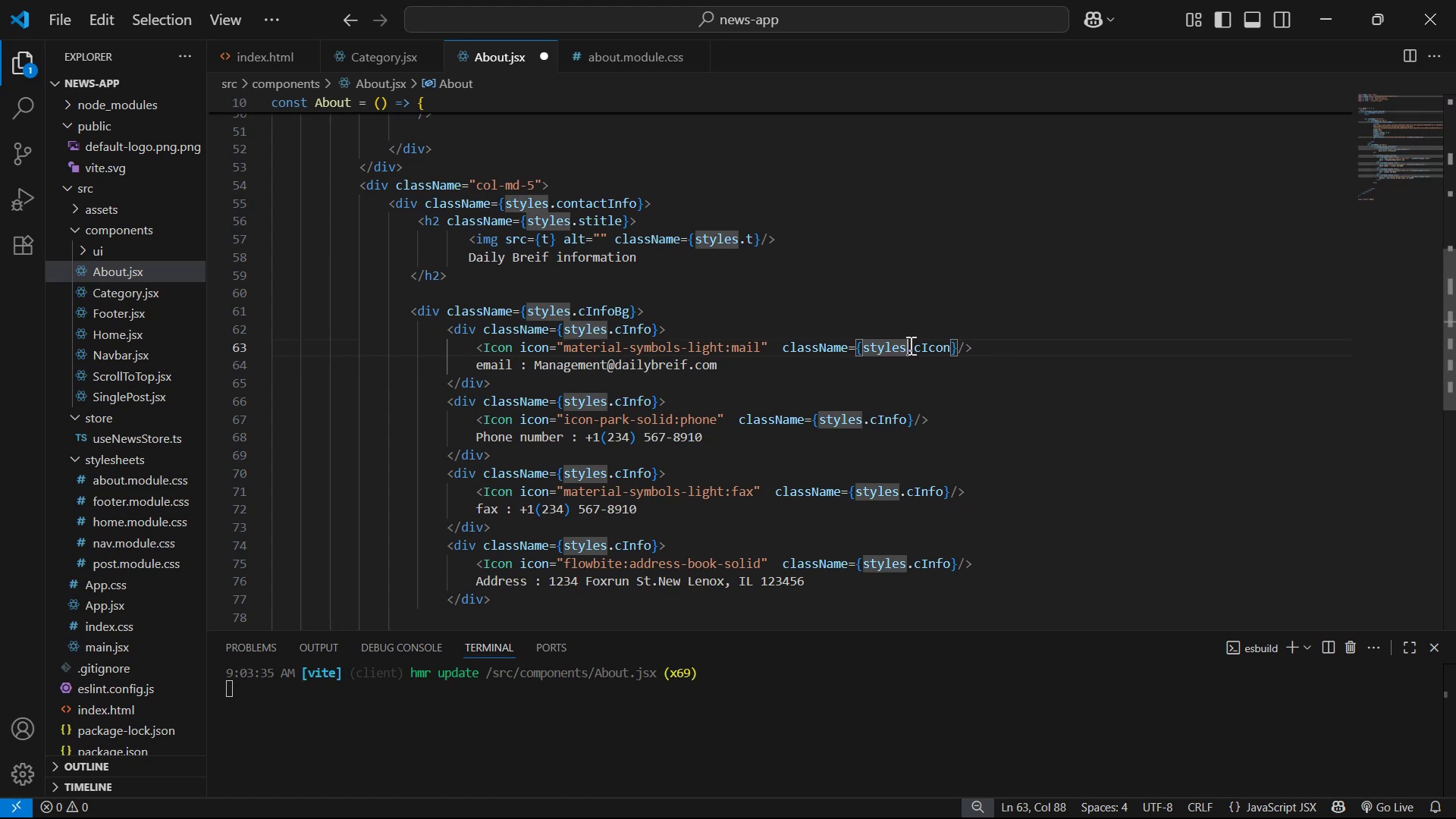 
key(Control+C)
 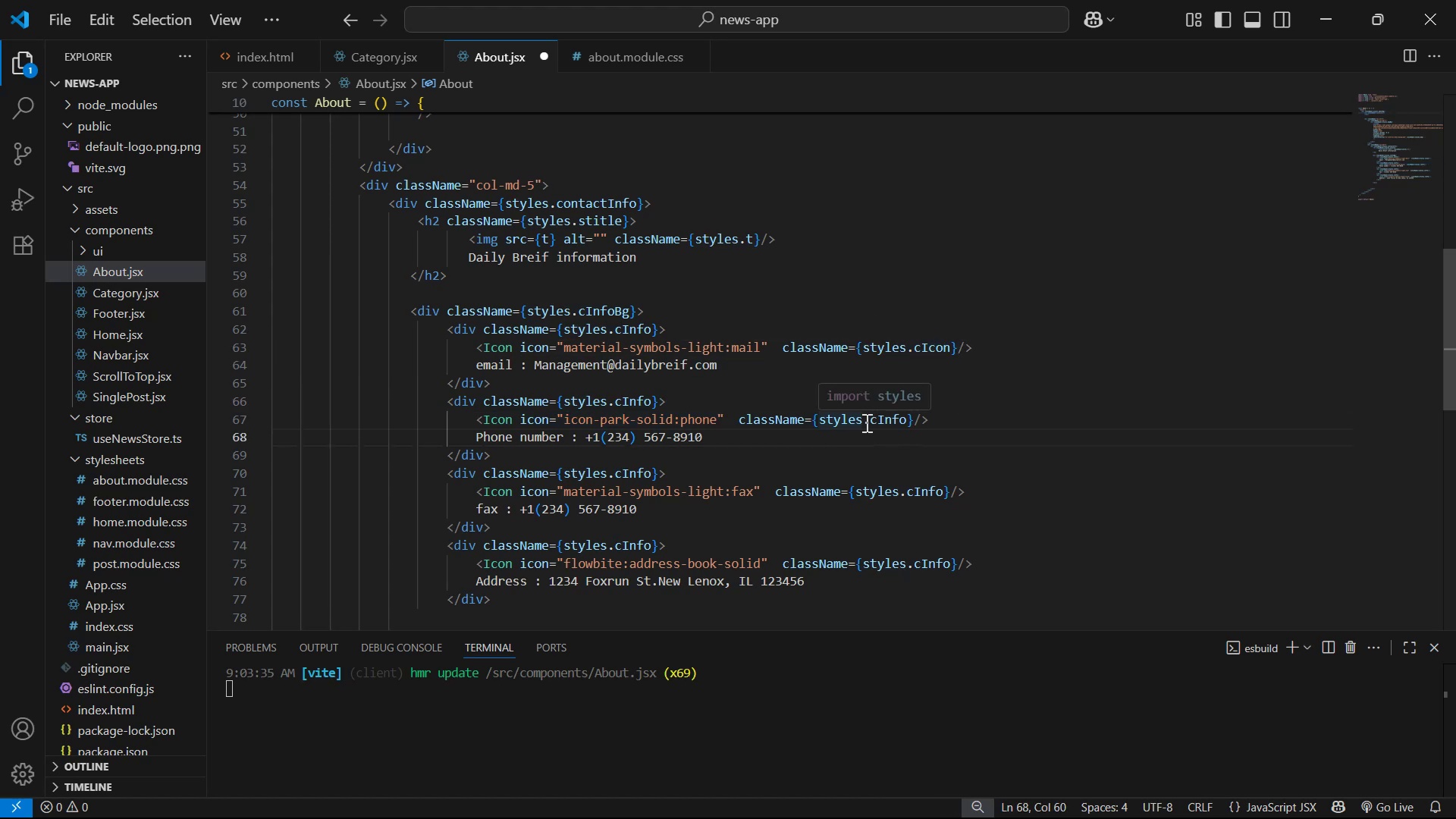 
left_click([892, 447])
 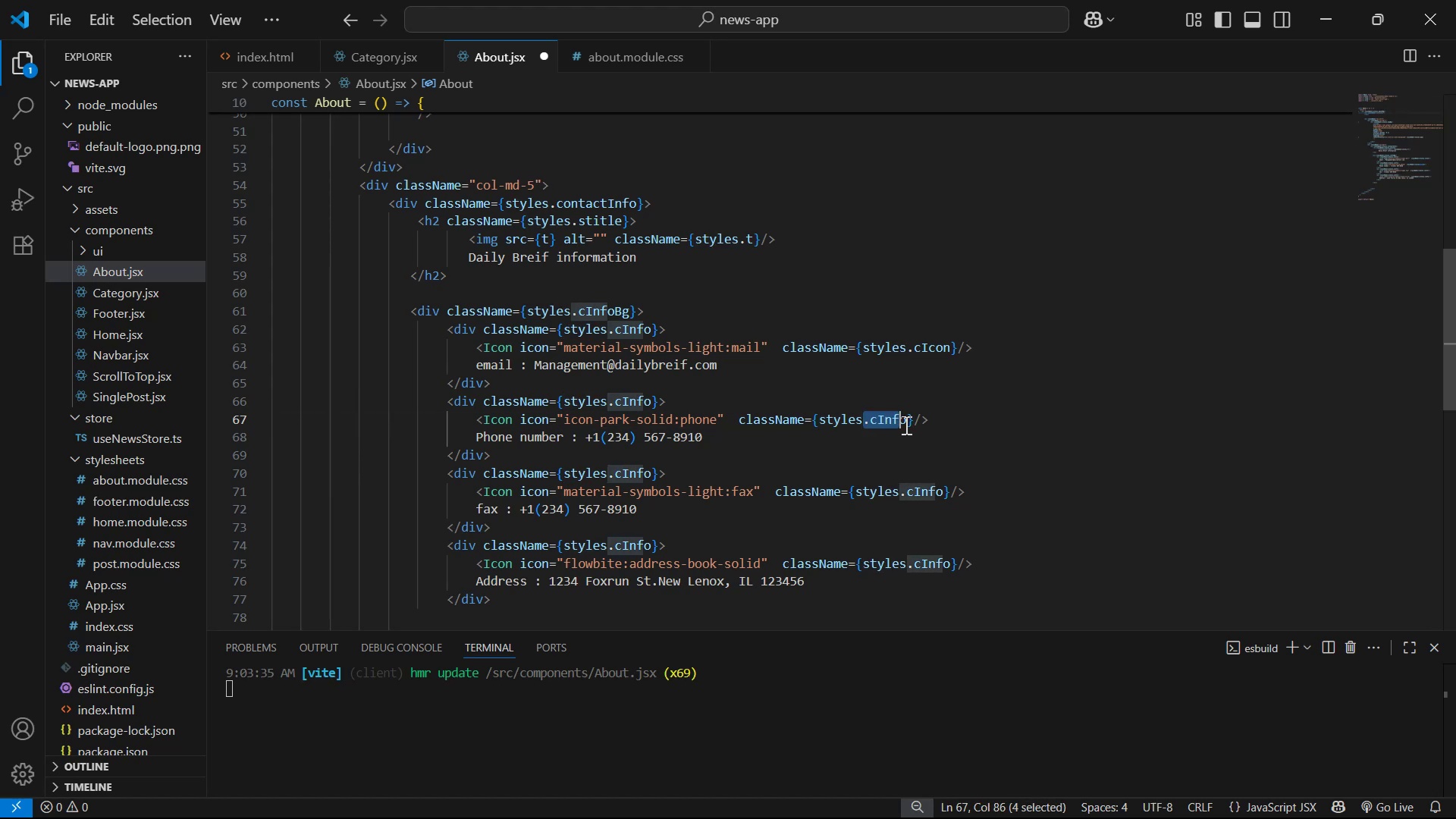 
left_click([908, 425])
 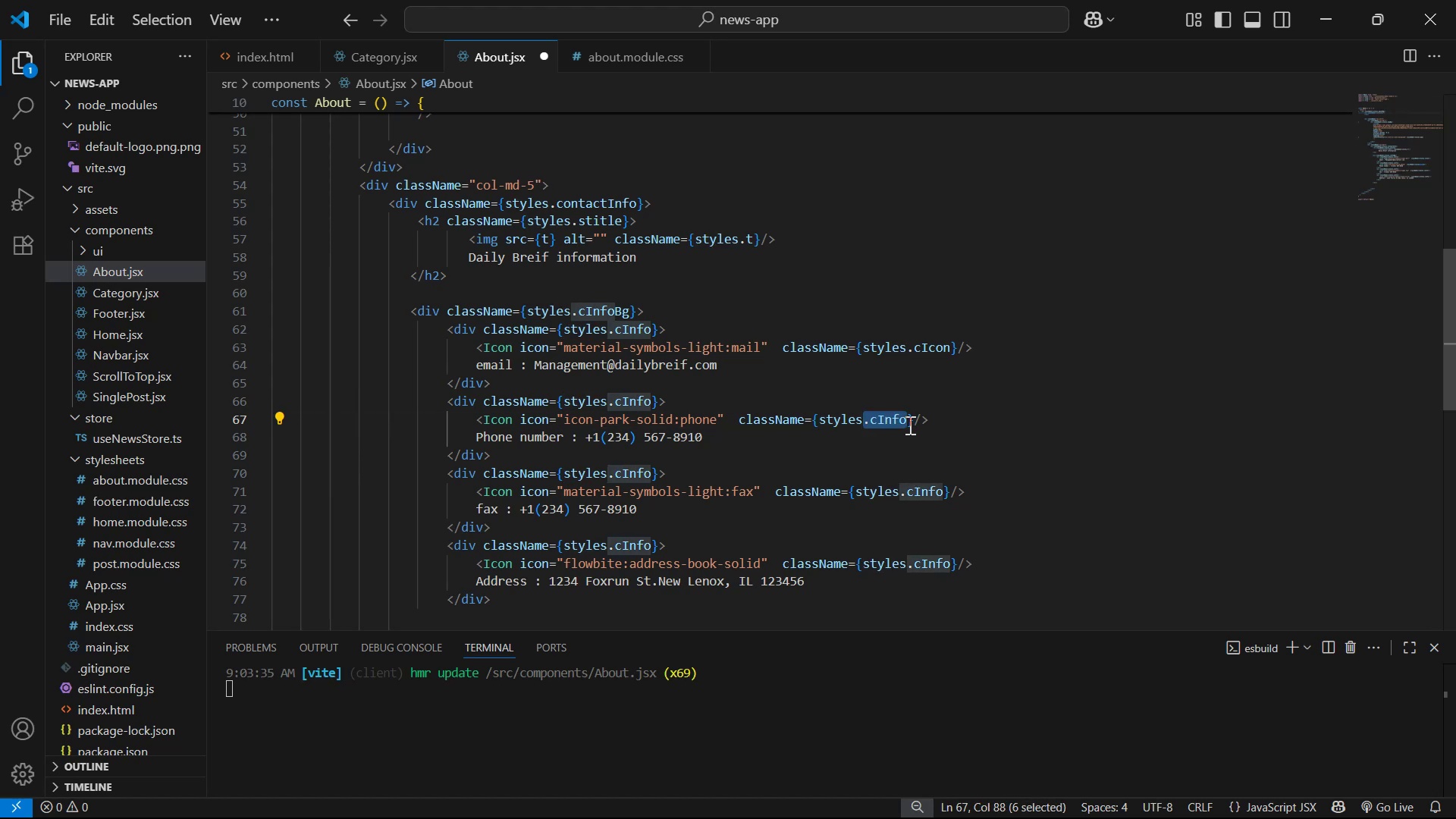 
key(Control+V)
 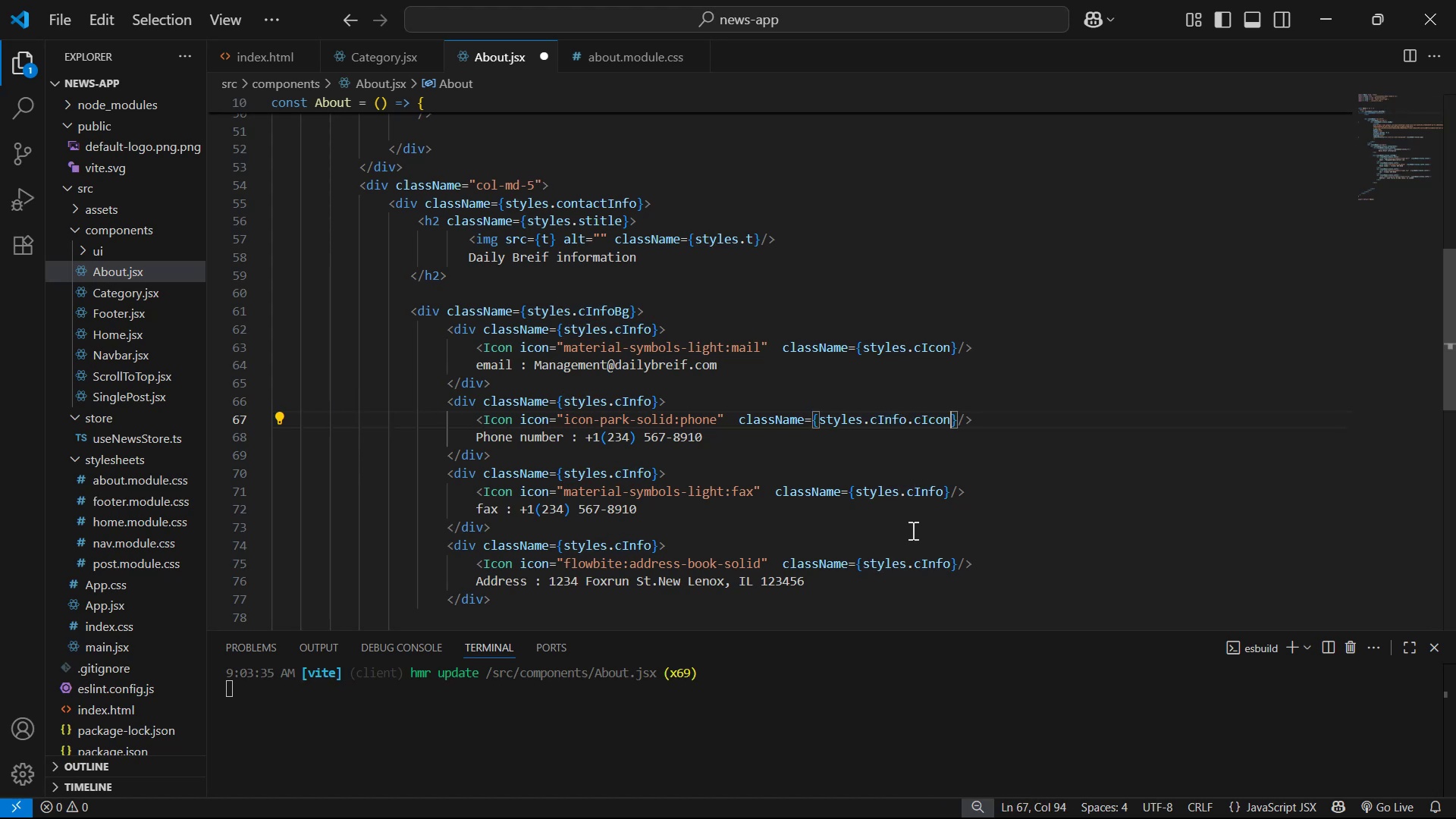 
key(Control+Z)
 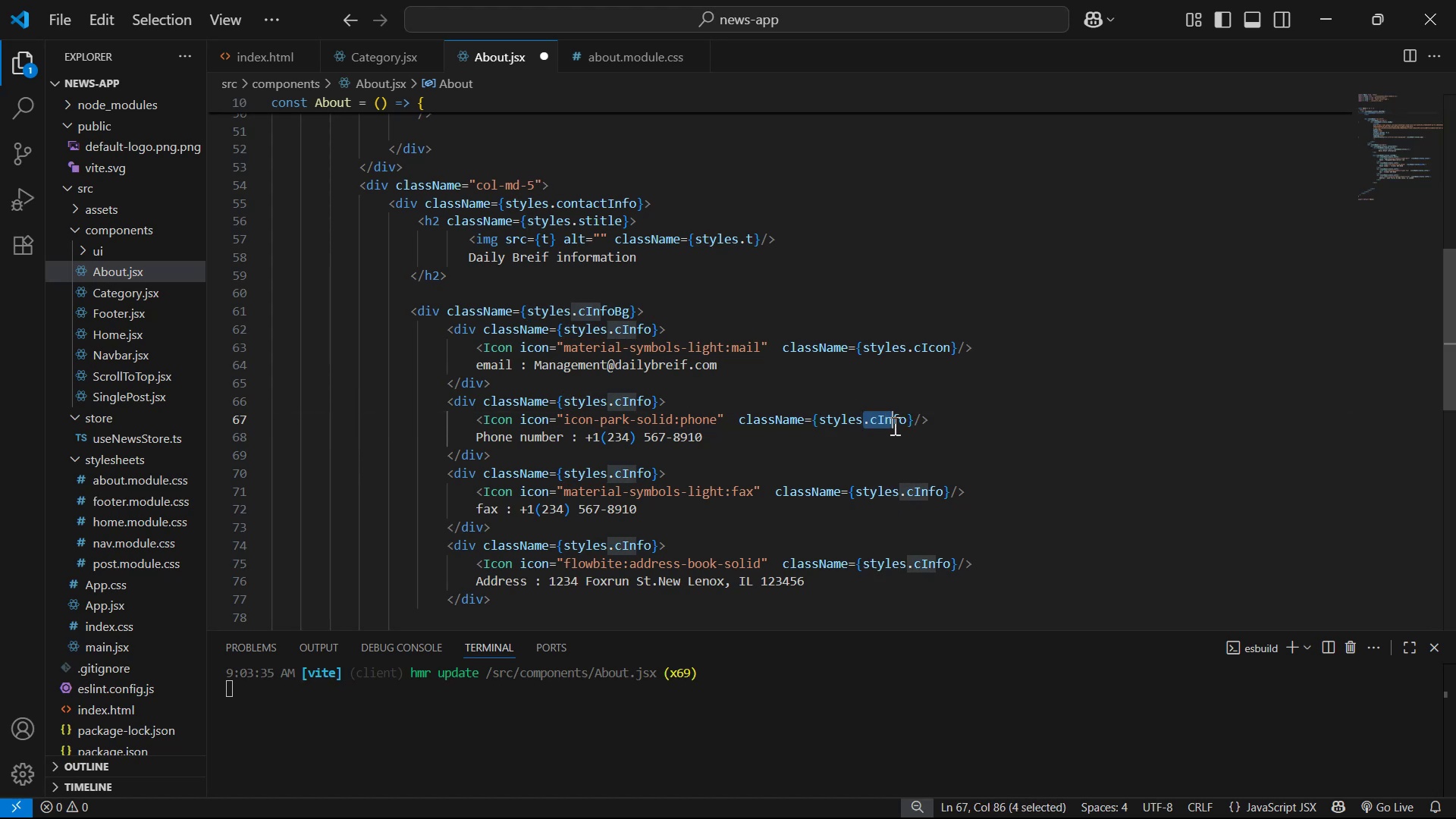 
key(Control+V)
 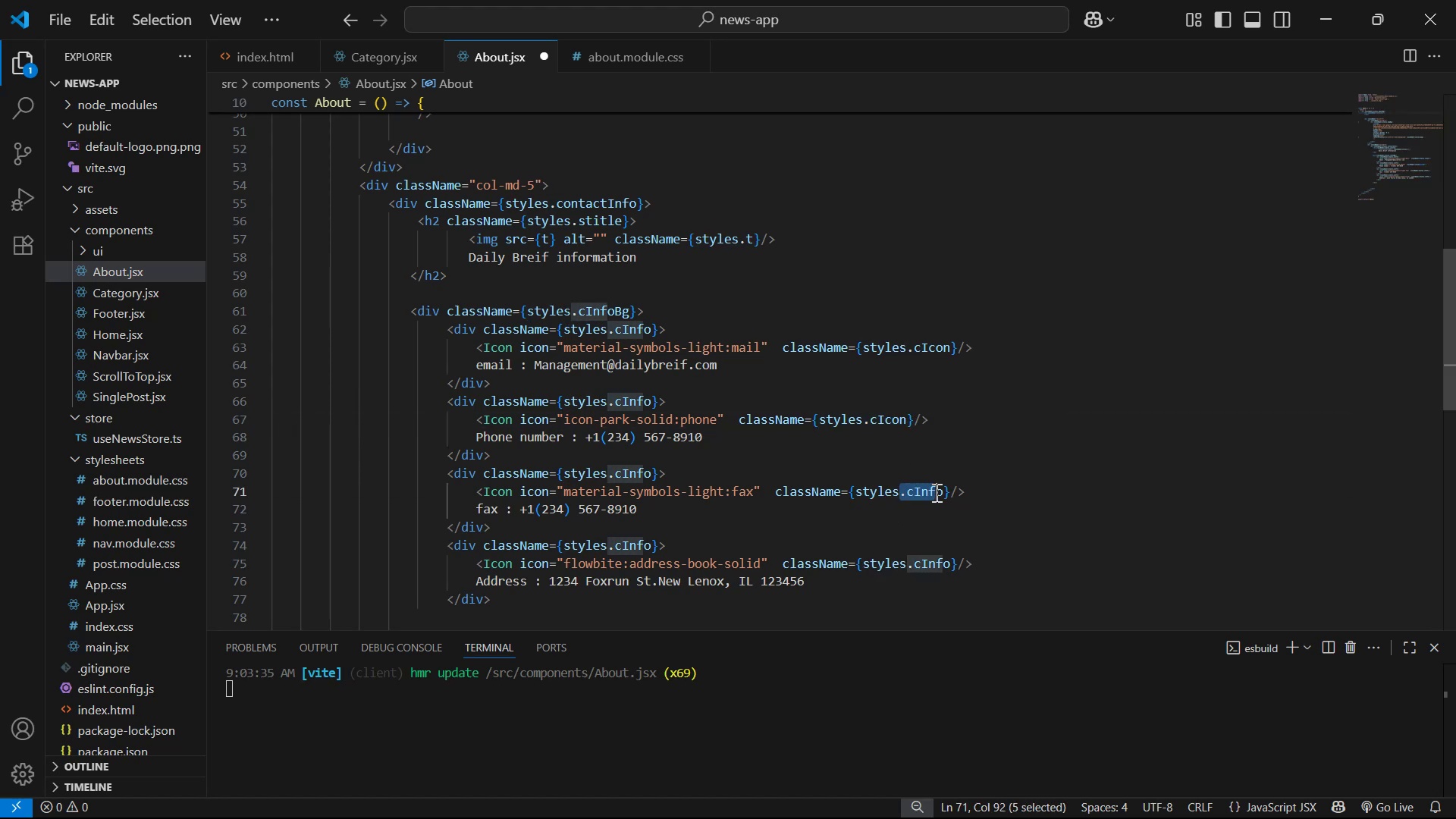 
key(Control+V)
 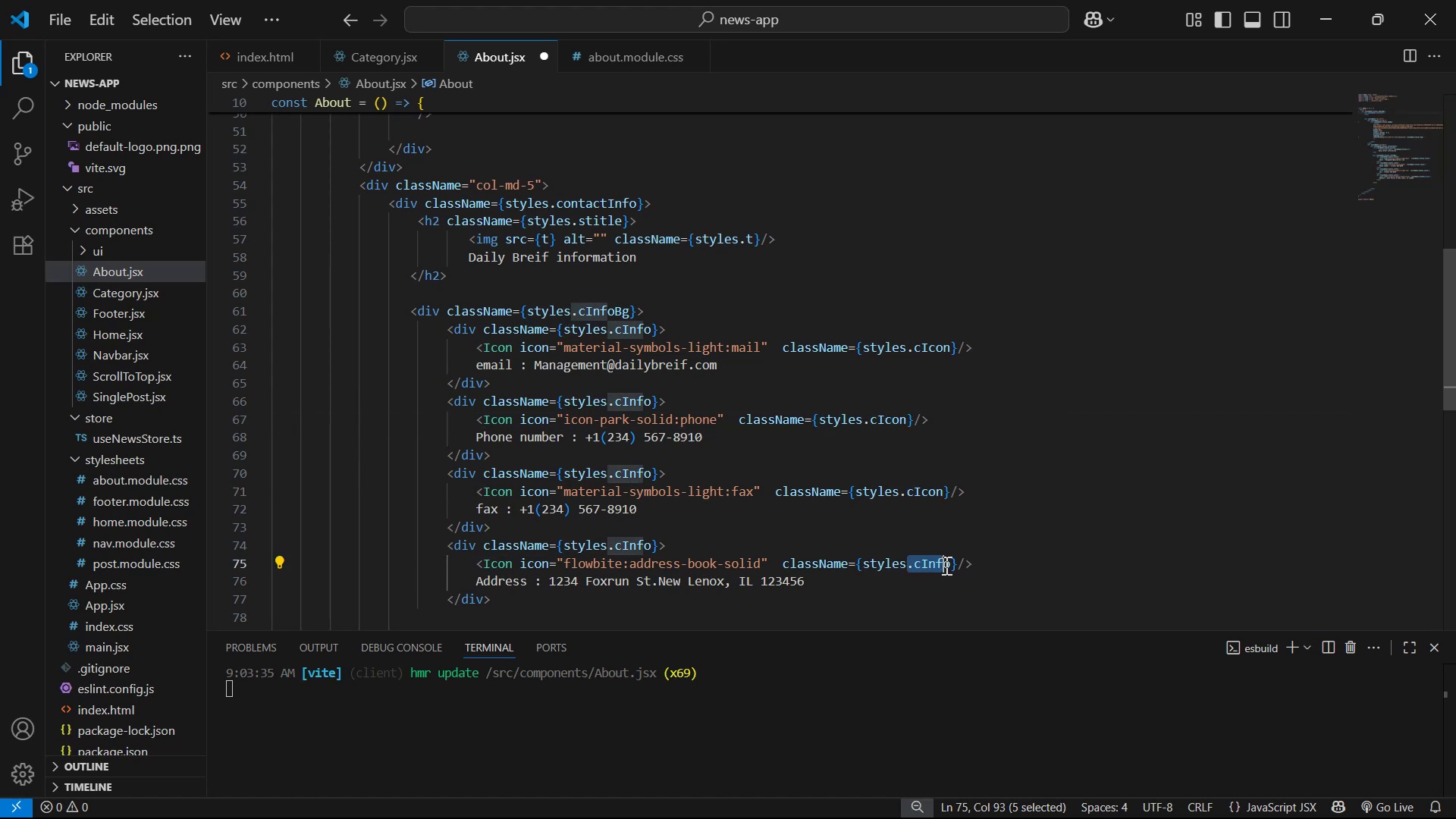 
key(Control+V)
 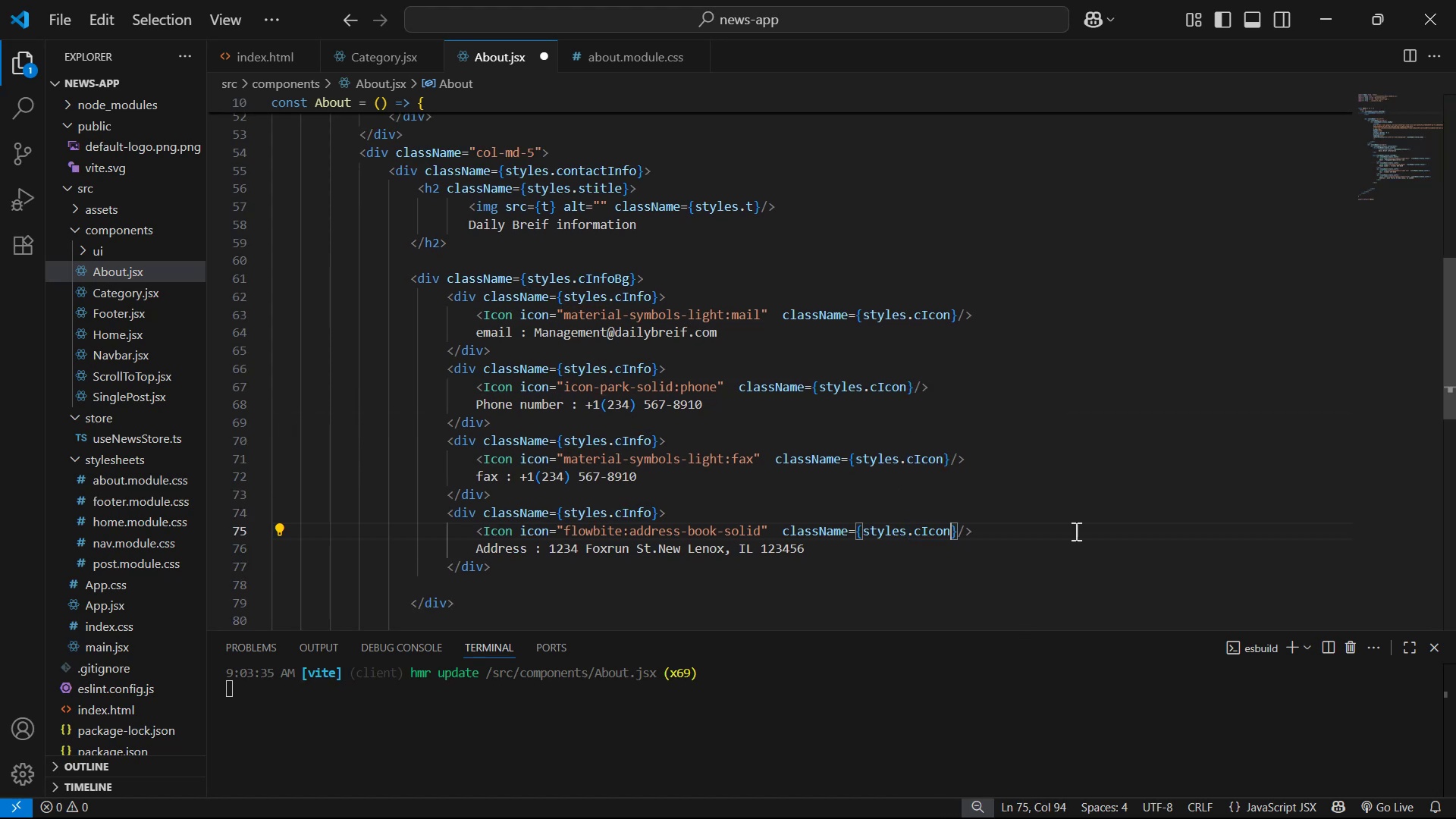 
key(Control+S)
 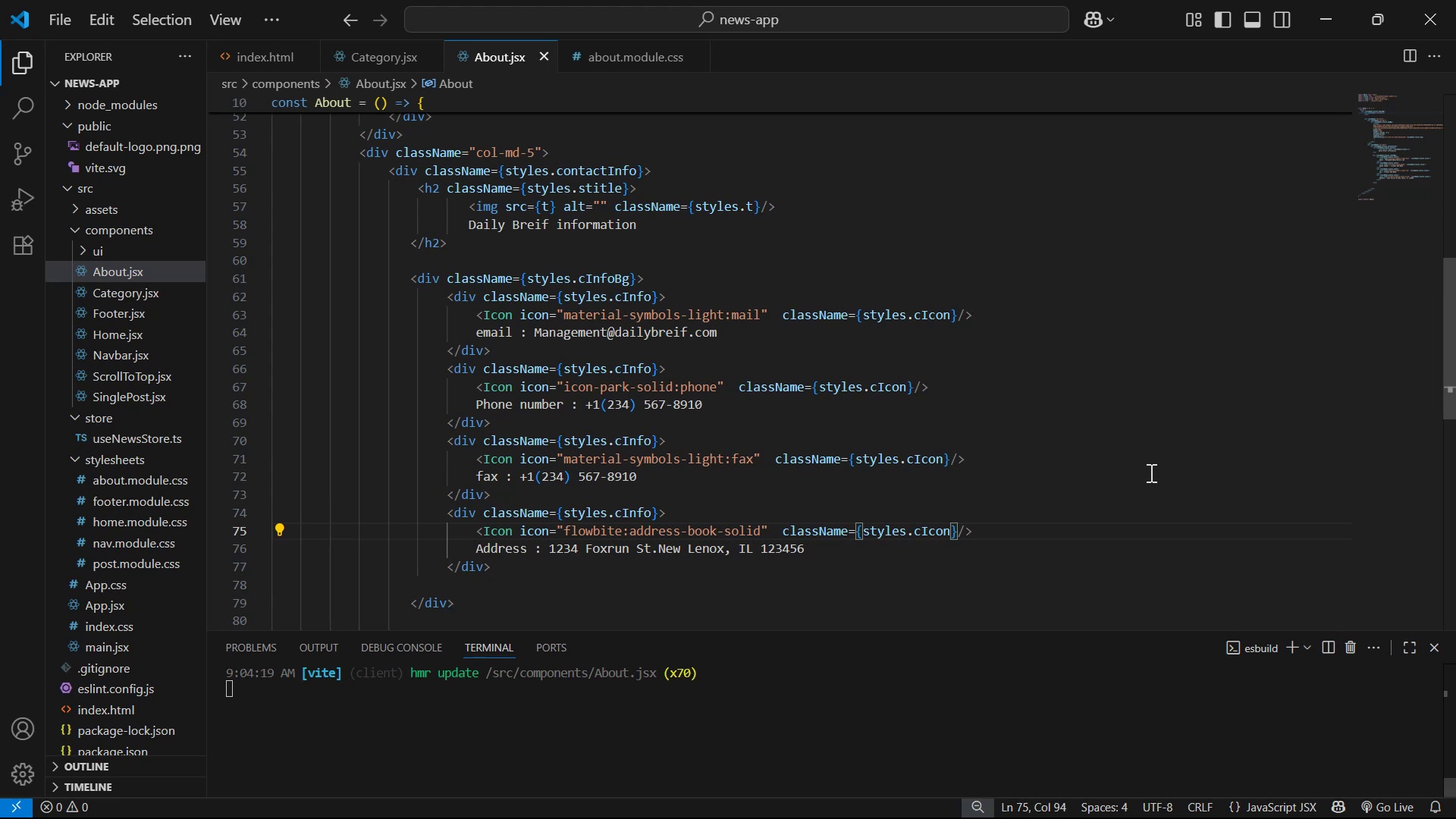 
key(Alt+Tab)
 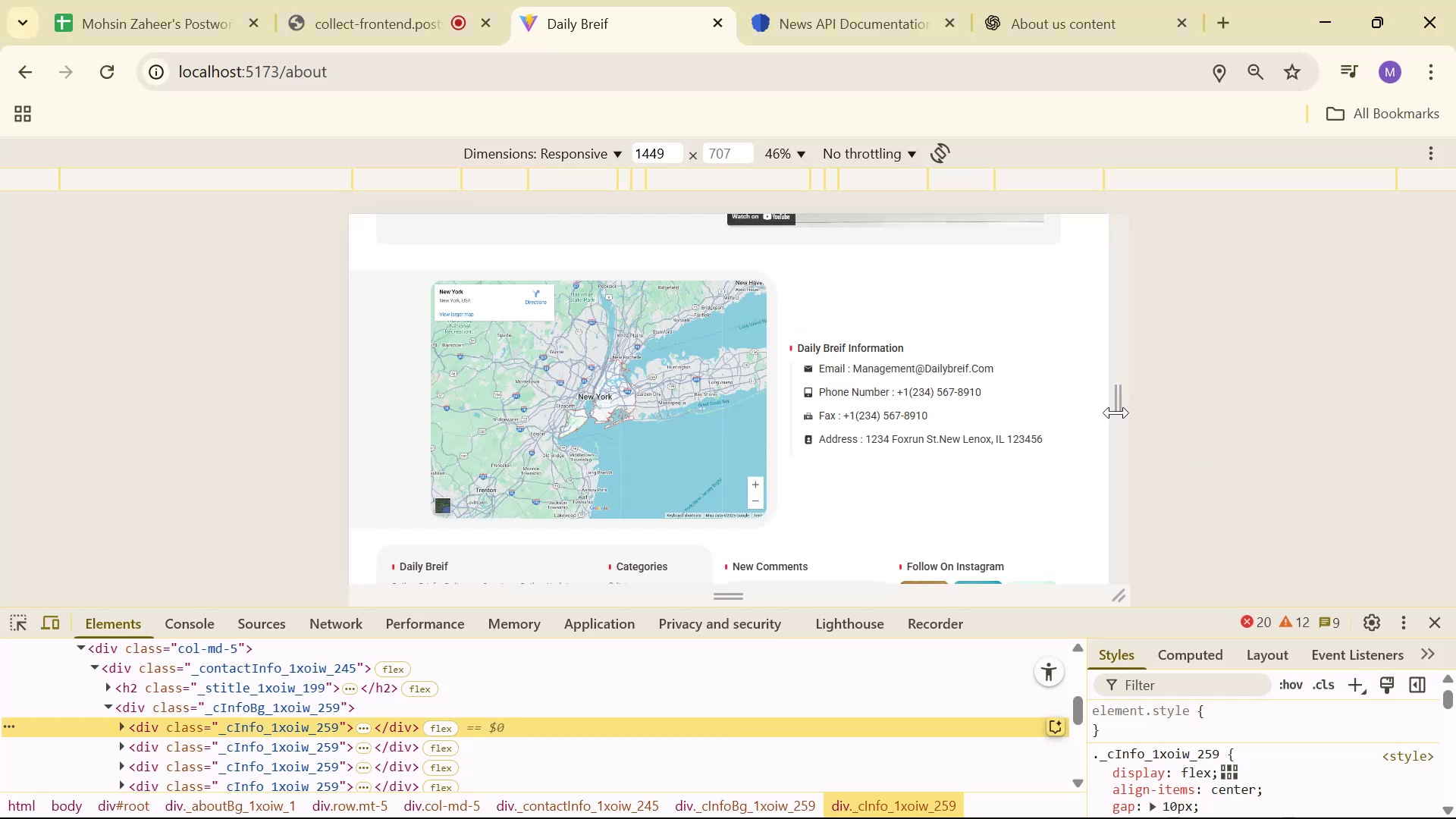 
left_click([1446, 624])
 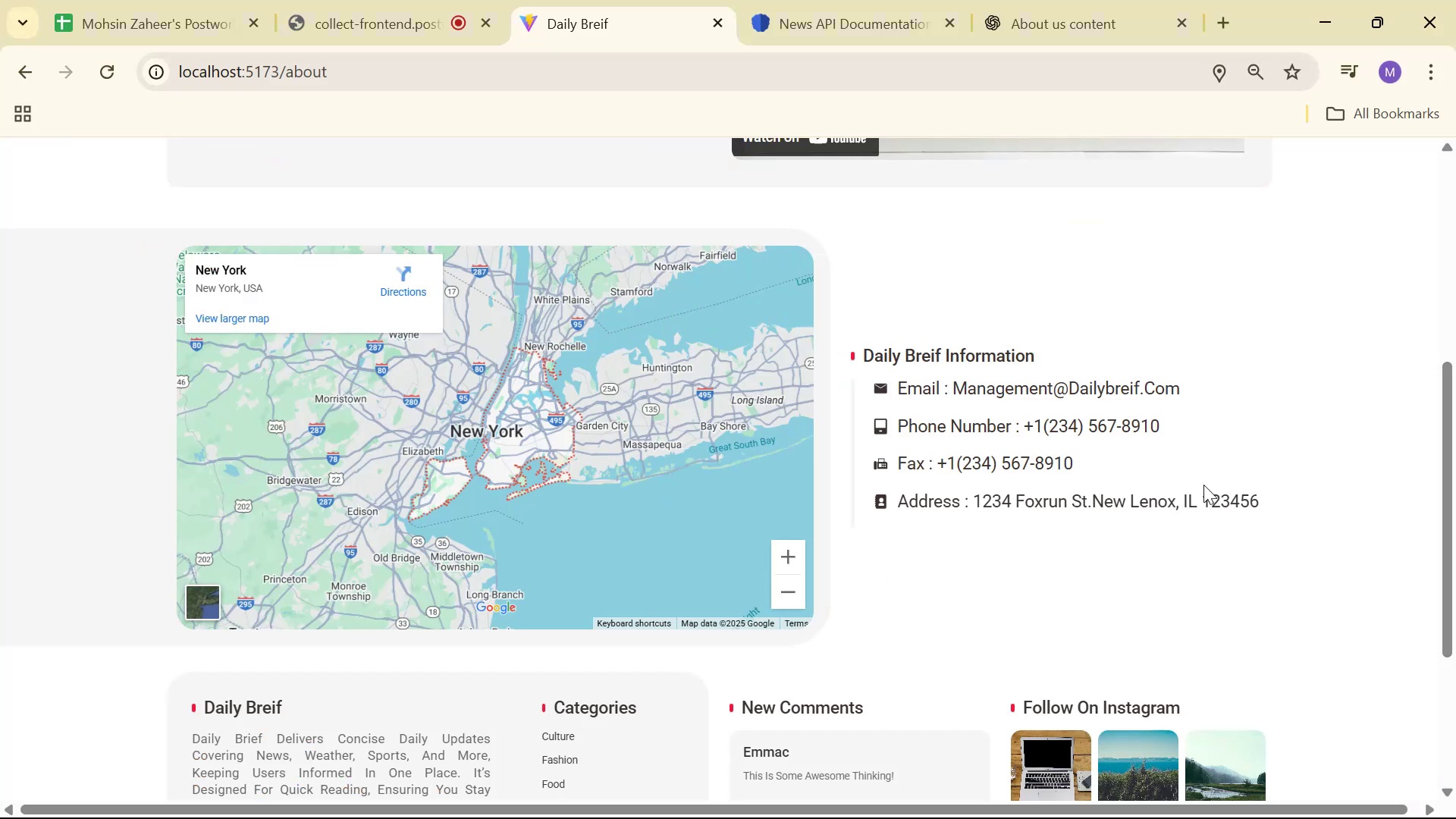 
key(Alt+AltLeft)
 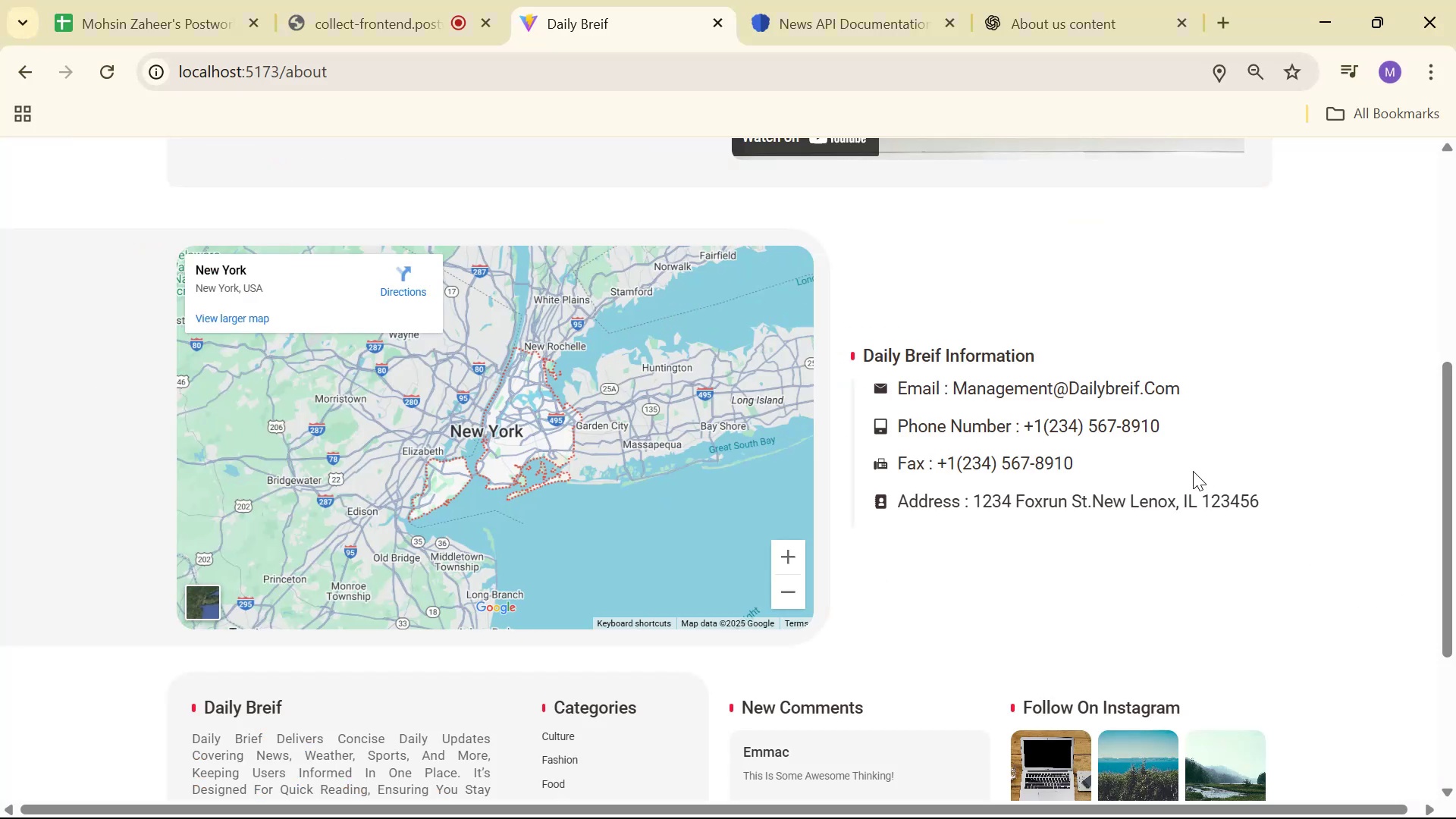 
key(Alt+Tab)
 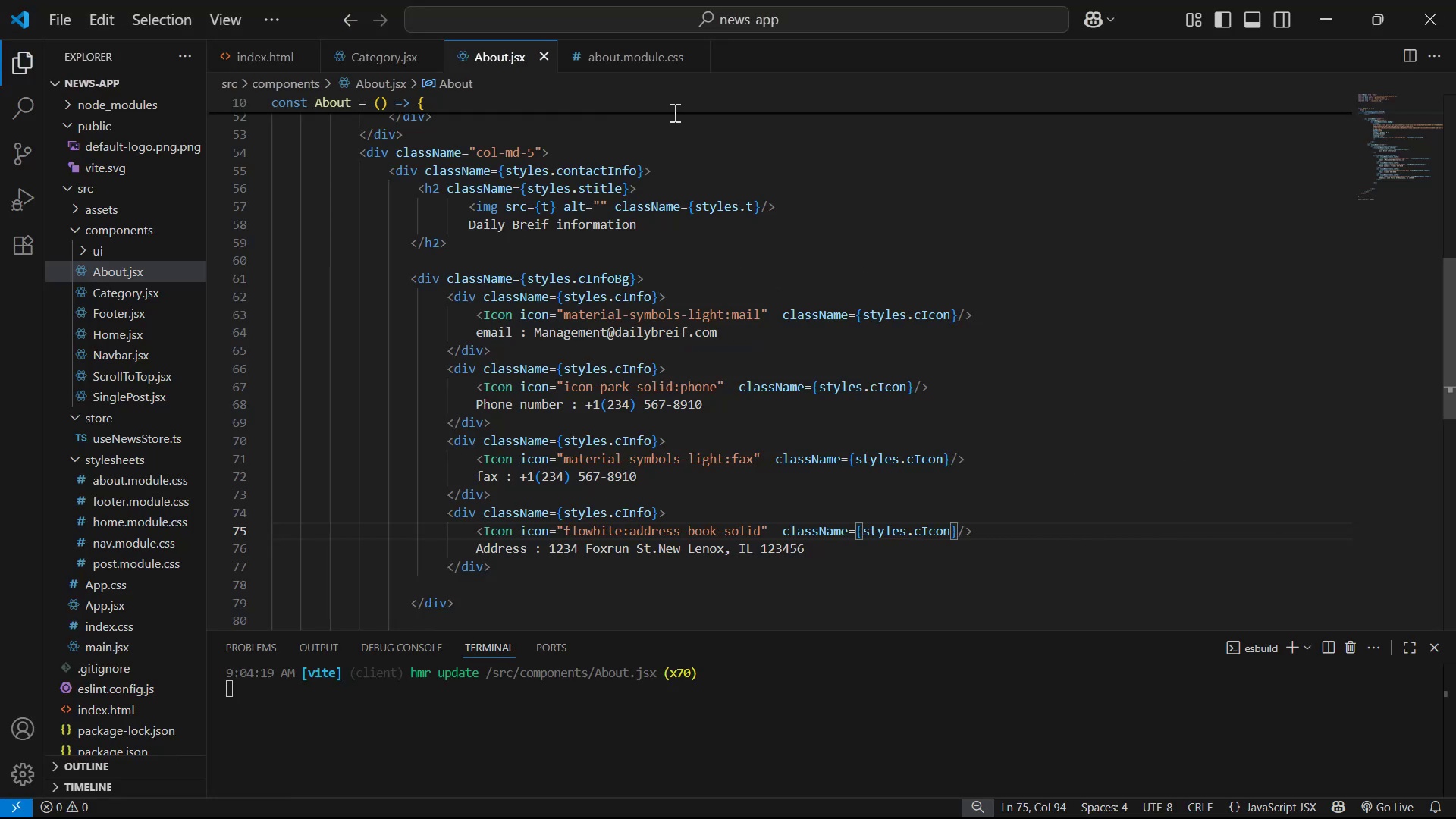 
left_click([636, 46])
 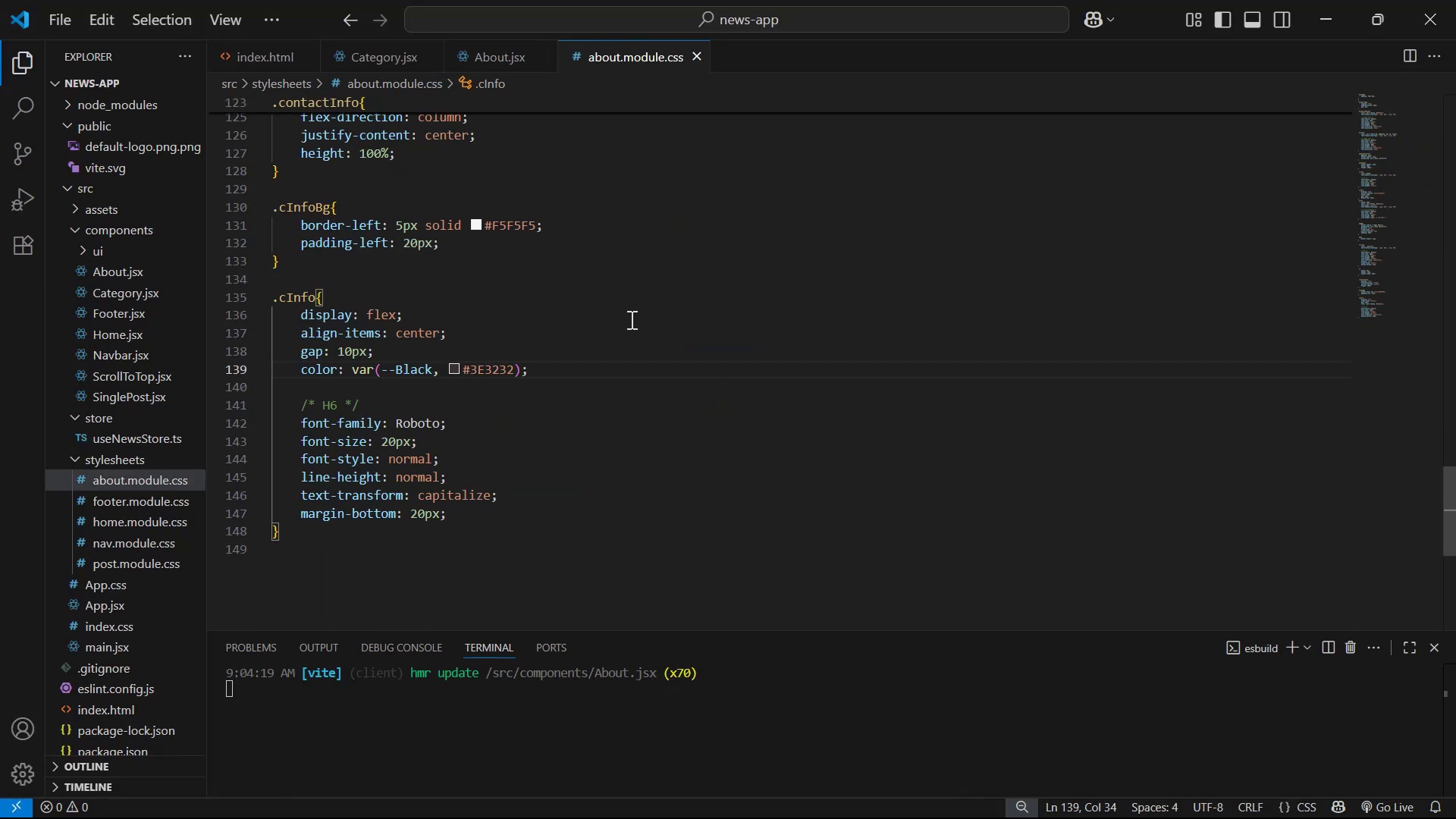 
scroll: coordinate [588, 306], scroll_direction: up, amount: 1.0
 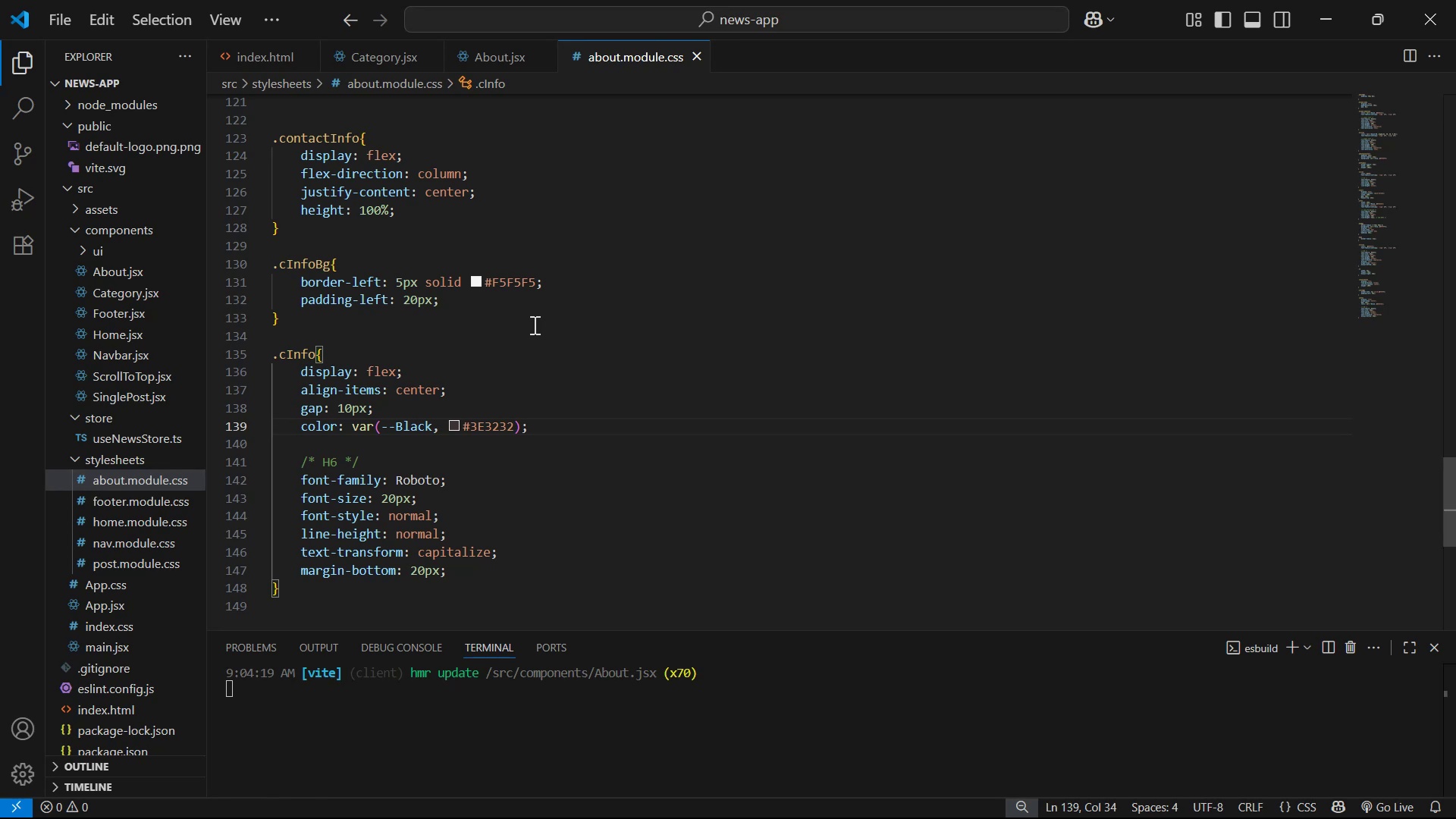 
left_click([525, 295])
 